 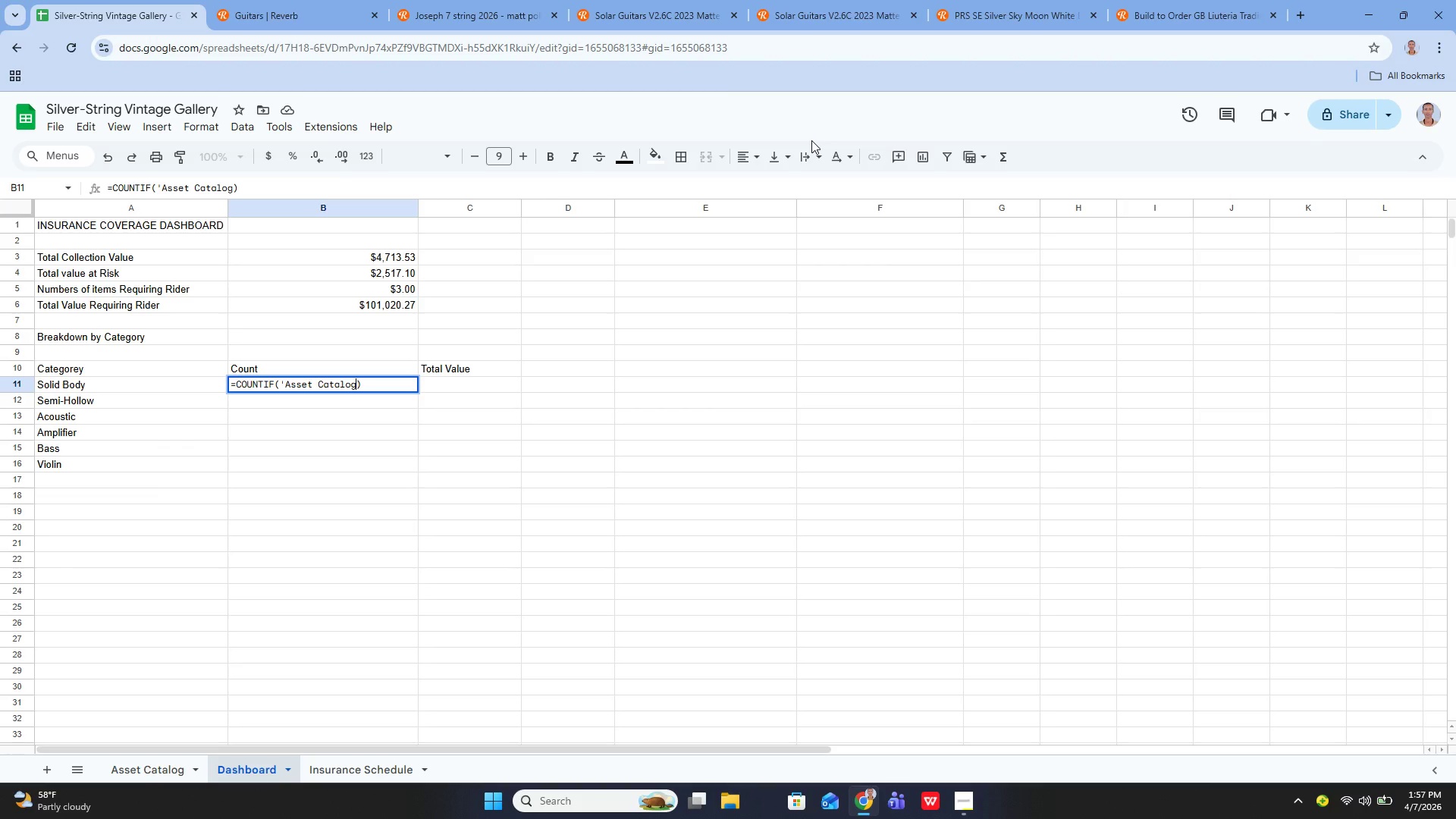 
hold_key(key=ShiftLeft, duration=0.42)
 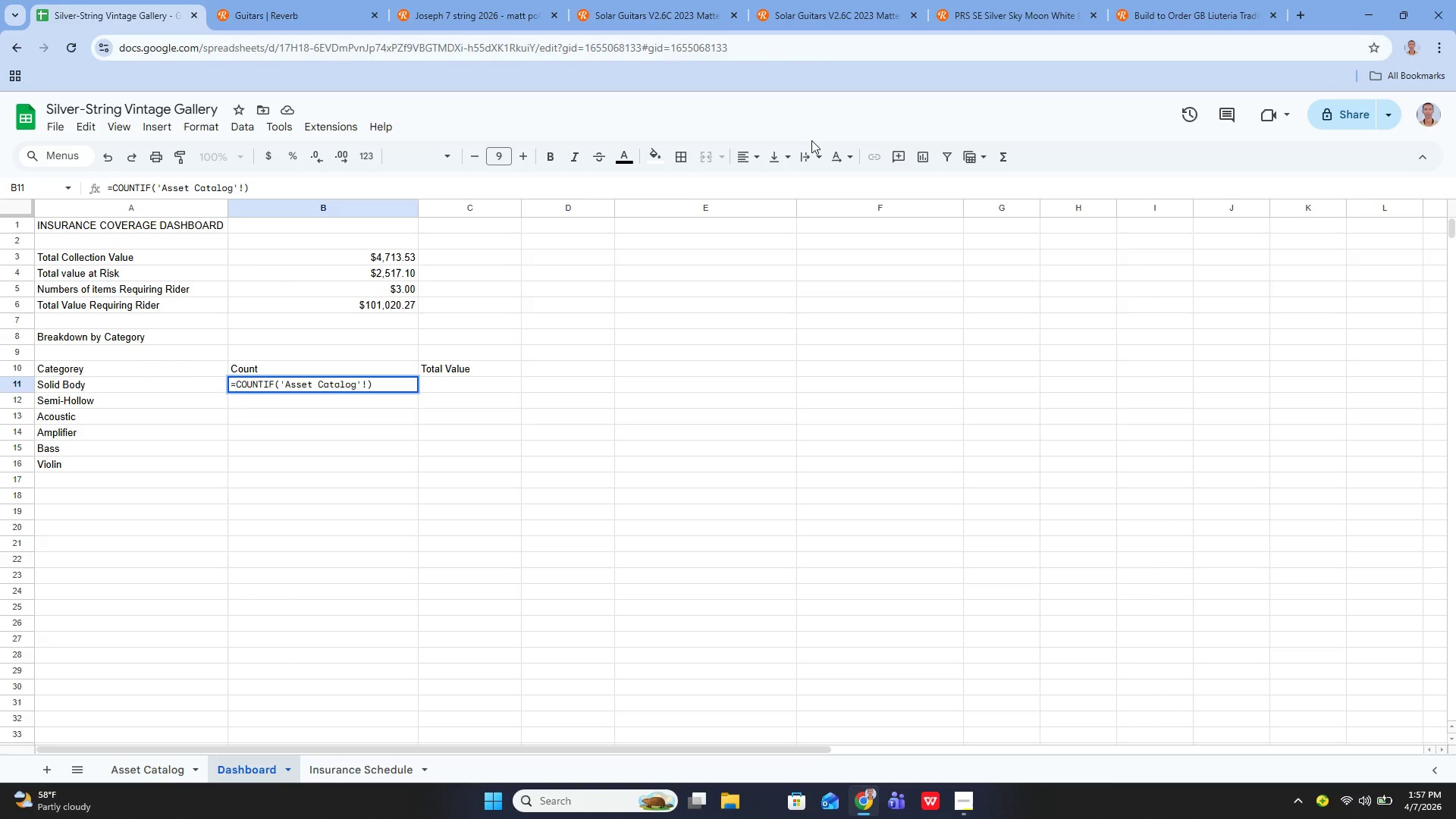 
hold_key(key=ShiftLeft, duration=0.31)
 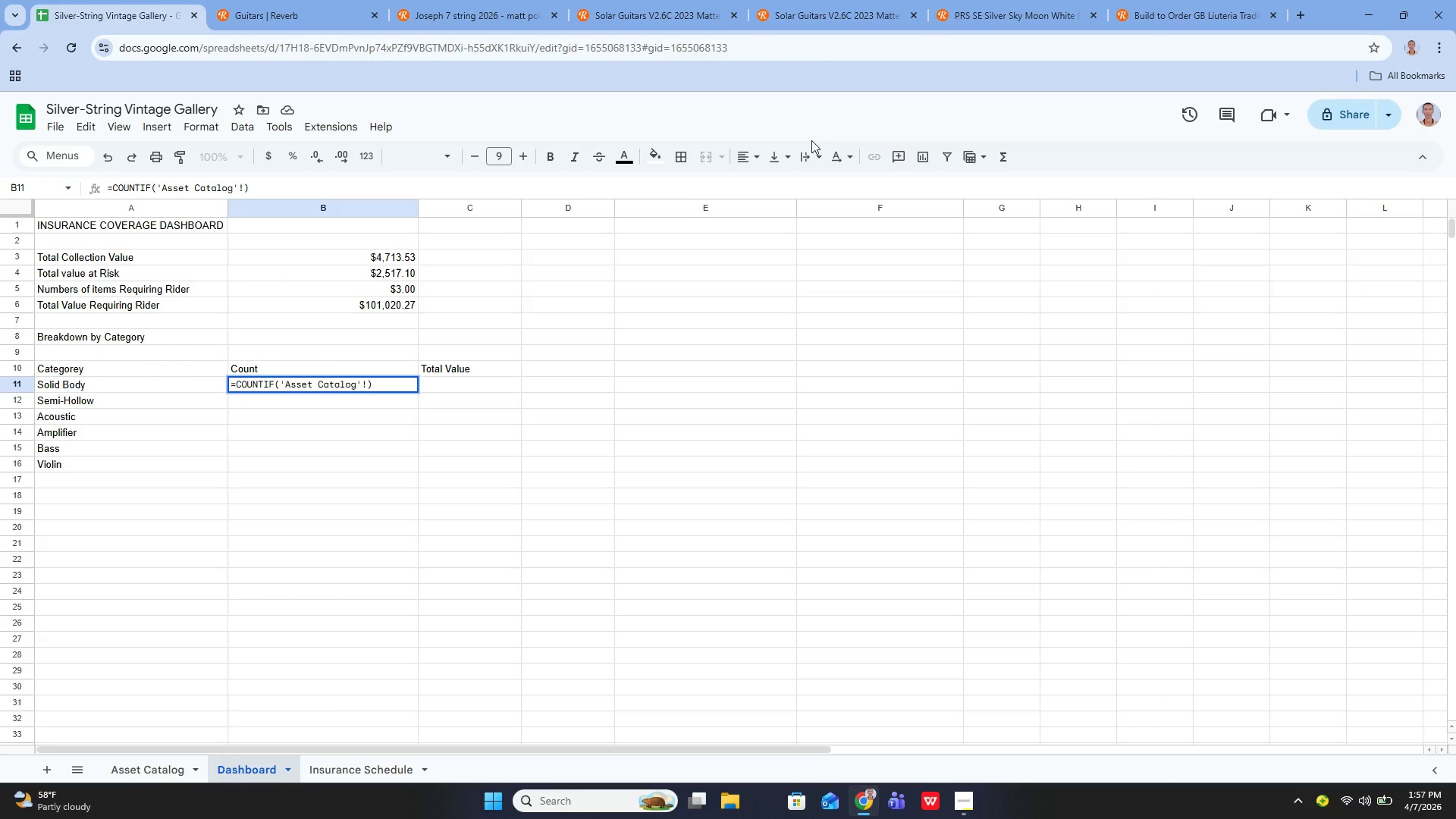 
hold_key(key=ShiftLeft, duration=0.83)
 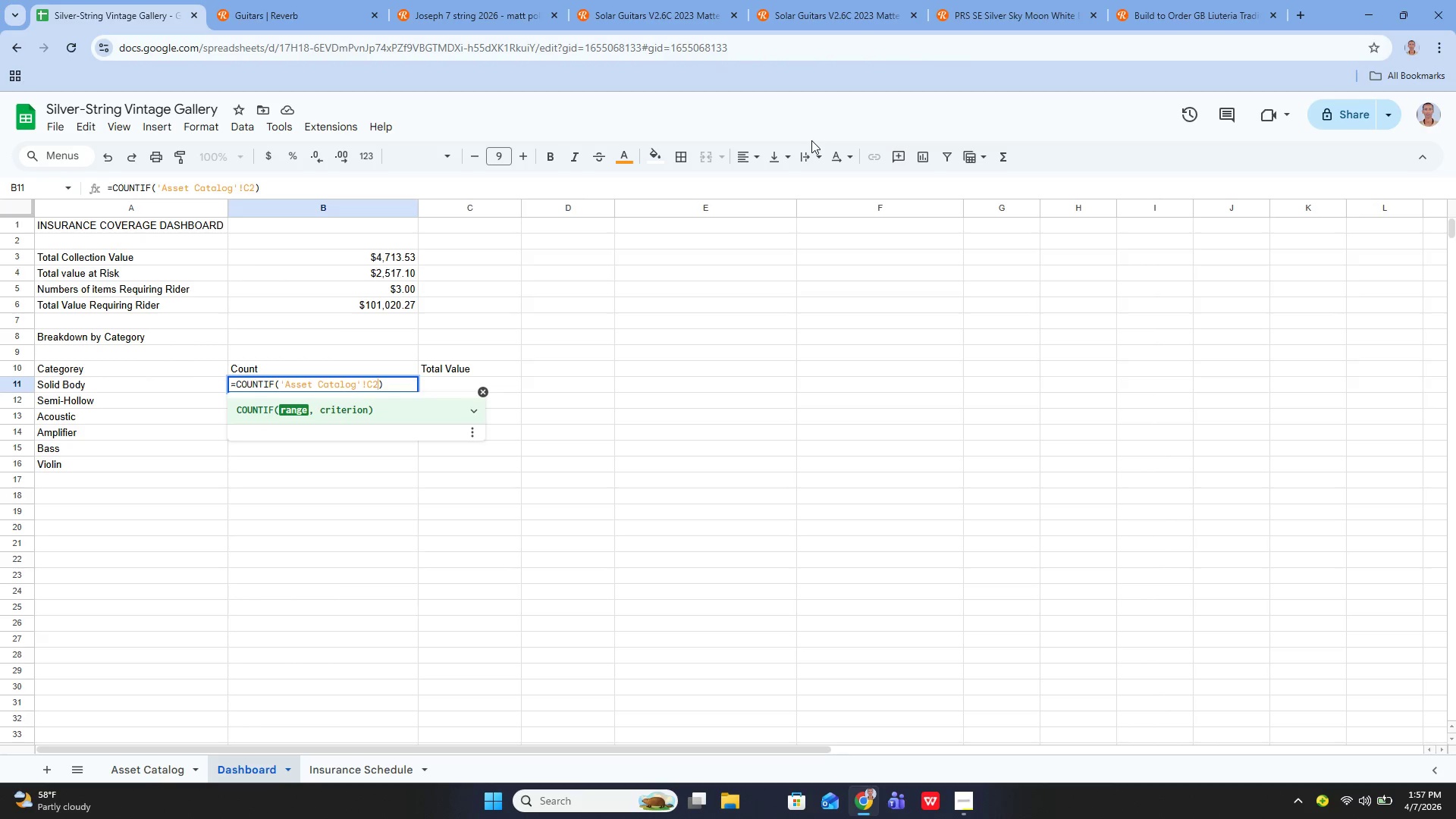 
hold_key(key=ShiftLeft, duration=0.66)
 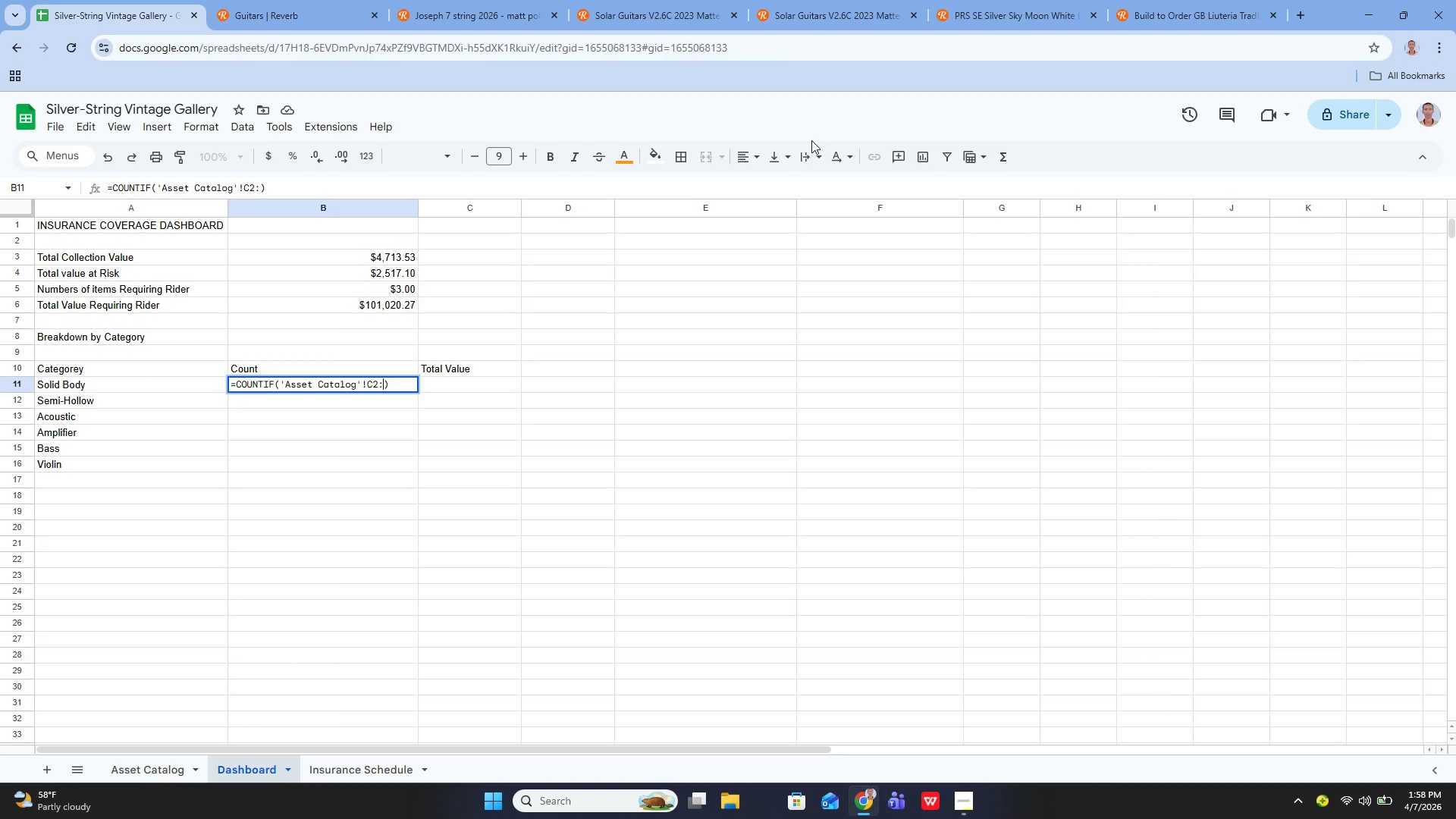 
hold_key(key=ShiftLeft, duration=0.78)
 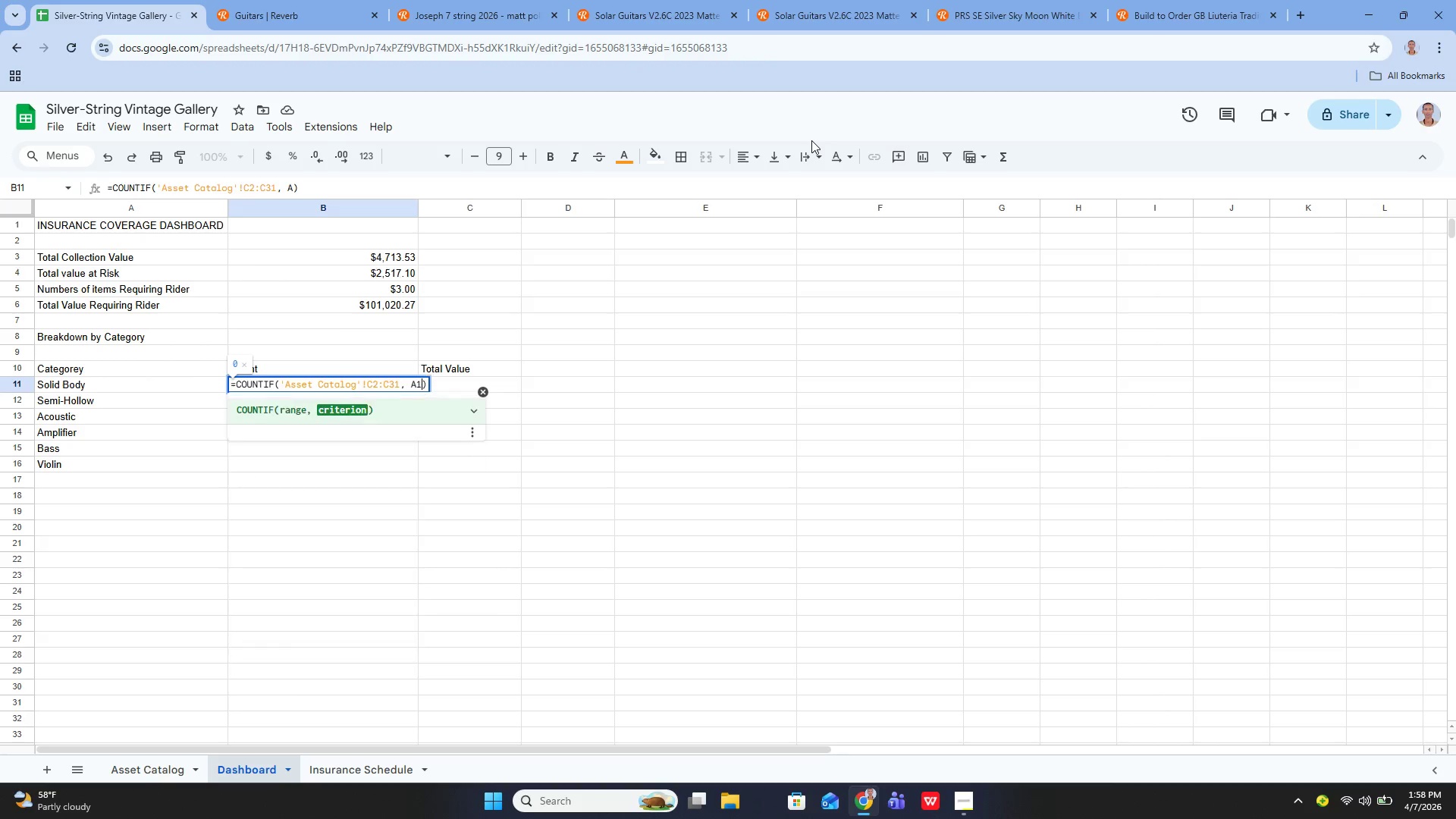 
wait(7.38)
 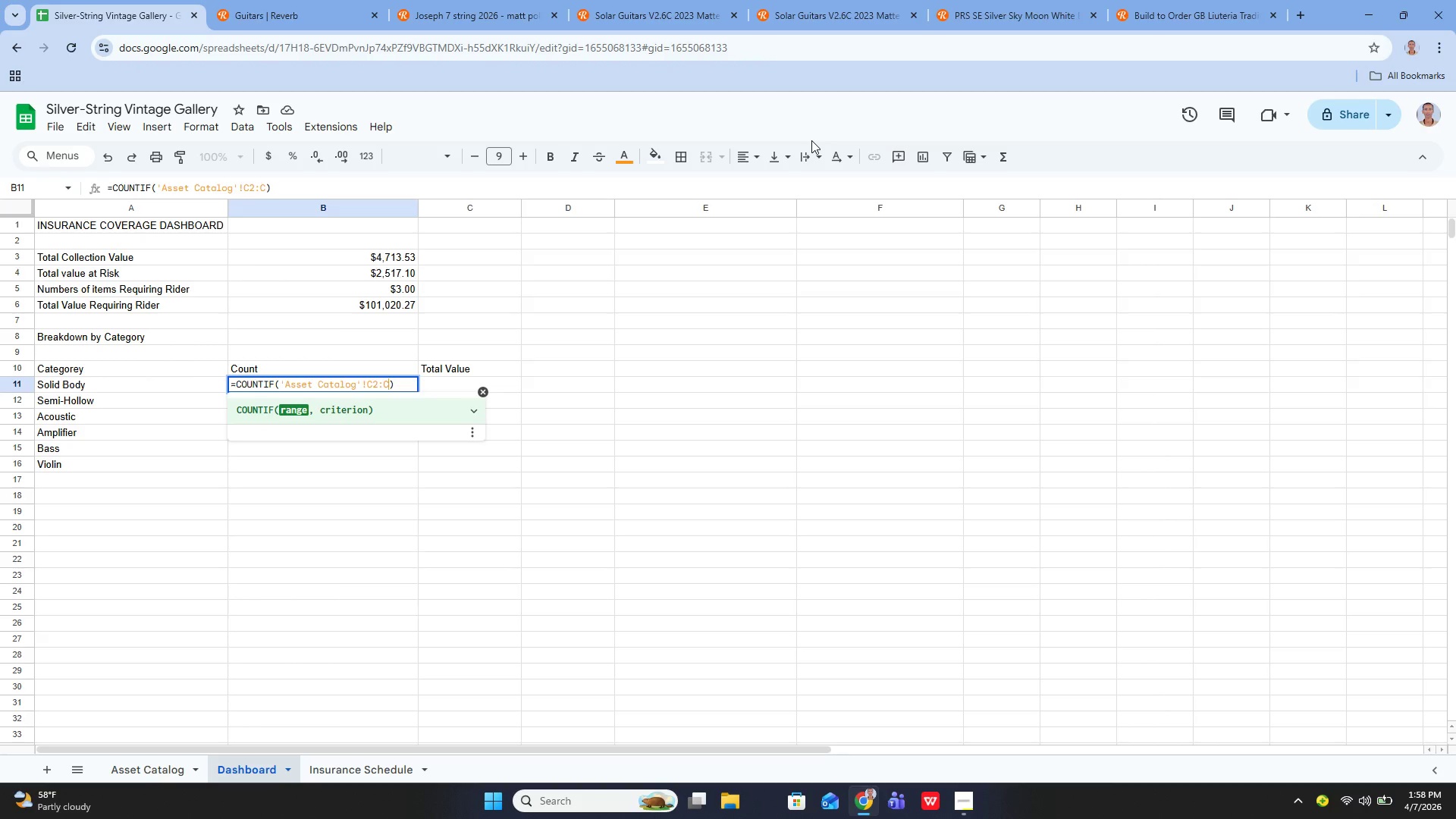 
key(Enter)
 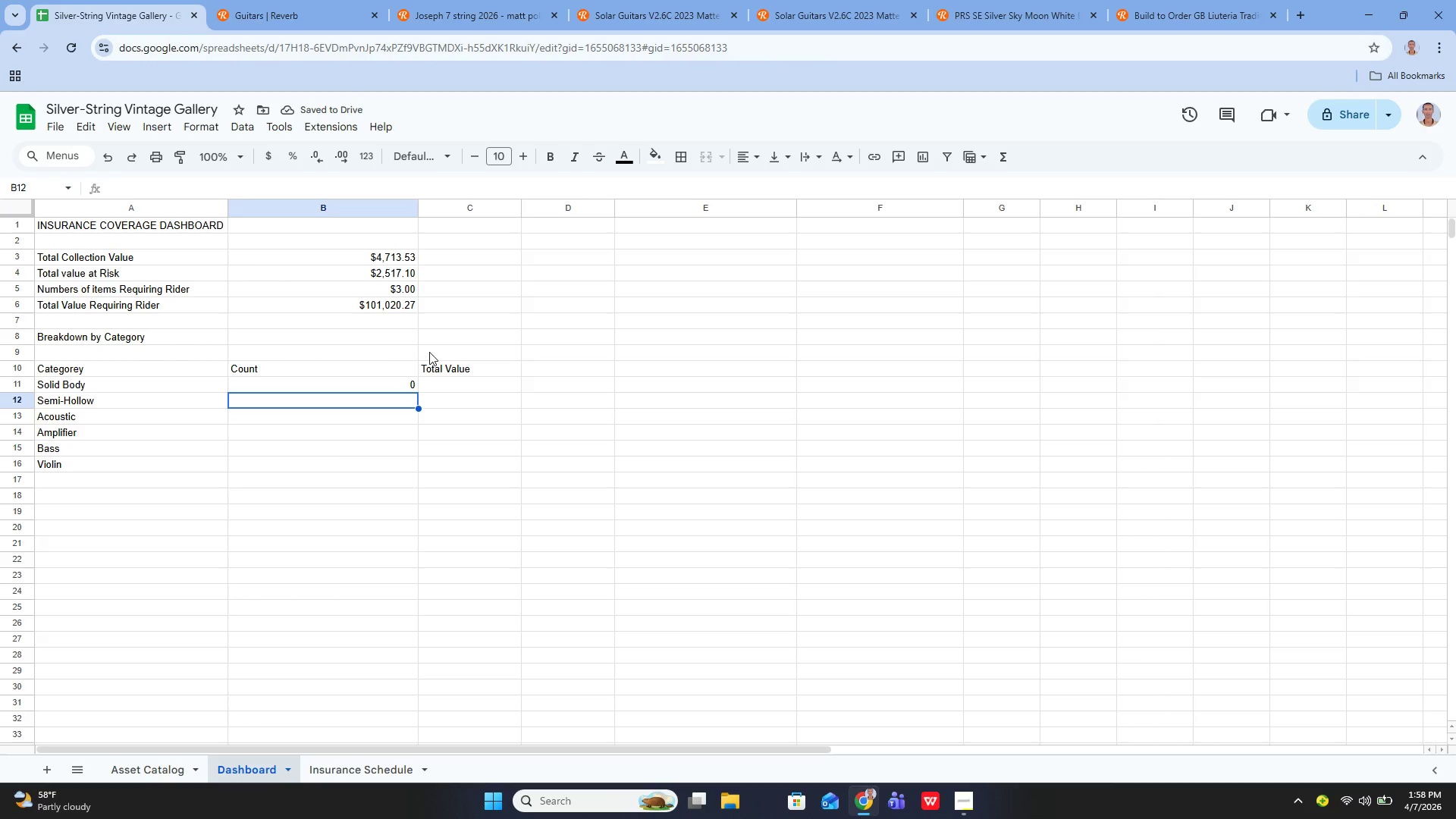 
left_click([377, 381])
 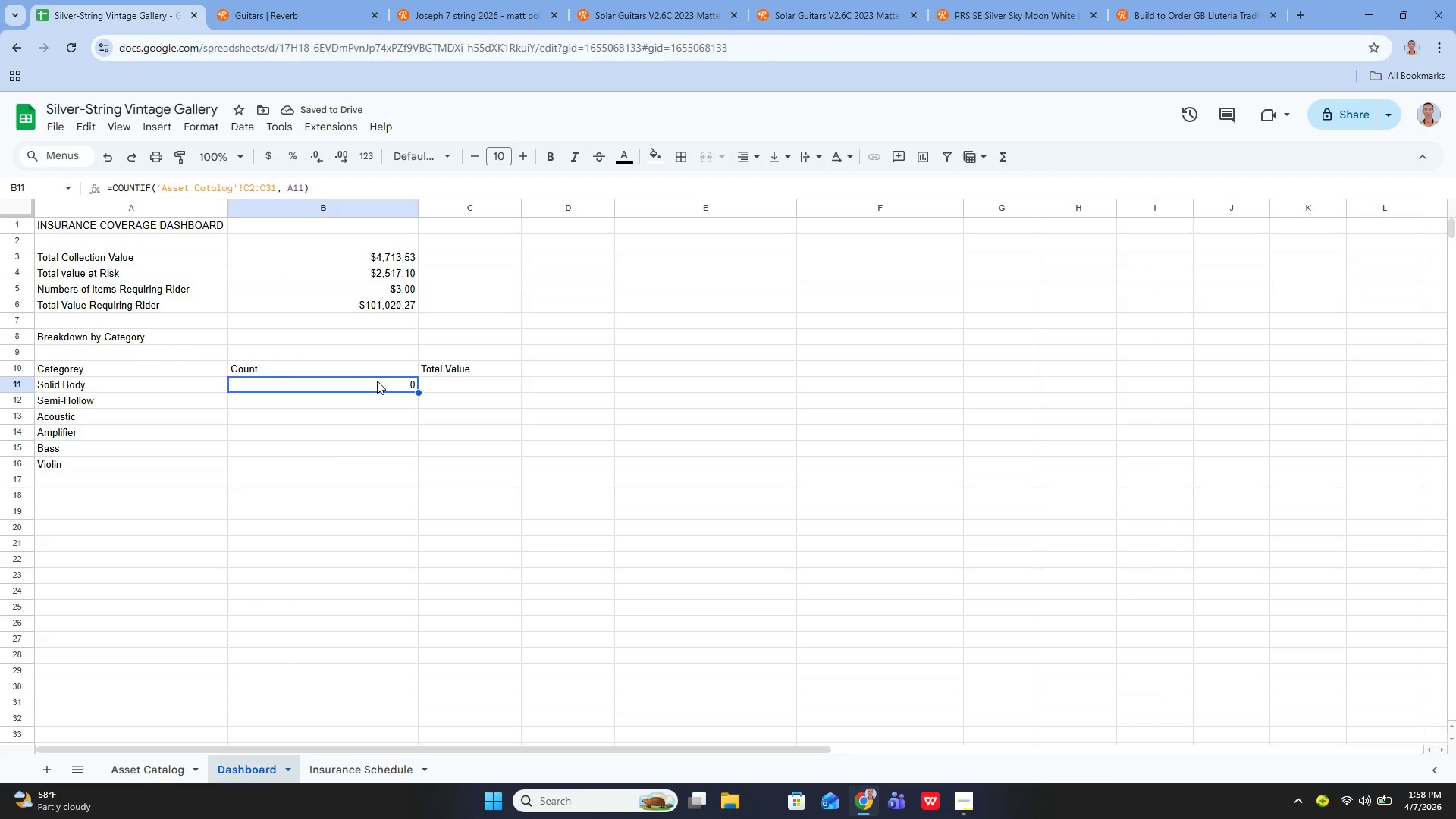 
key(Enter)
 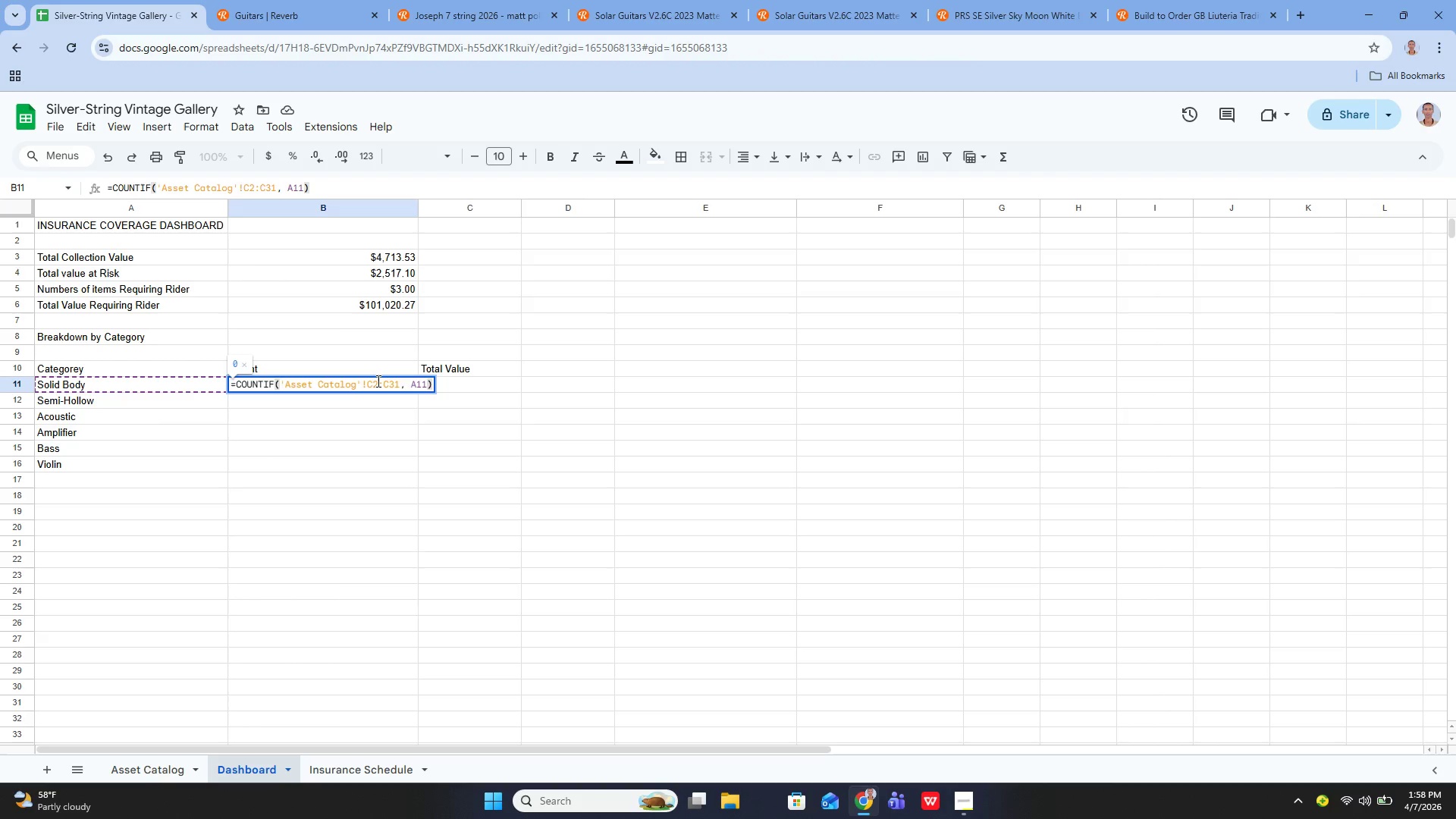 
wait(6.86)
 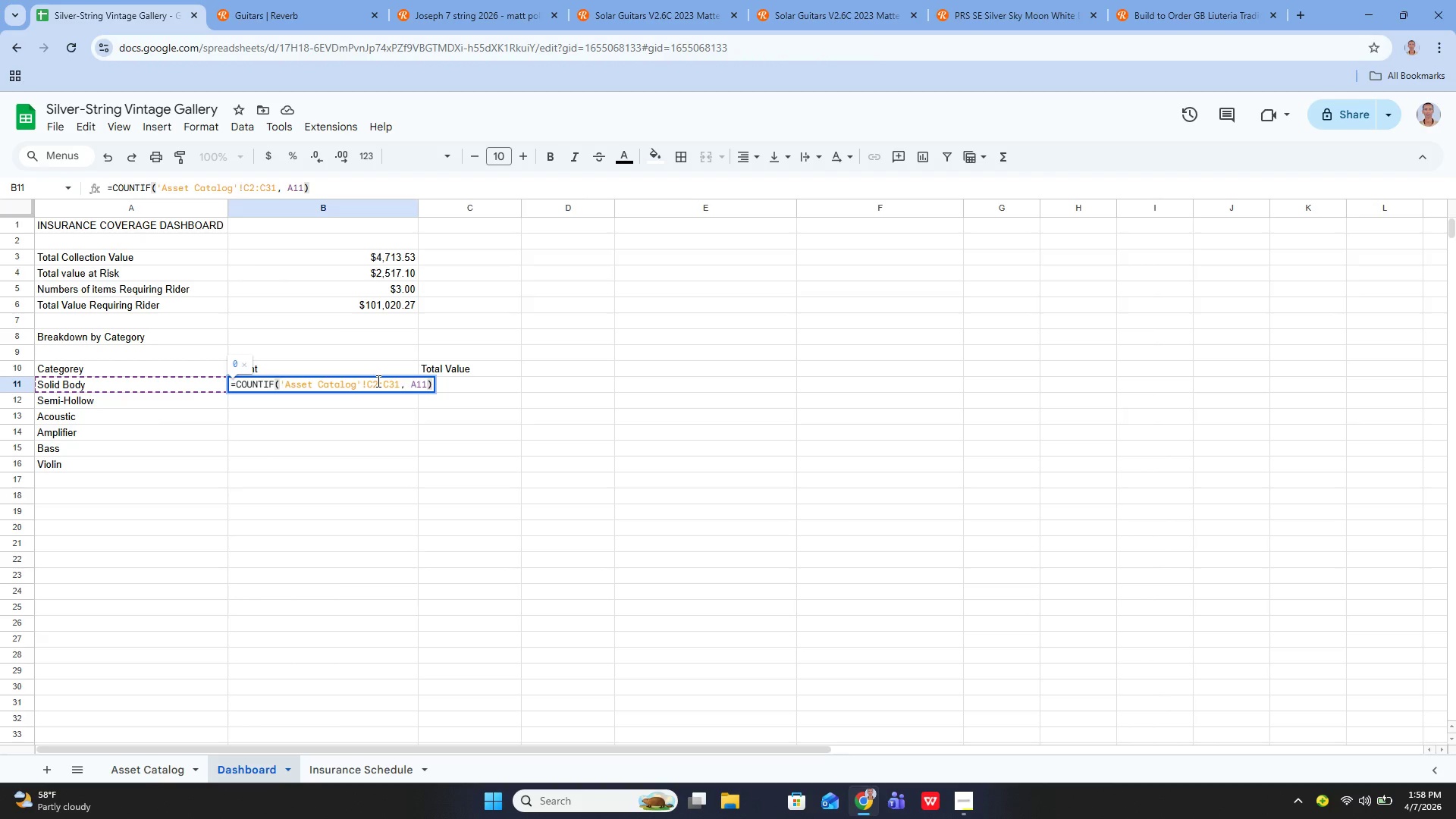 
key(Enter)
 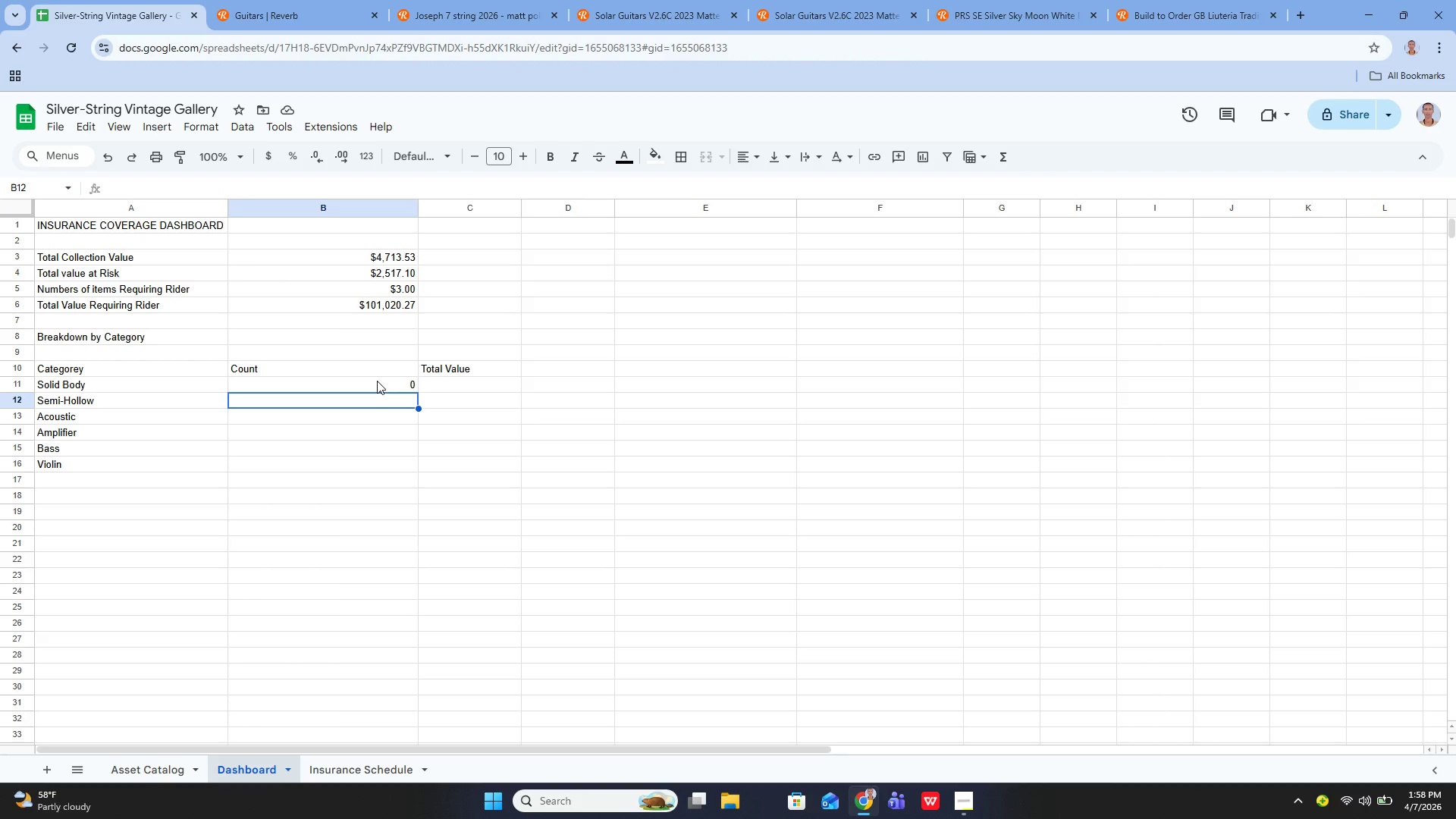 
key(Enter)
 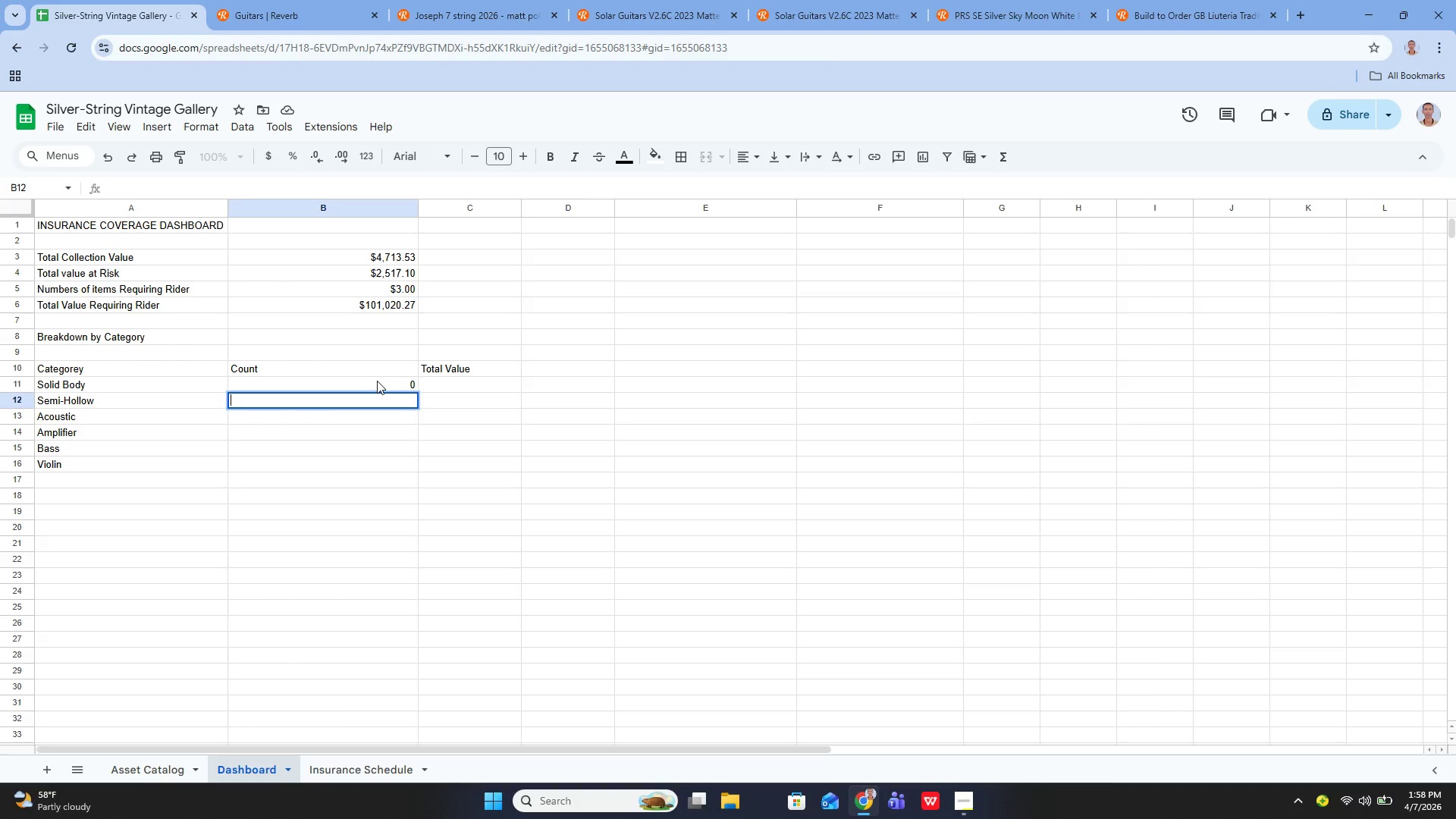 
key(ArrowUp)
 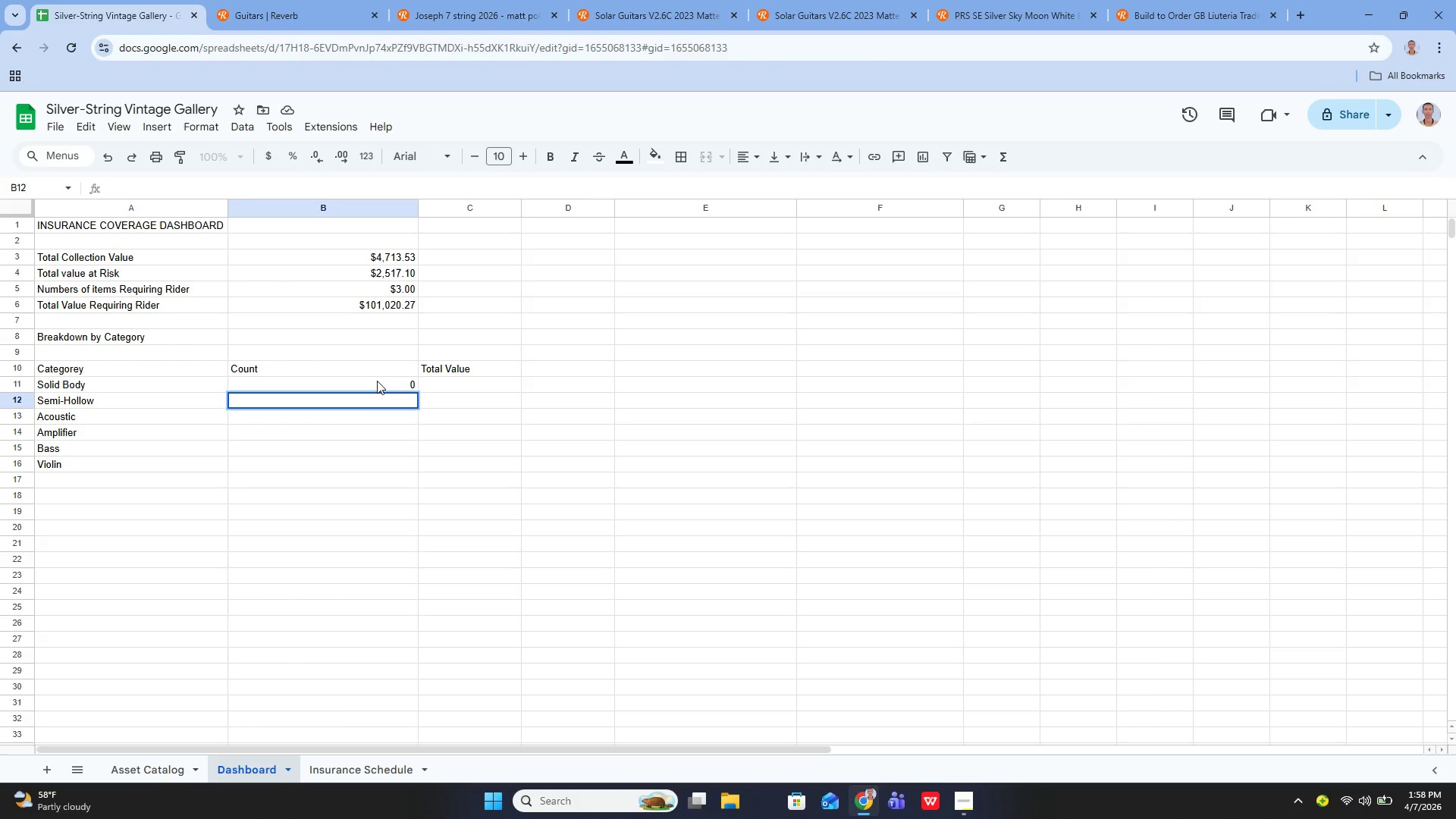 
key(ArrowRight)
 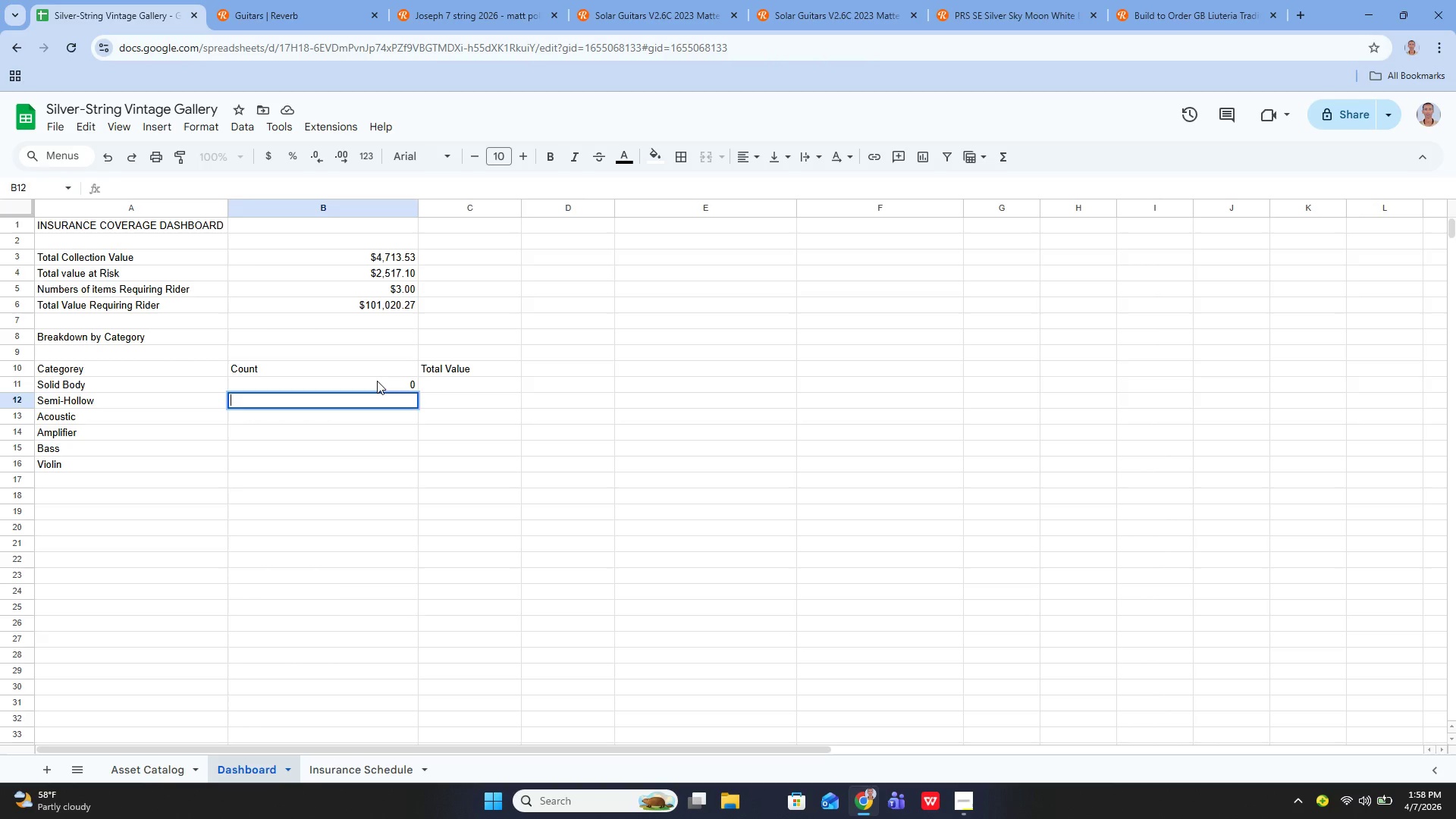 
key(Enter)
 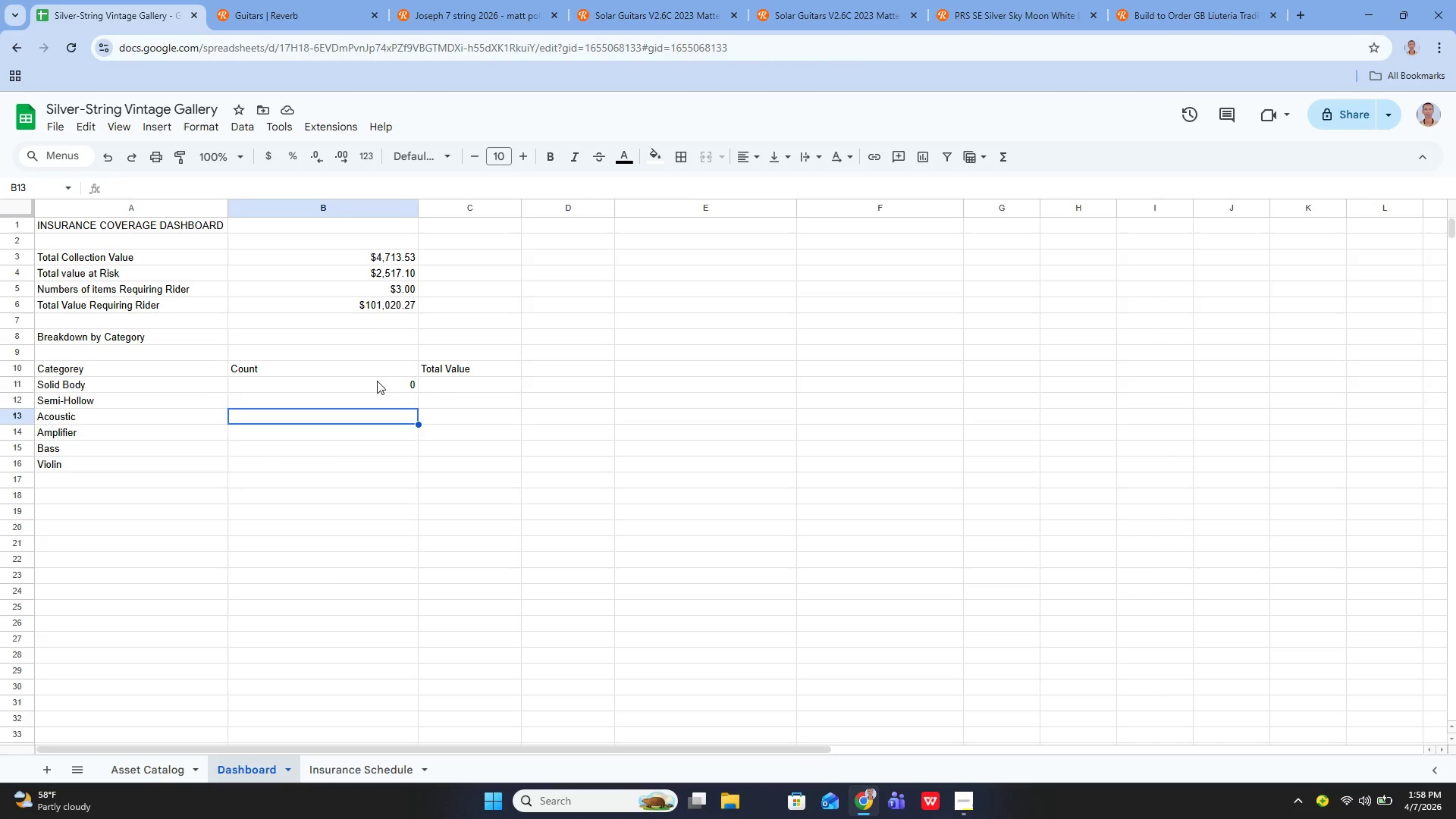 
key(ArrowUp)
 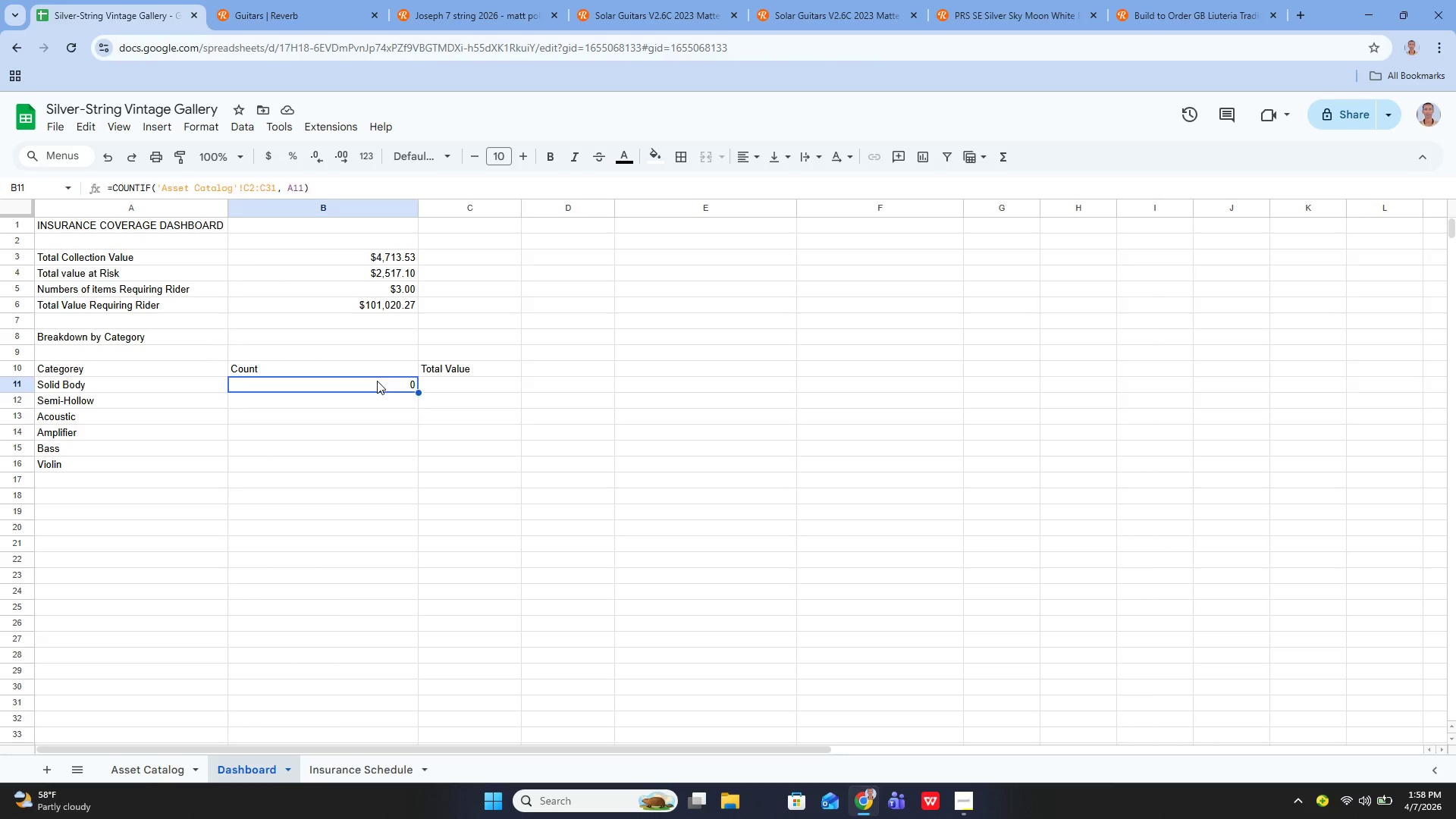 
key(ArrowUp)
 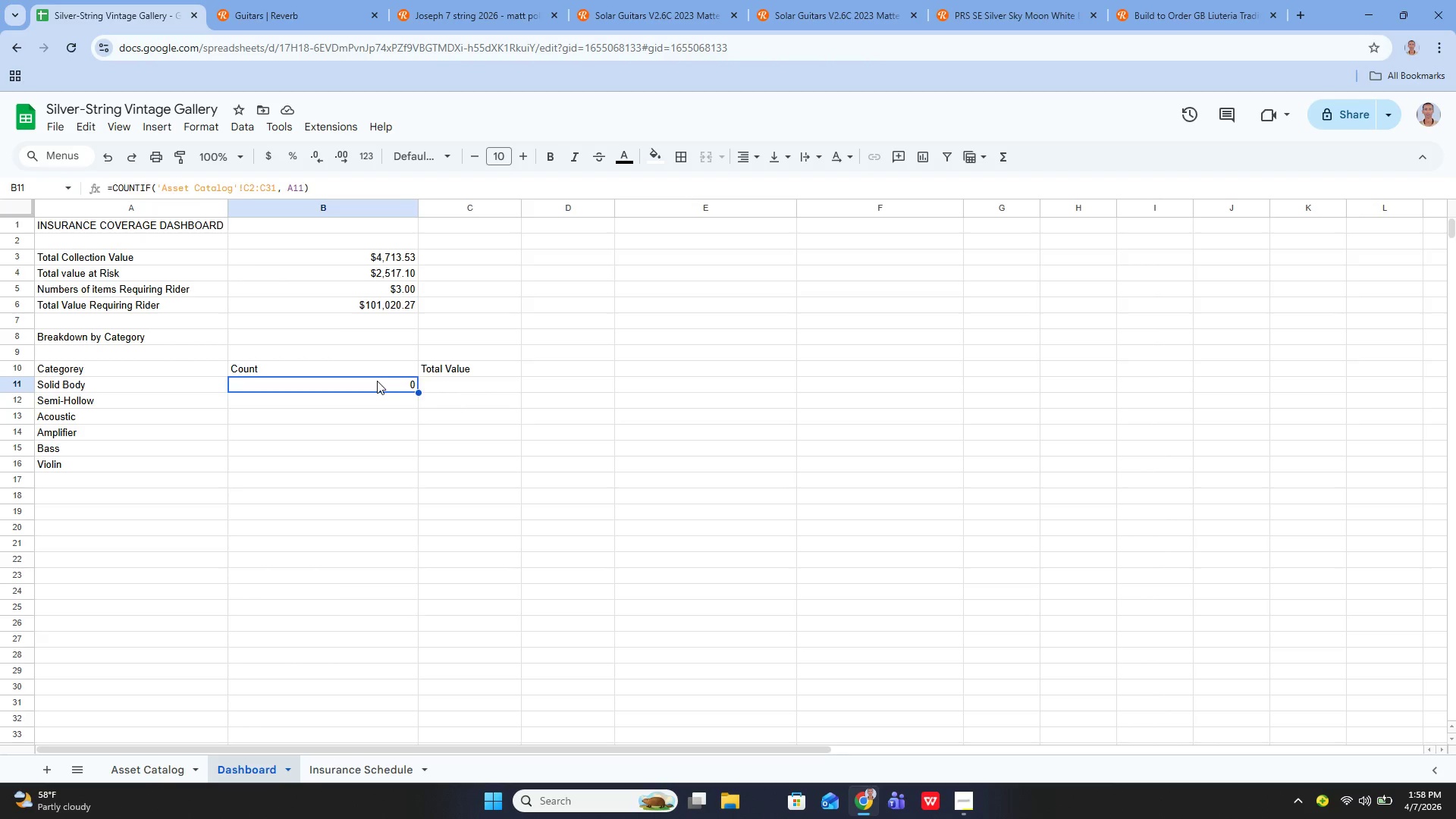 
key(ArrowRight)
 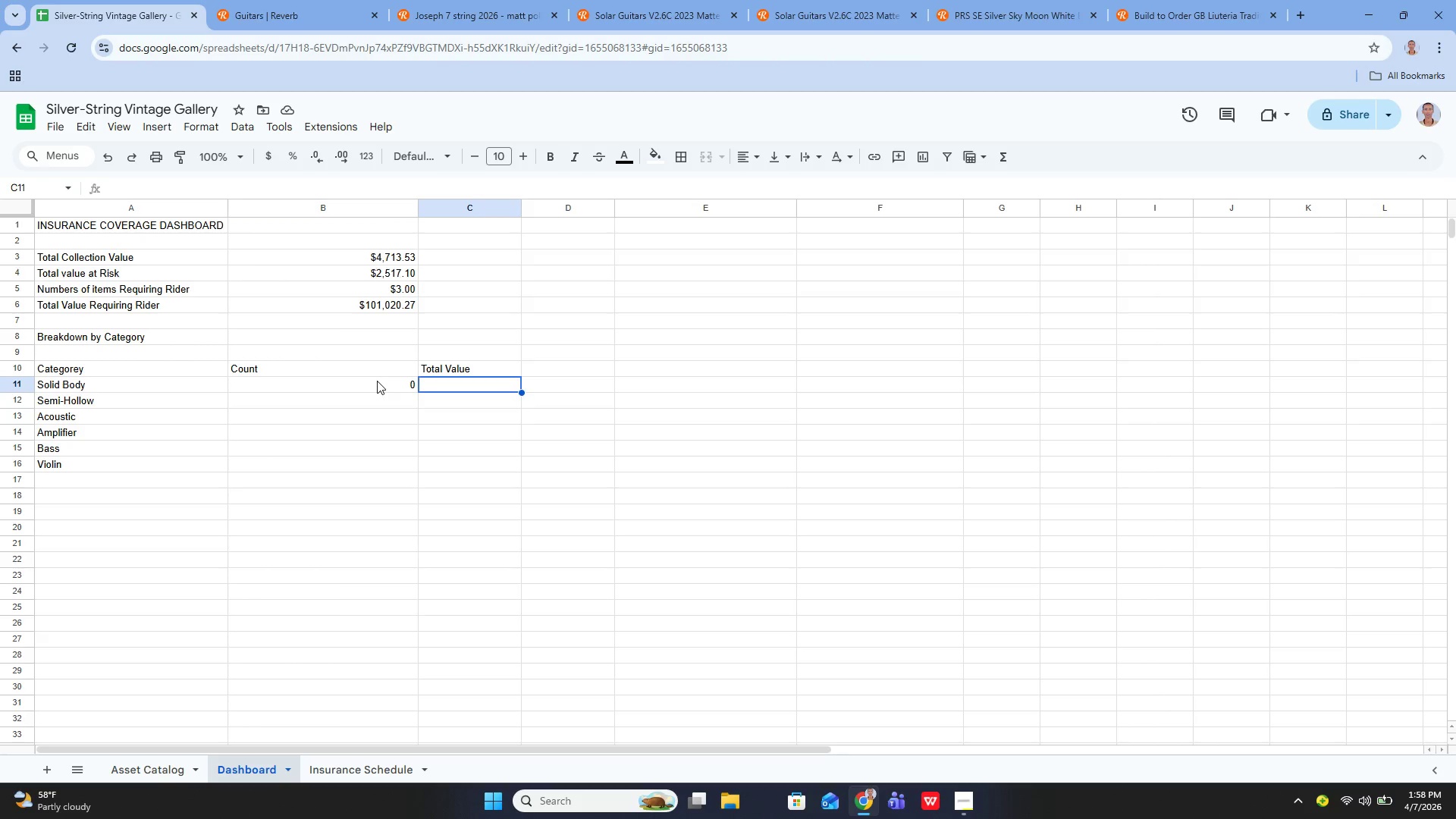 
key(Enter)
 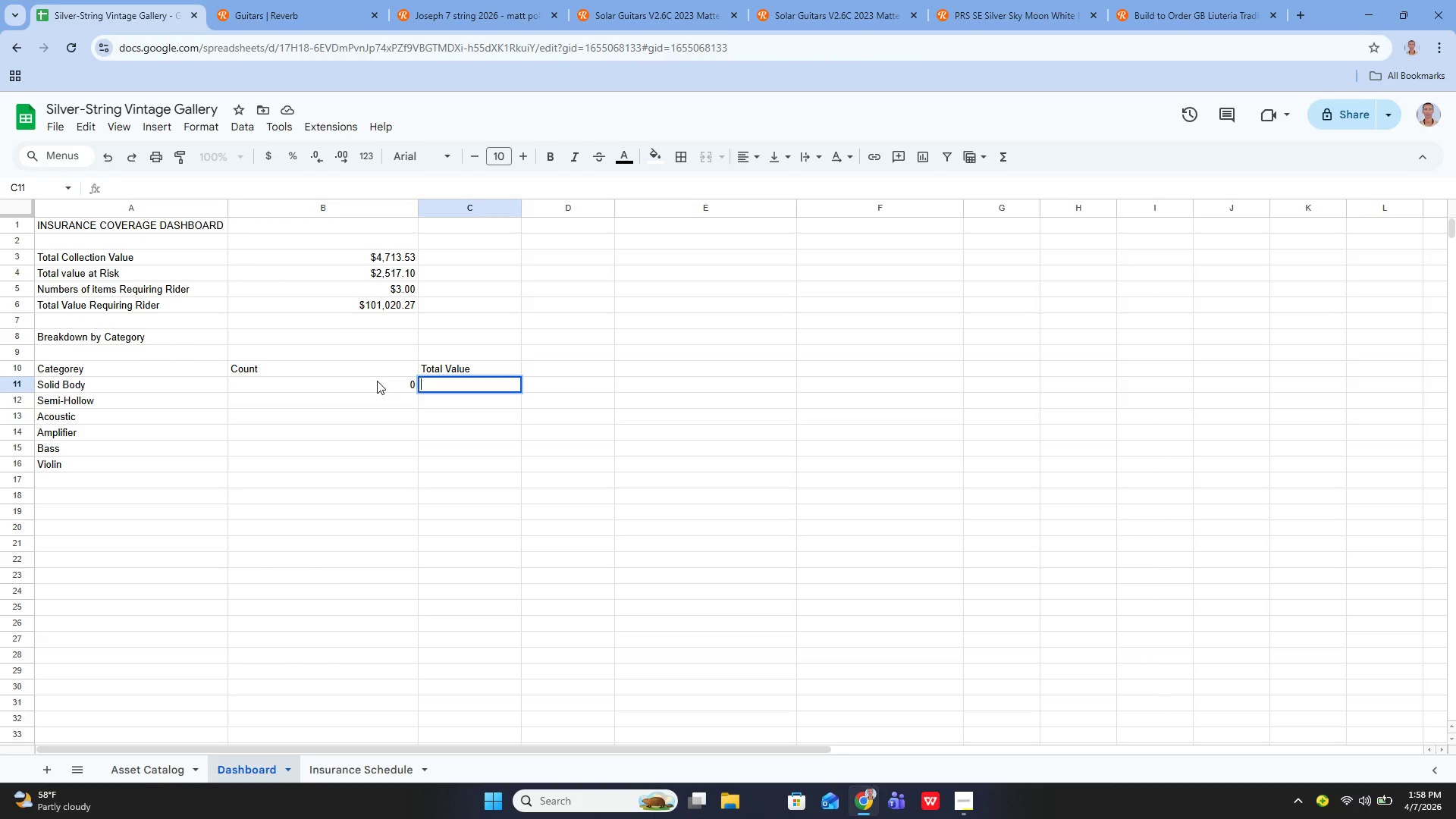 
wait(5.84)
 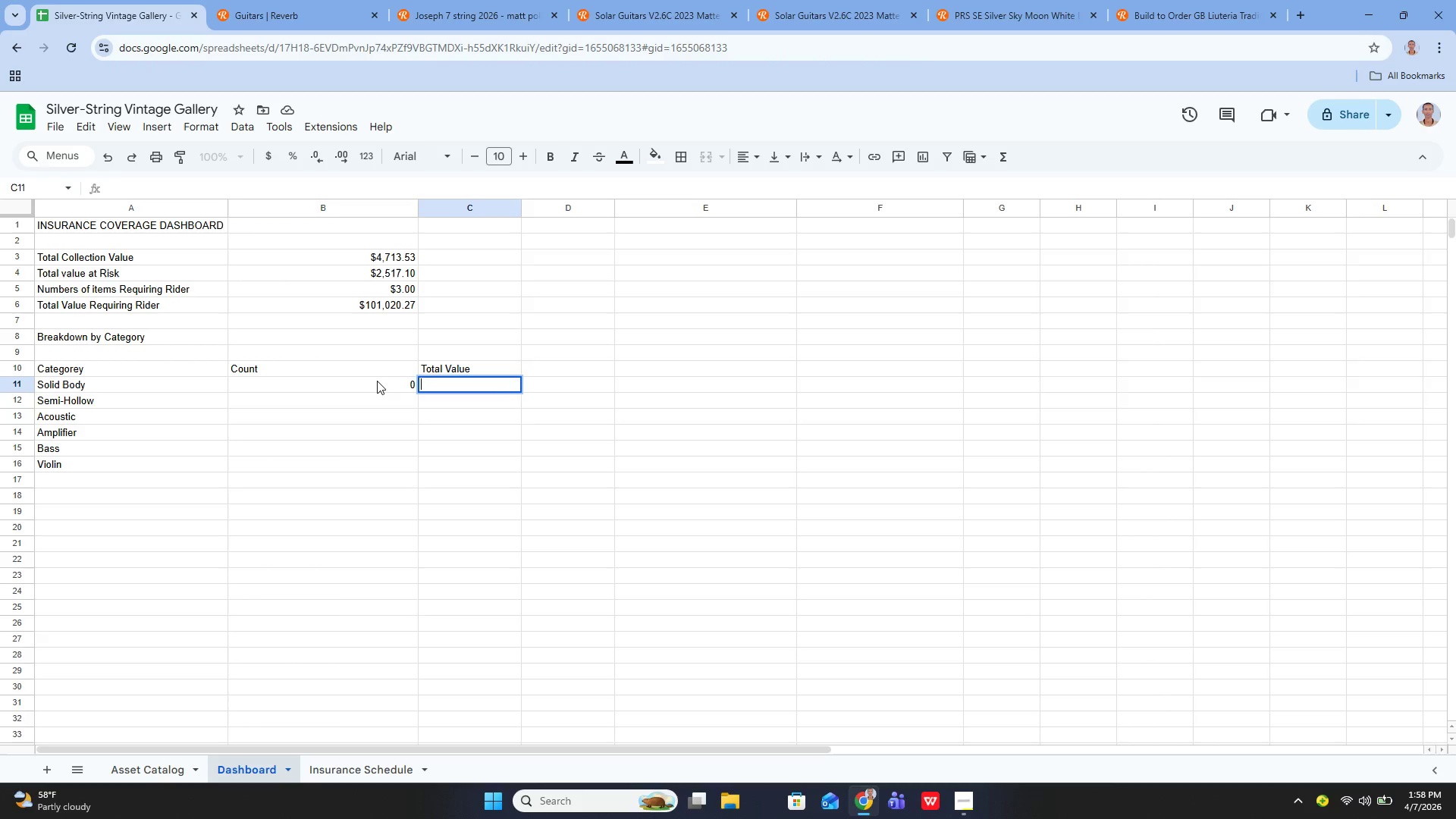 
type(=SUMIF )
key(Backspace)
type(())
 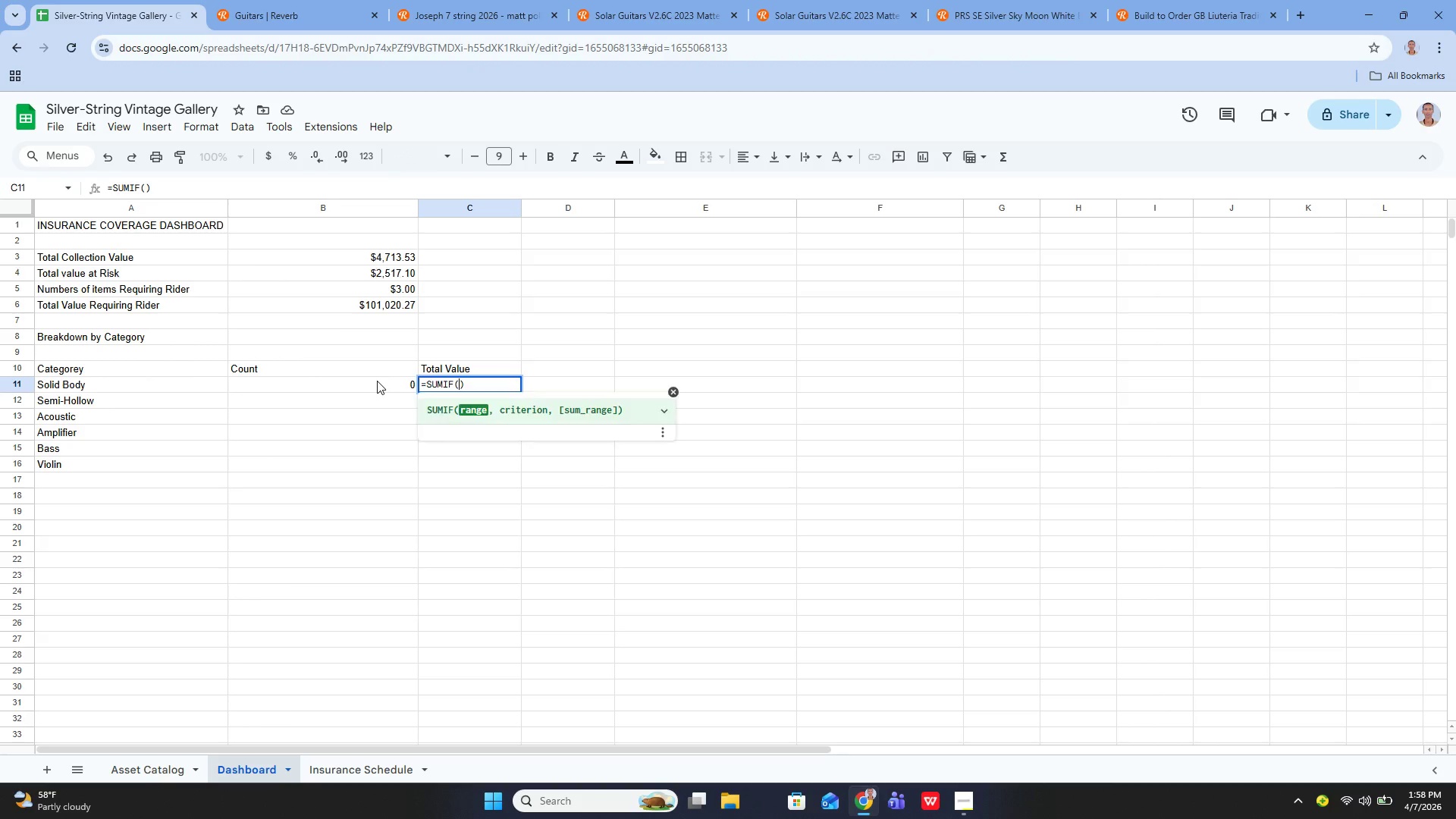 
 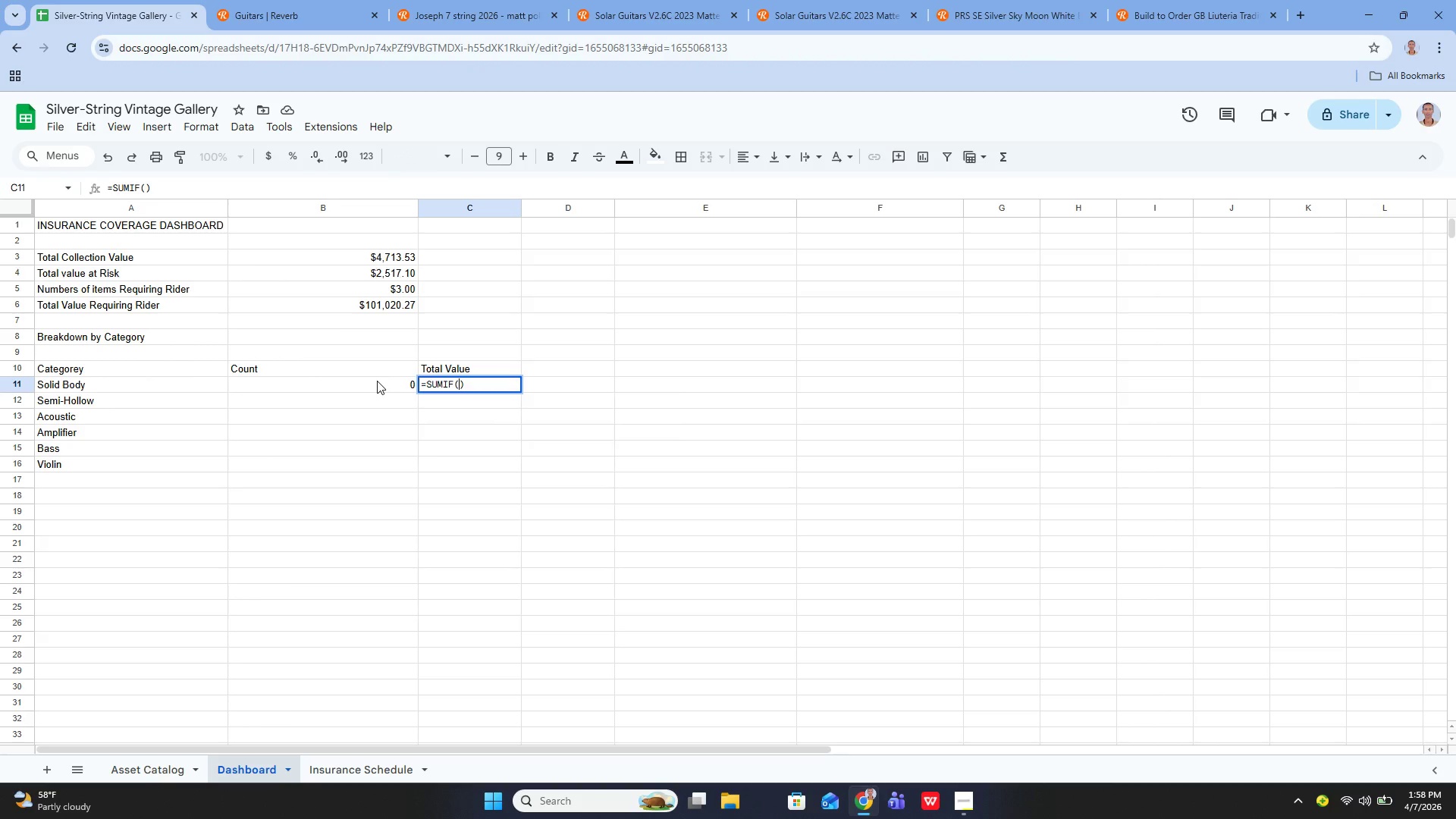 
key(ArrowLeft)
 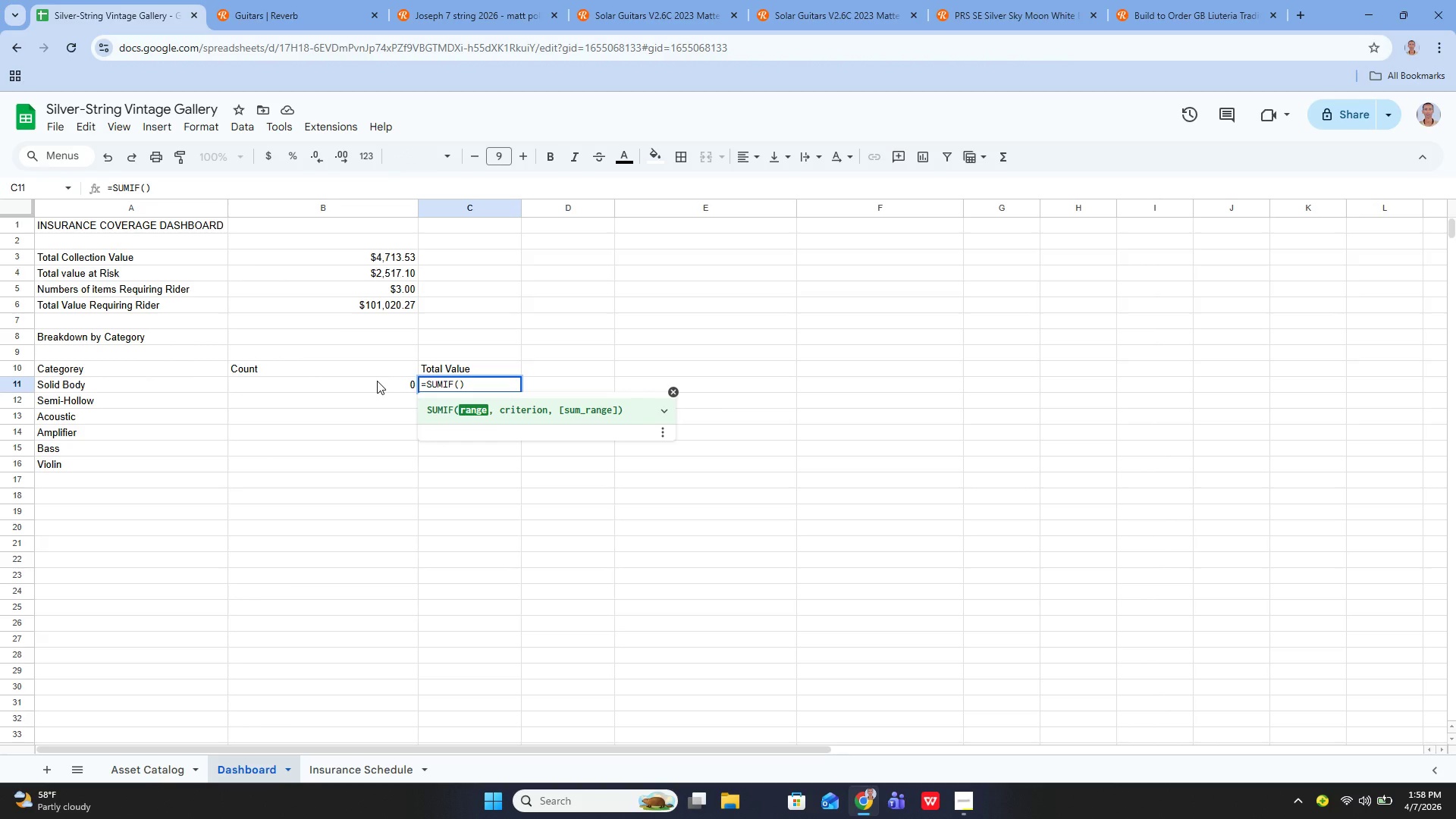 
key(Quote)
 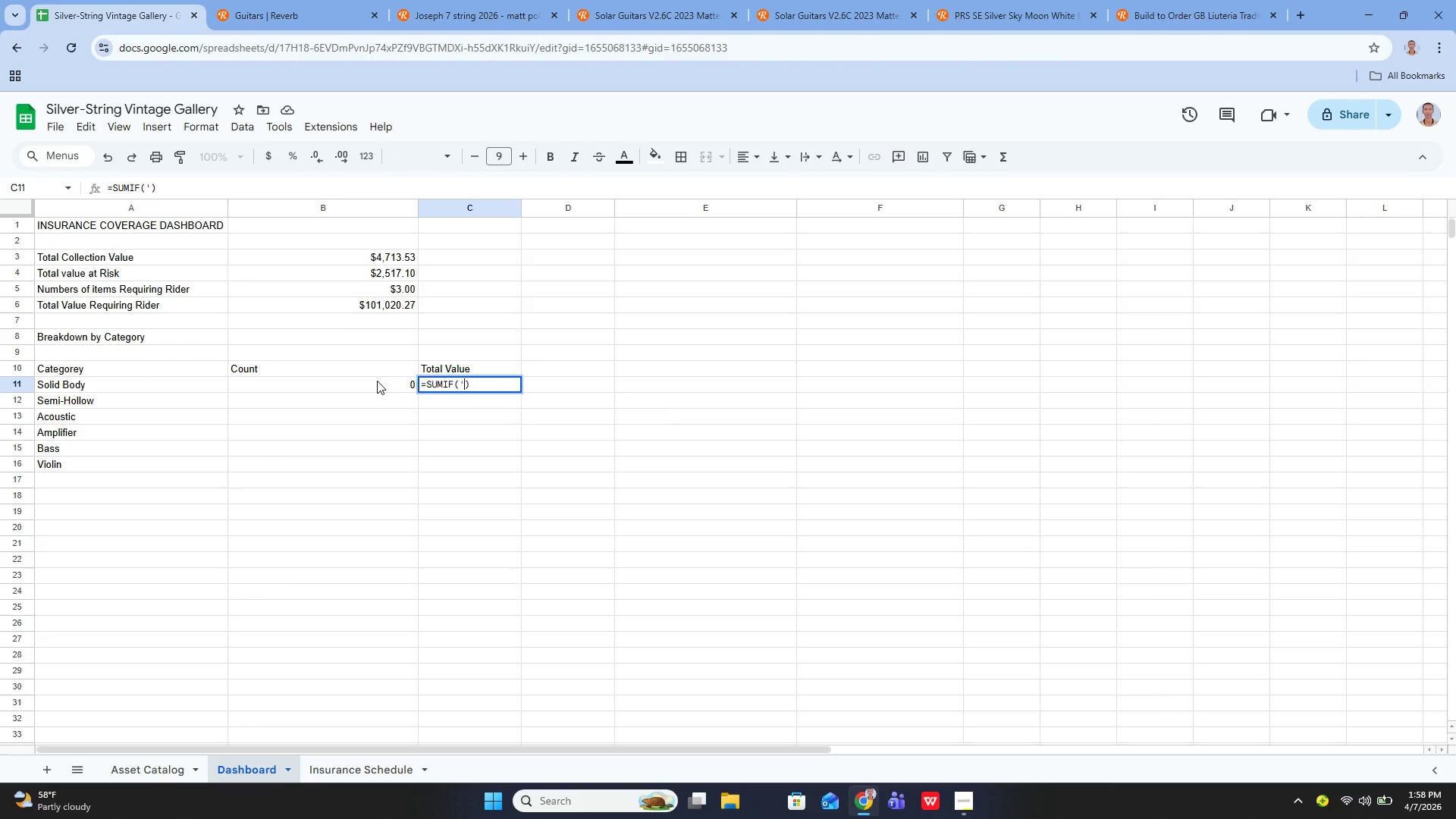 
hold_key(key=ShiftLeft, duration=0.52)
 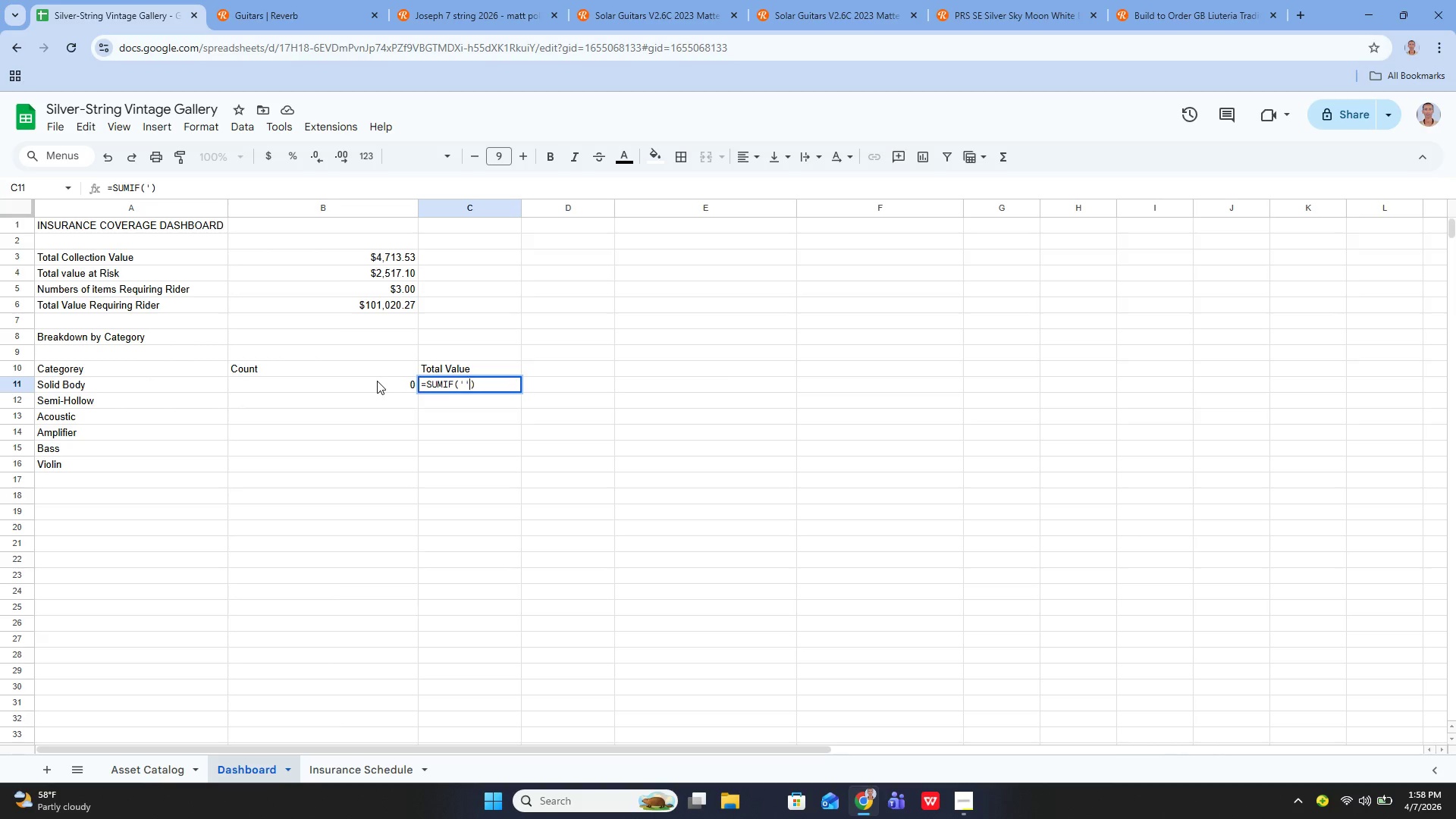 
key(Quote)
 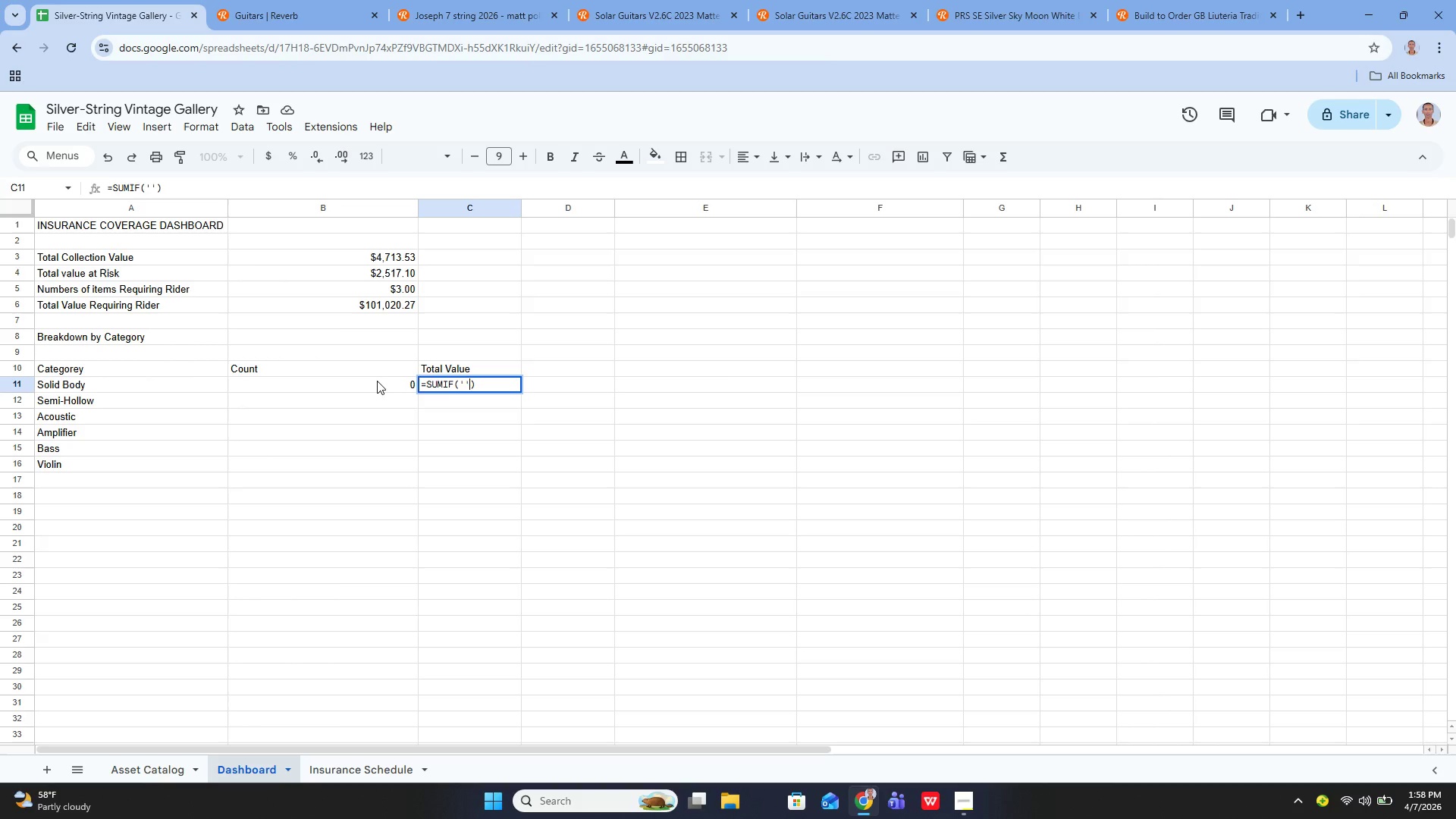 
key(ArrowLeft)
 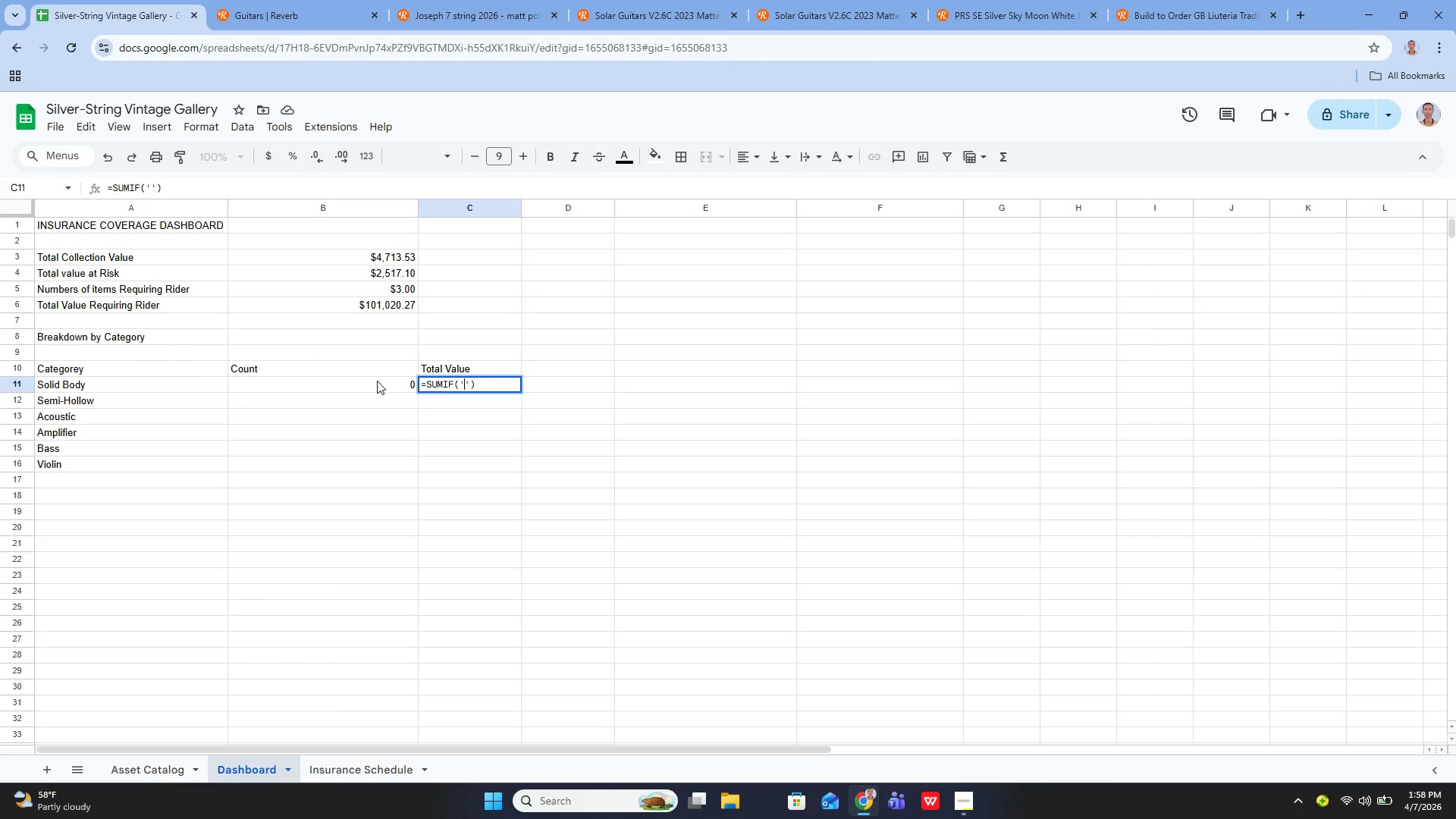 
type(Asses)
key(Backspace)
type(t Catalog)
 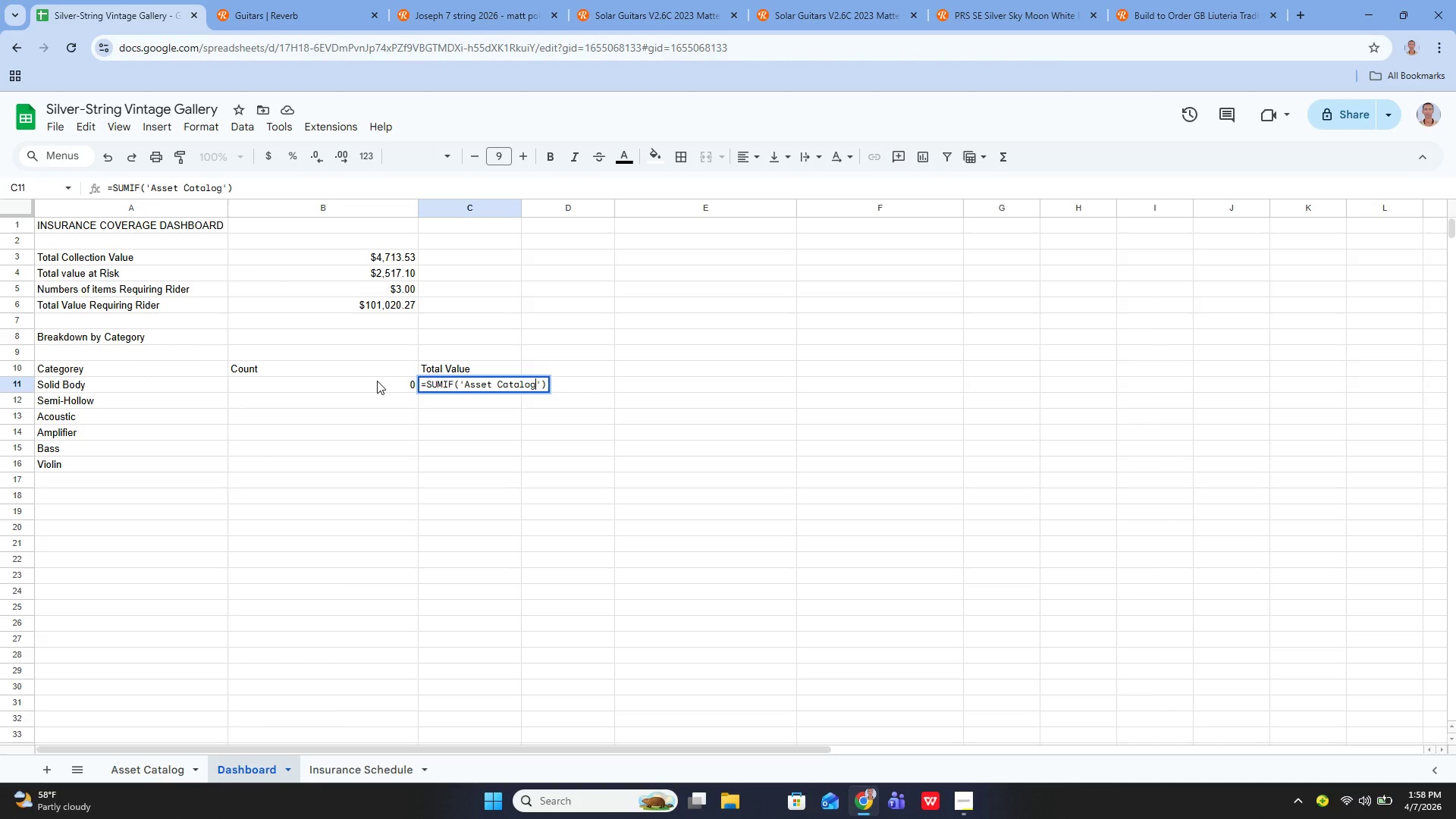 
key(ArrowRight)
 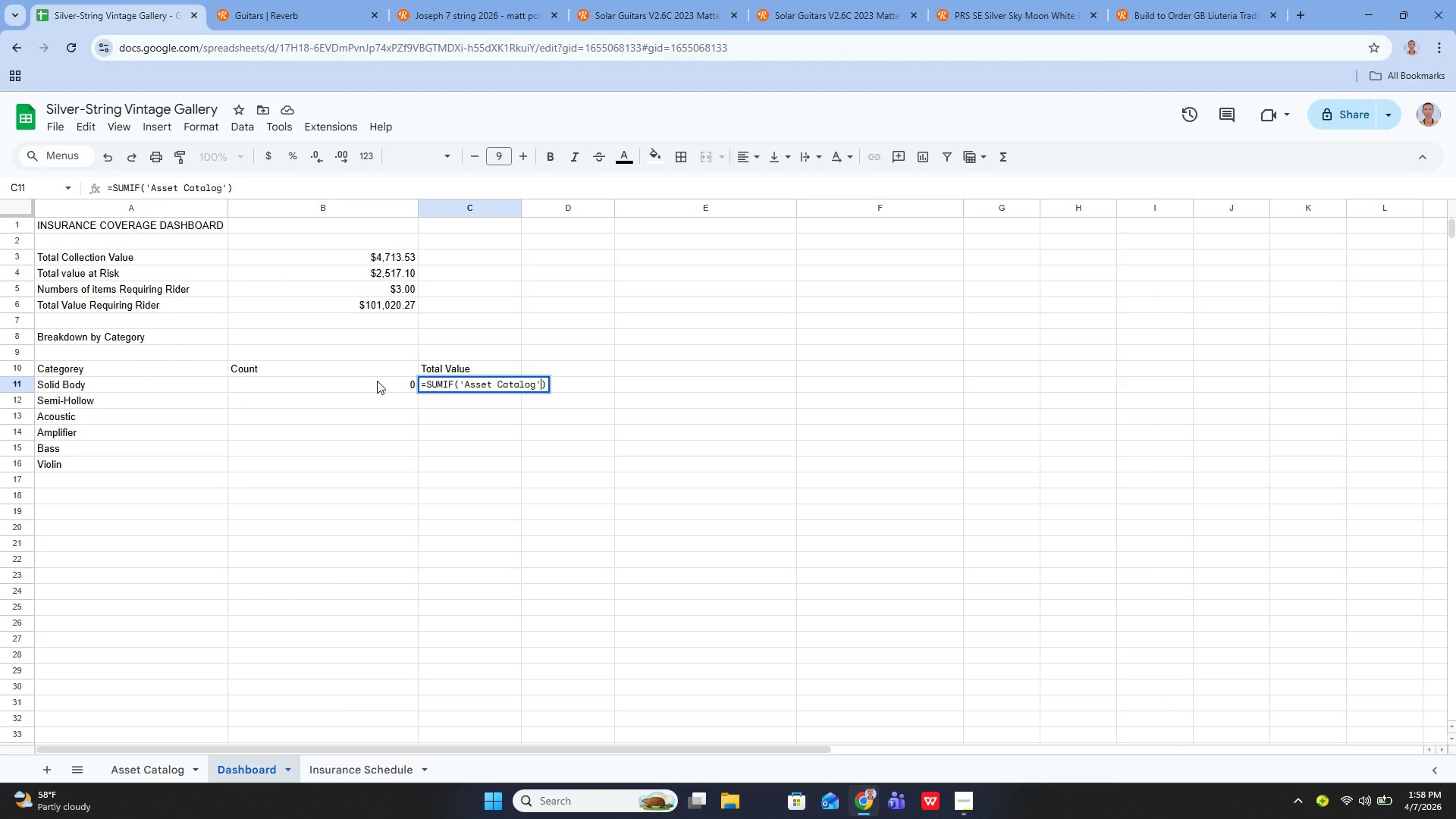 
type(!c)
key(Backspace)
type(C2:C31, A11, '')
 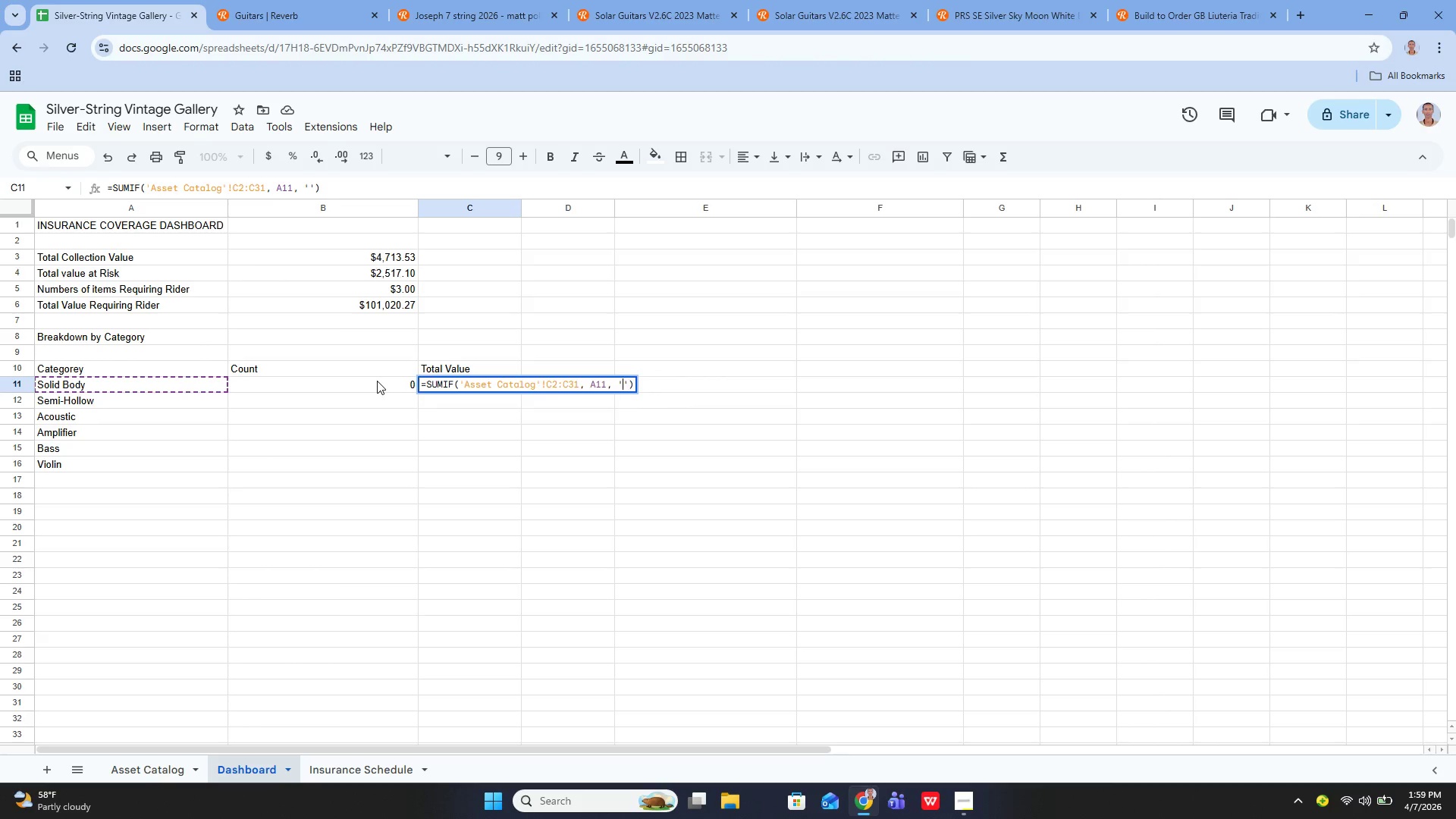 
 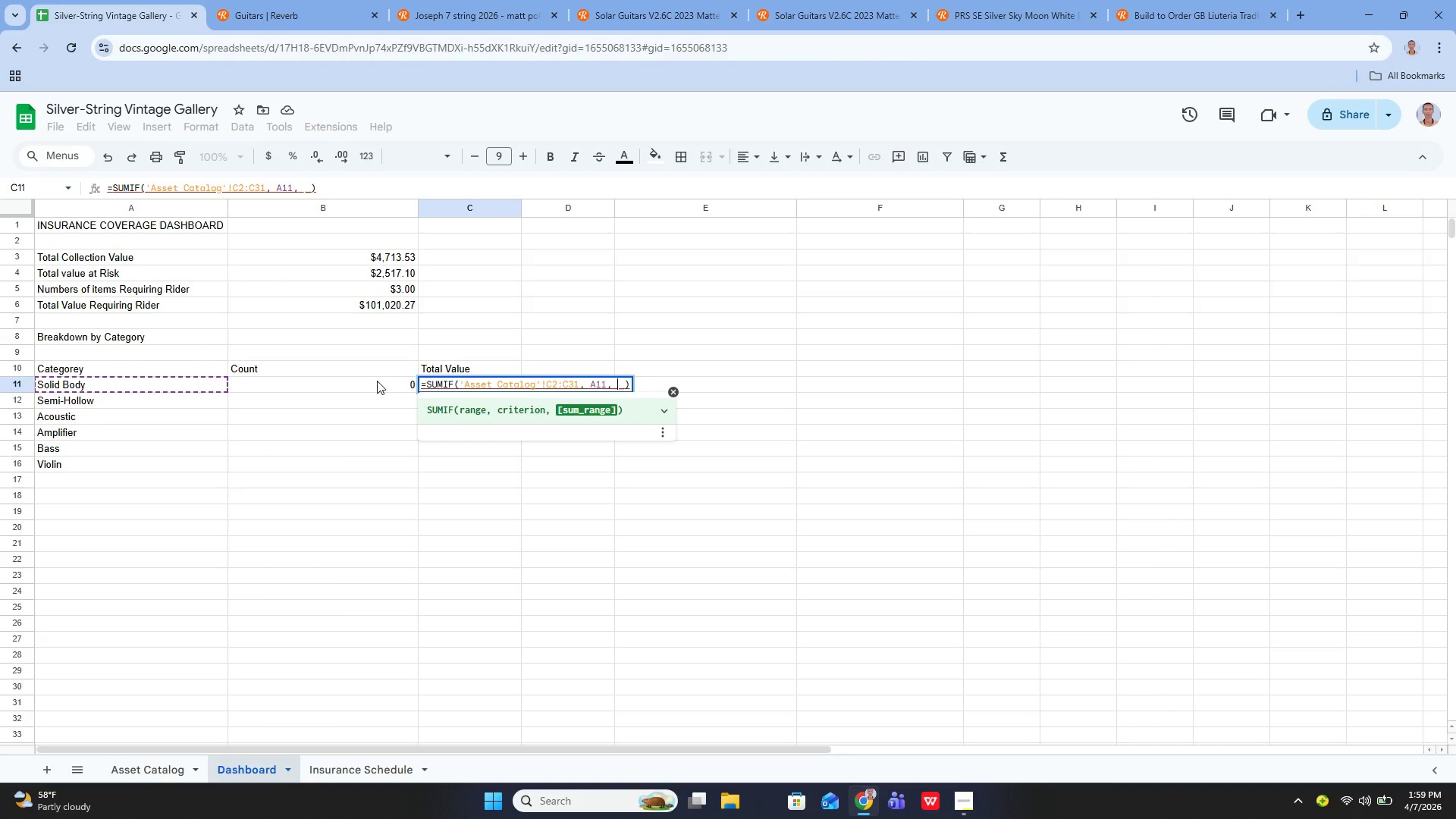 
key(ArrowLeft)
 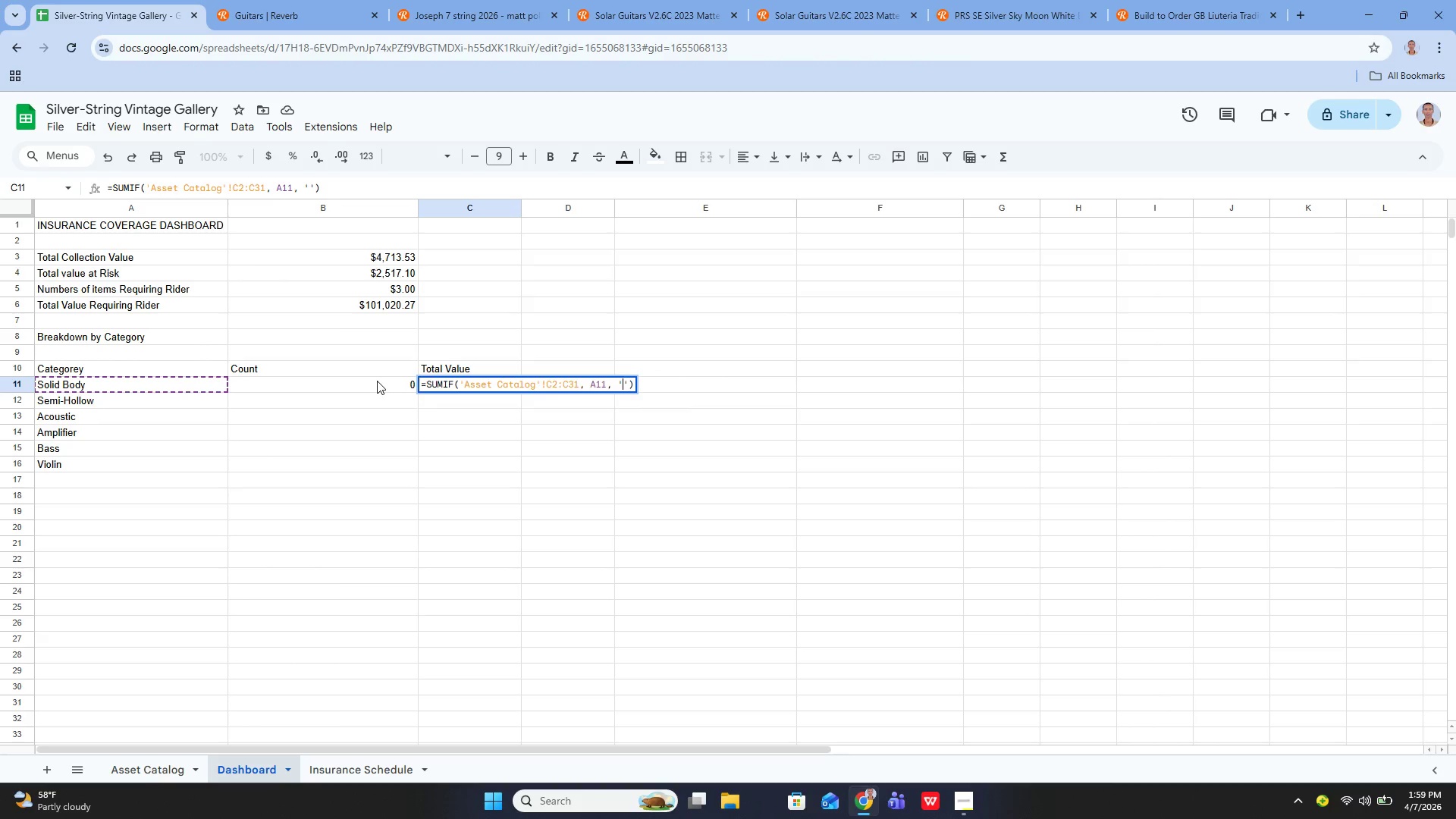 
type(Asset c)
key(Backspace)
type(c)
key(Backspace)
type(Catalog)
 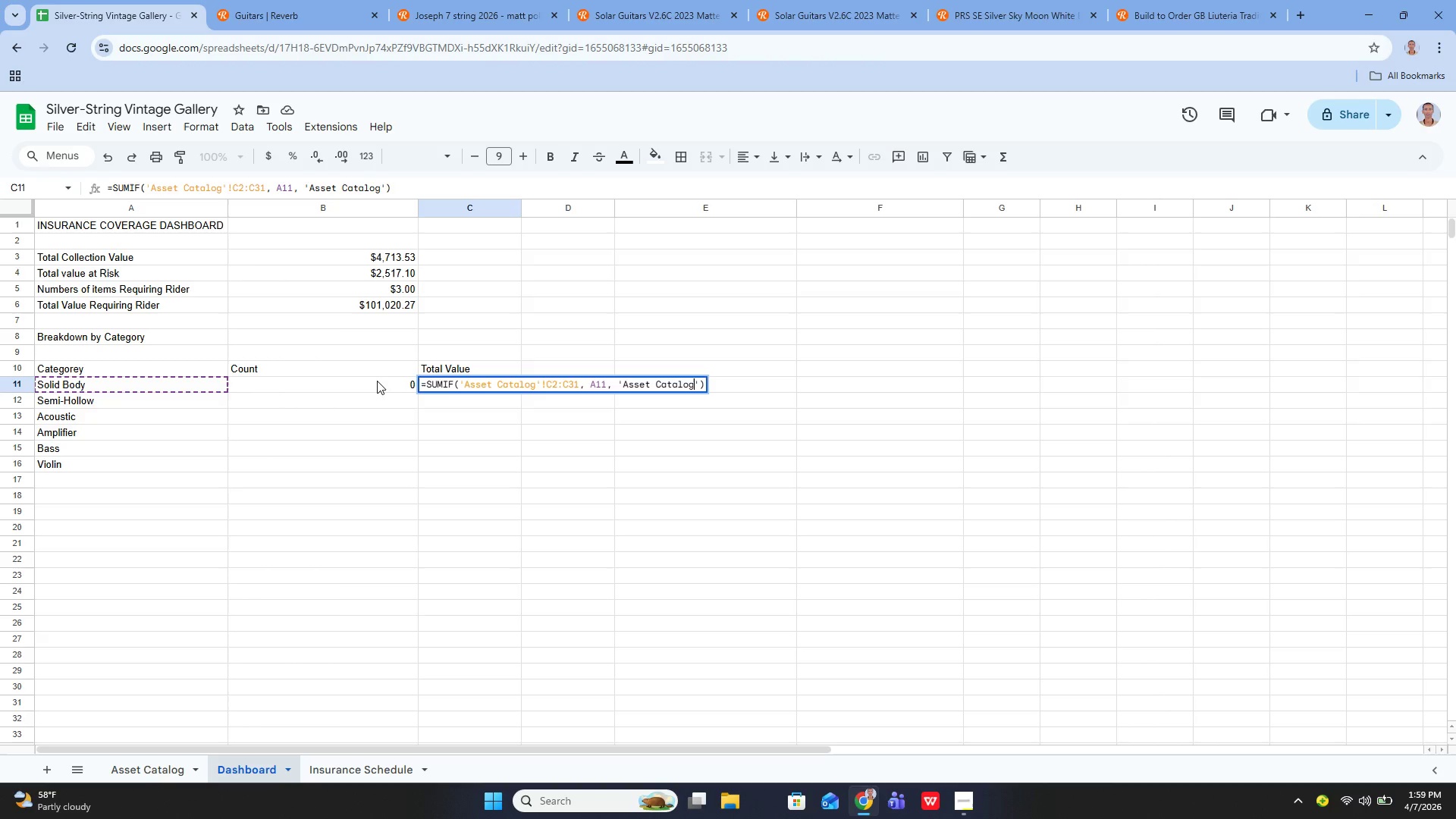 
key(ArrowRight)
 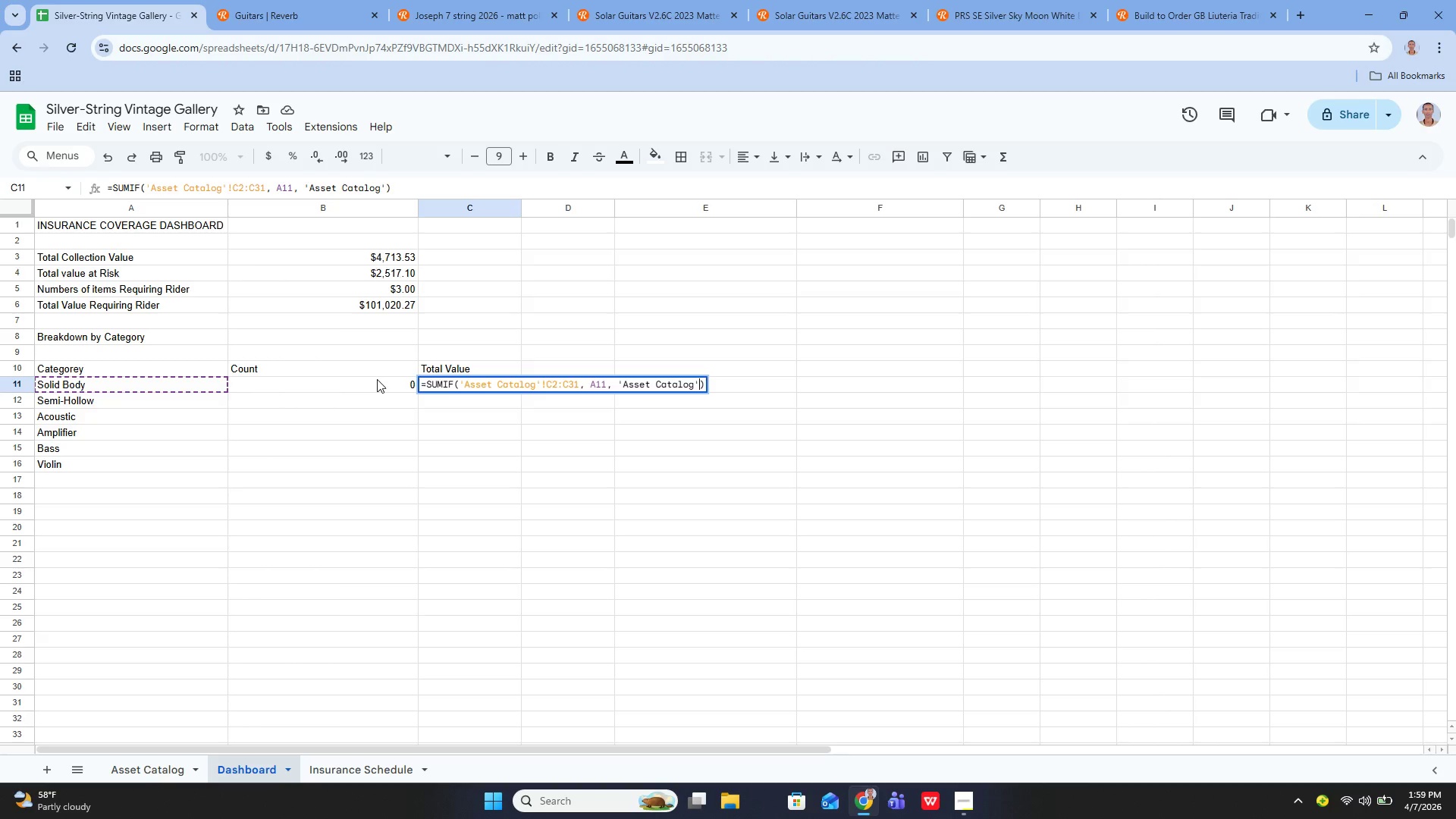 
type(!f)
key(Backspace)
type(2)
key(Backspace)
key(Backspace)
type(F@)
key(Backspace)
key(Backspace)
type(F2:F31)
 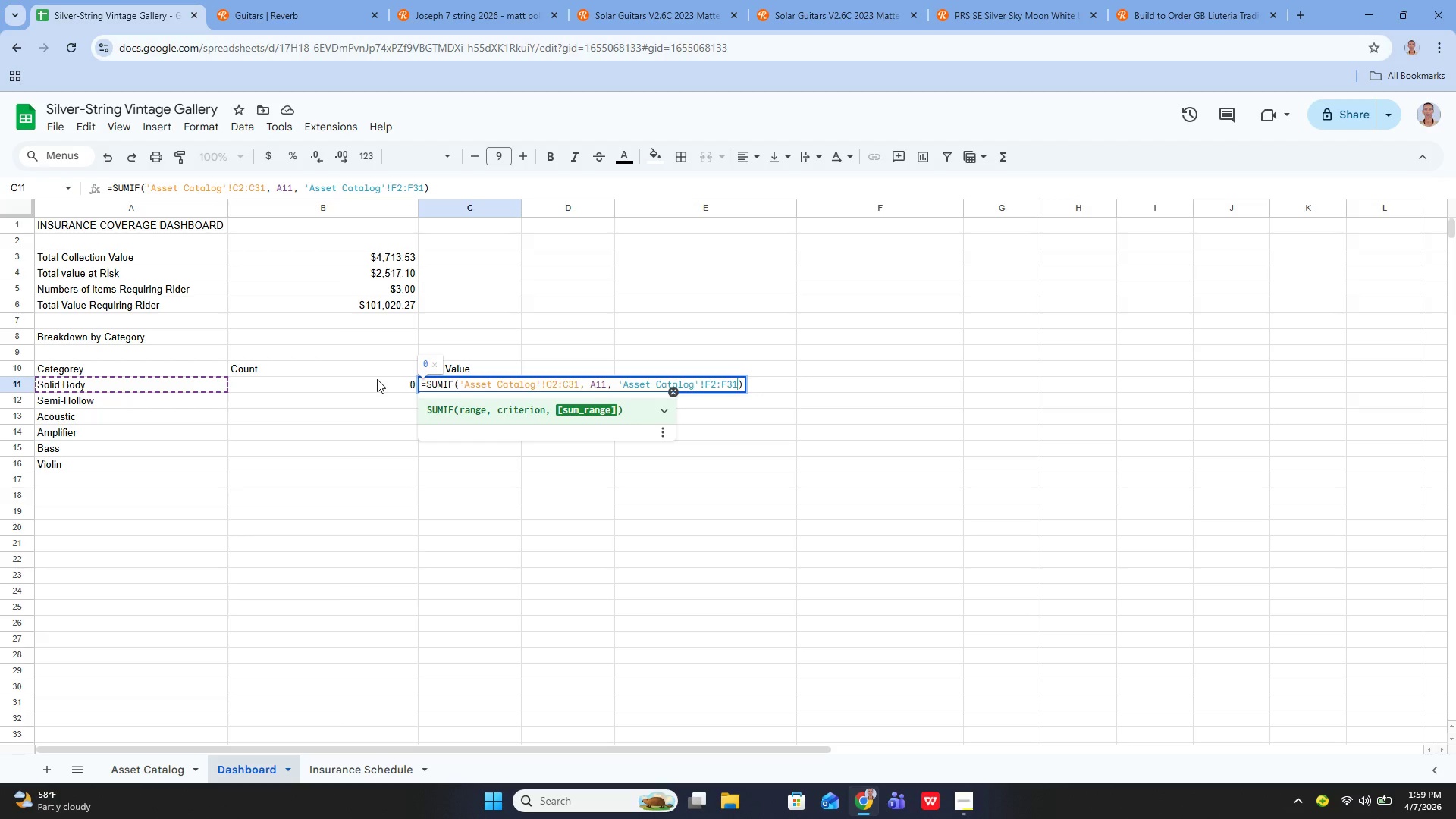 
key(Enter)
 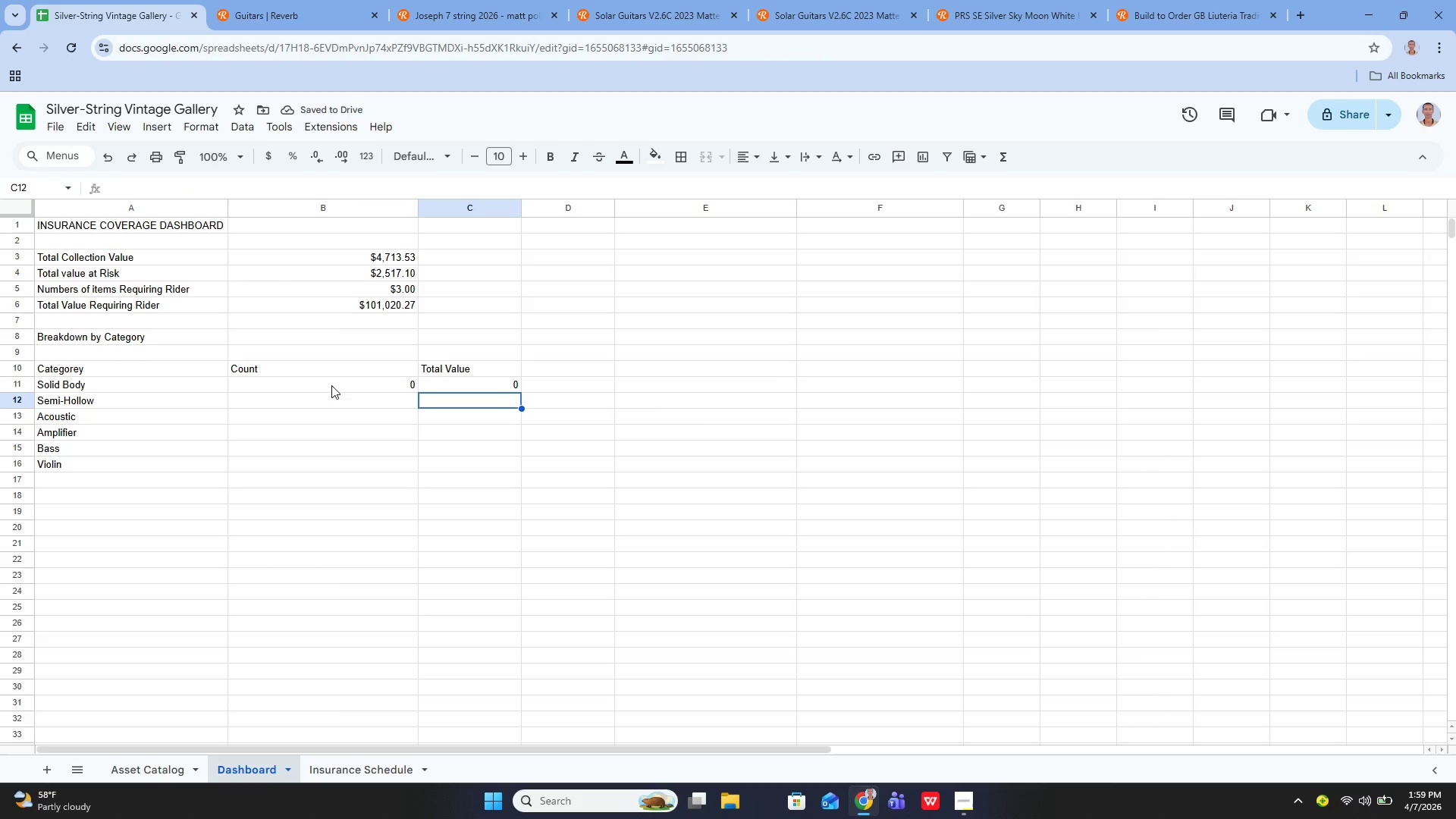 
left_click([322, 379])
 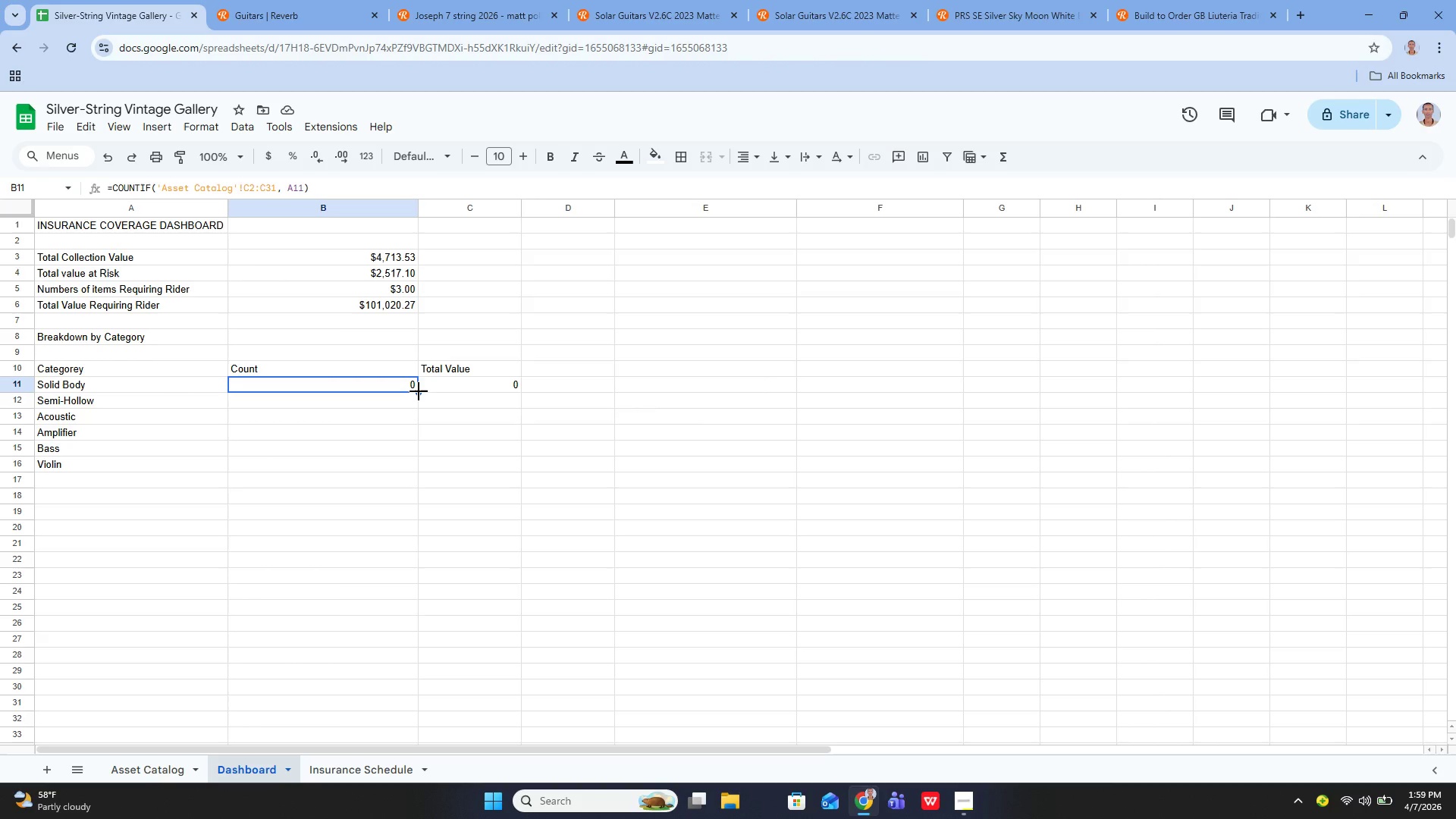 
left_click_drag(start_coordinate=[419, 391], to_coordinate=[390, 457])
 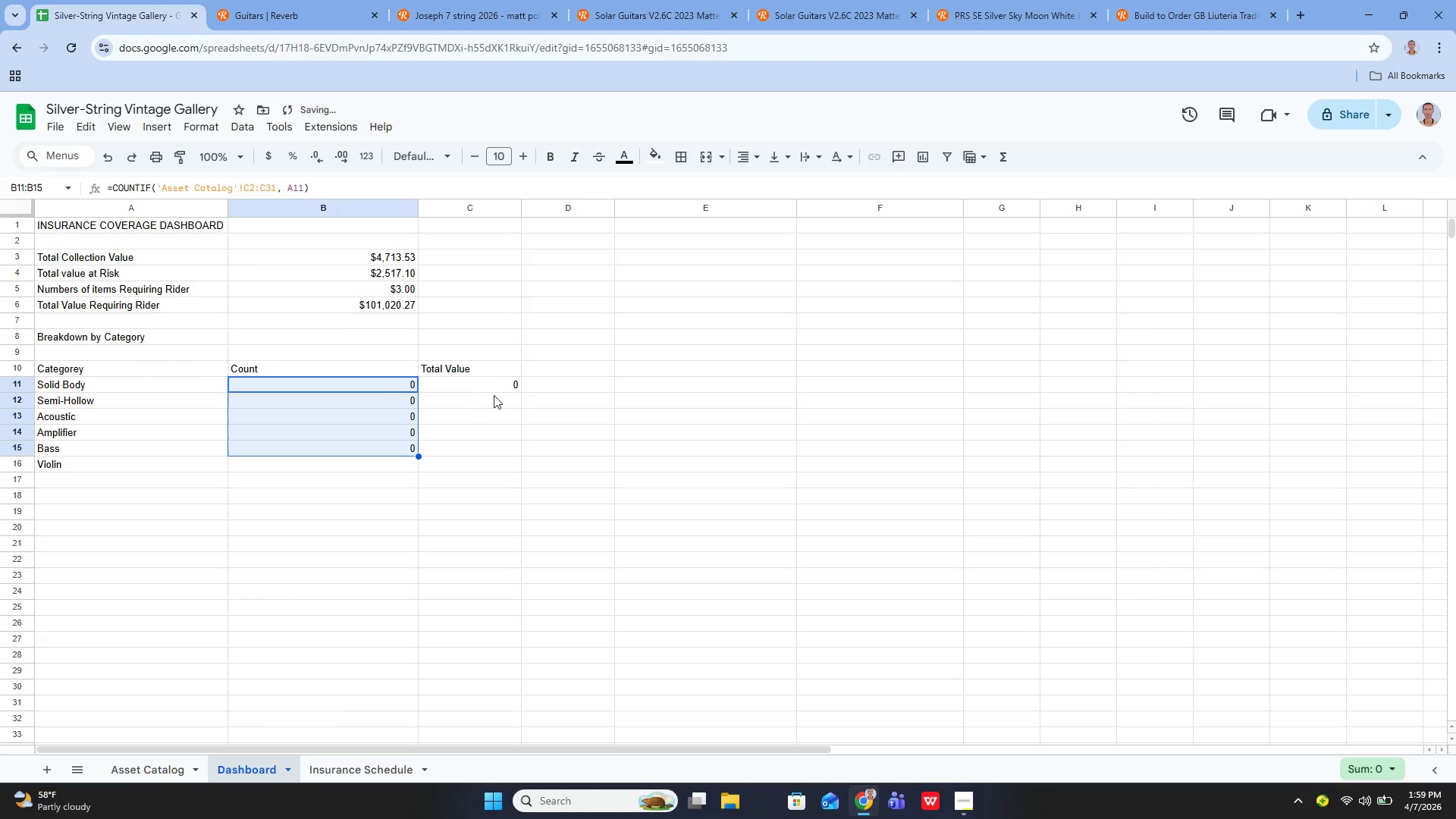 
left_click([494, 388])
 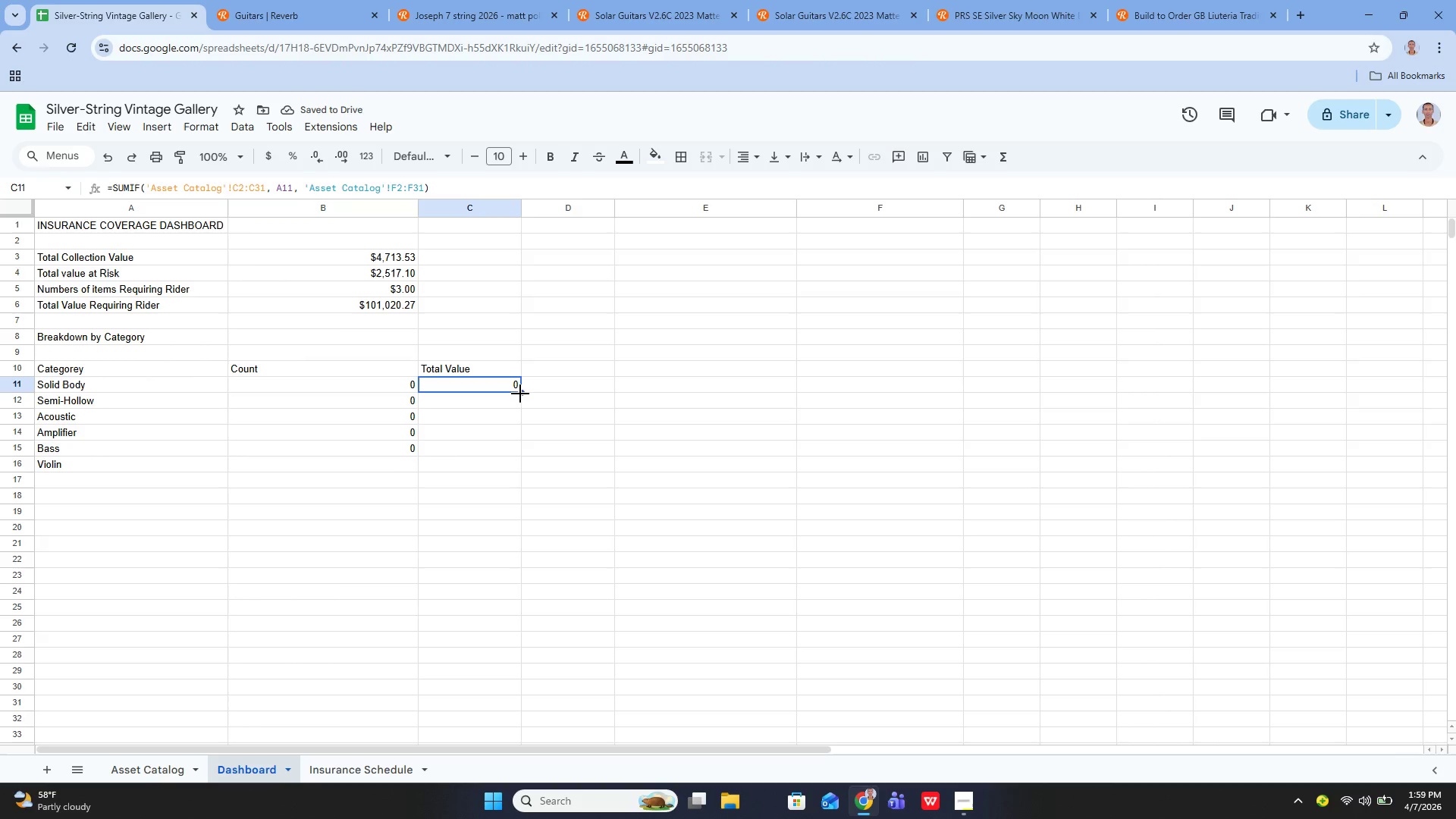 
left_click_drag(start_coordinate=[520, 392], to_coordinate=[509, 448])
 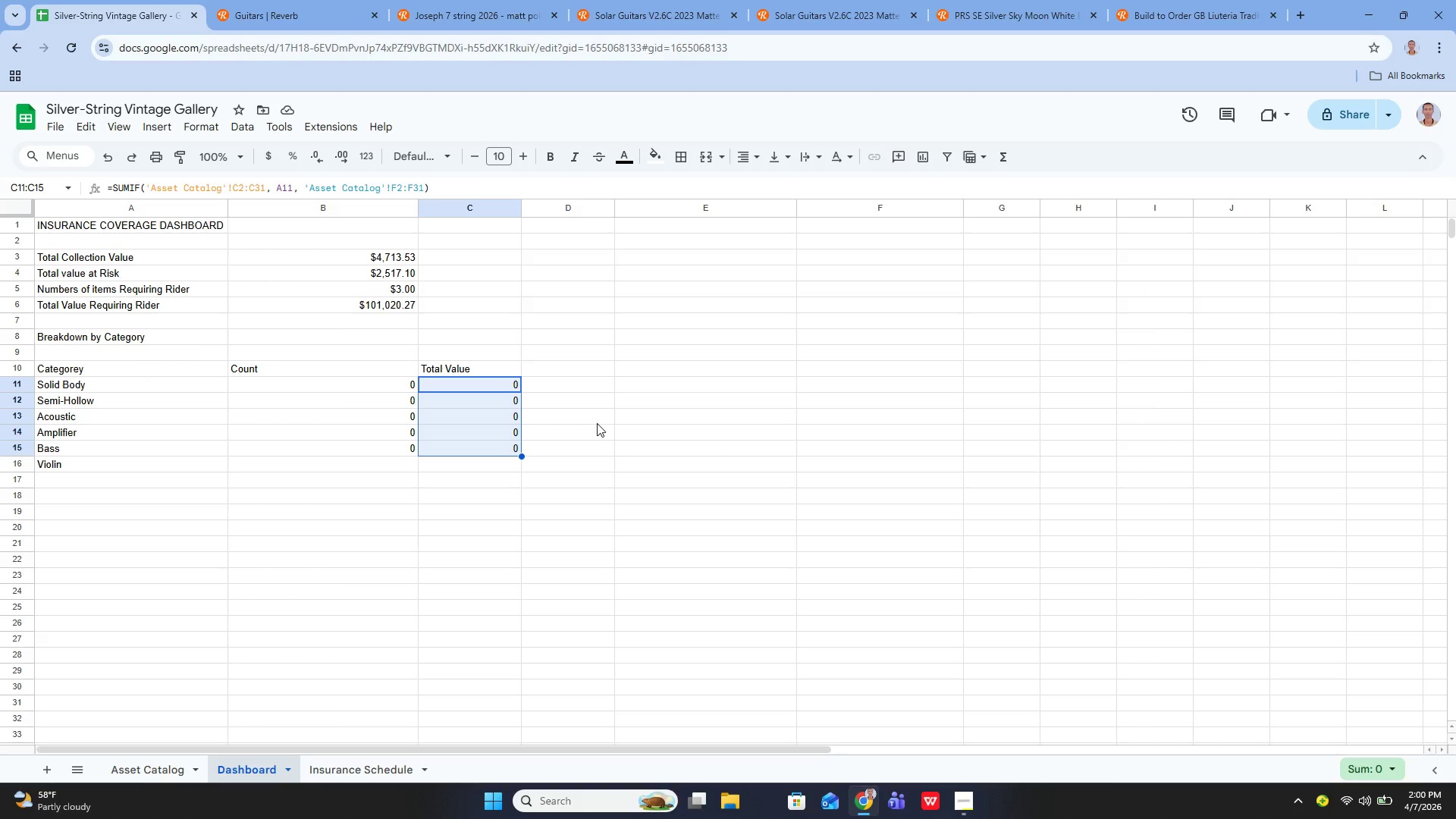 
wait(67.77)
 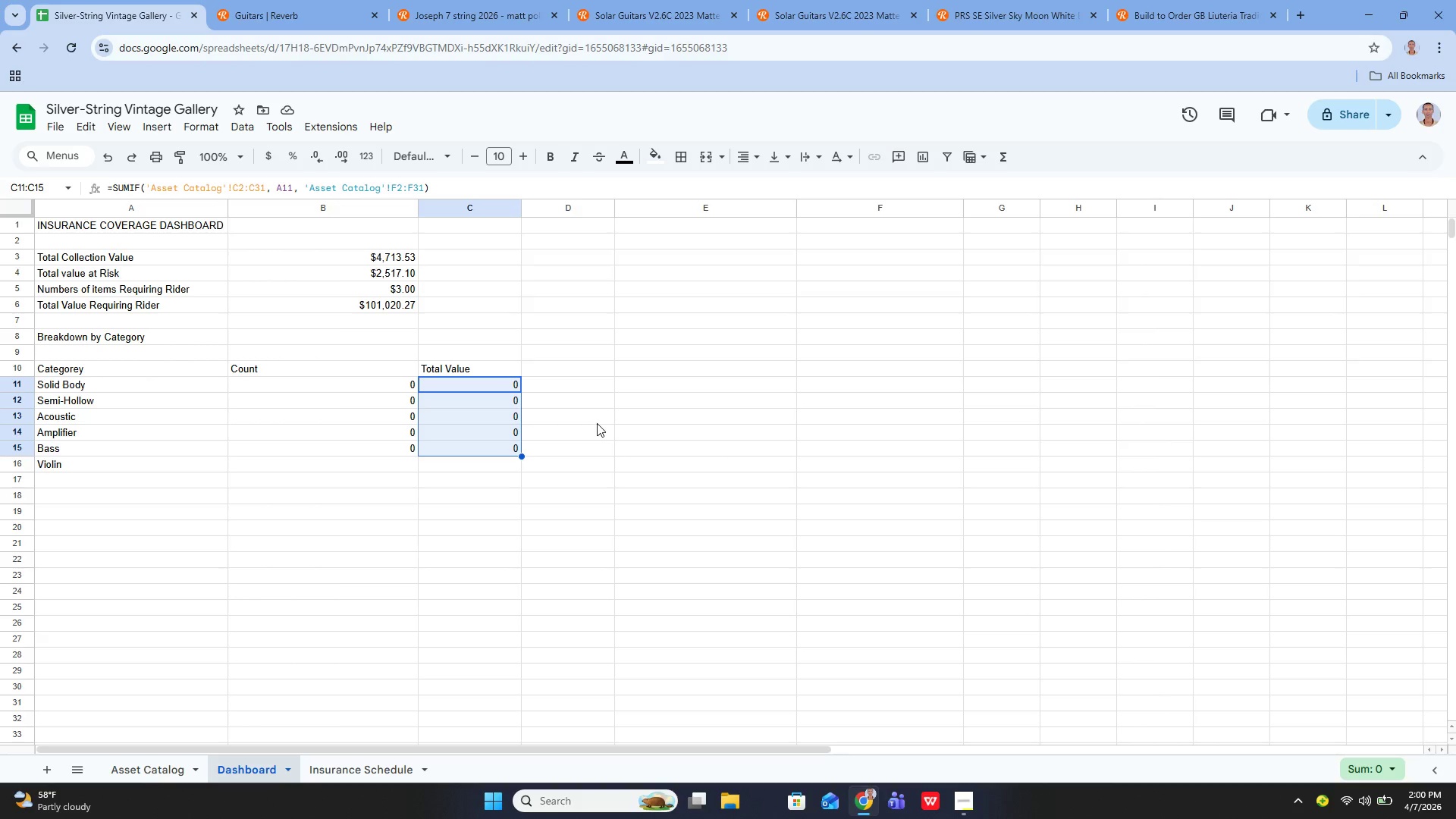 
left_click([162, 759])
 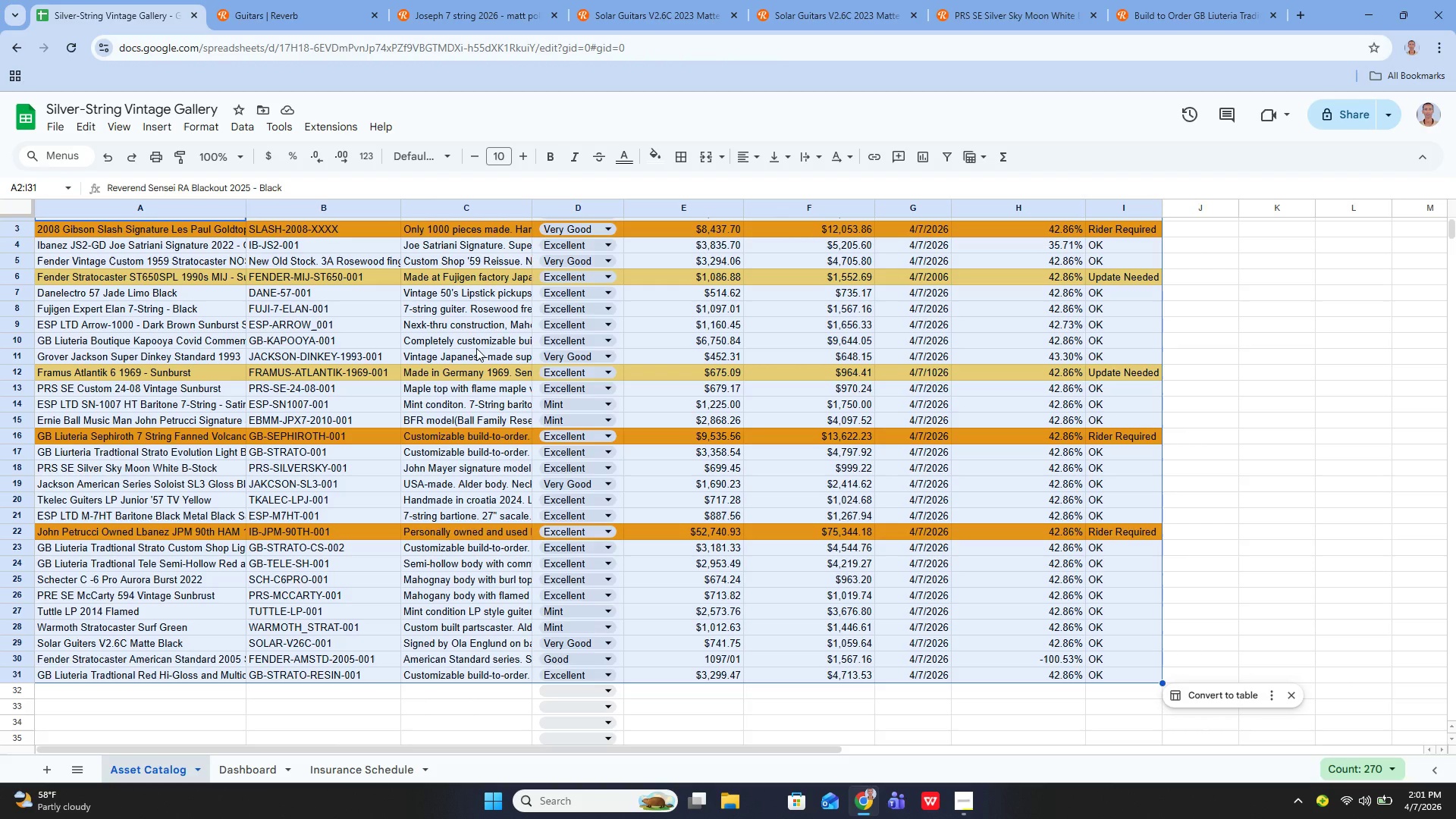 
wait(5.78)
 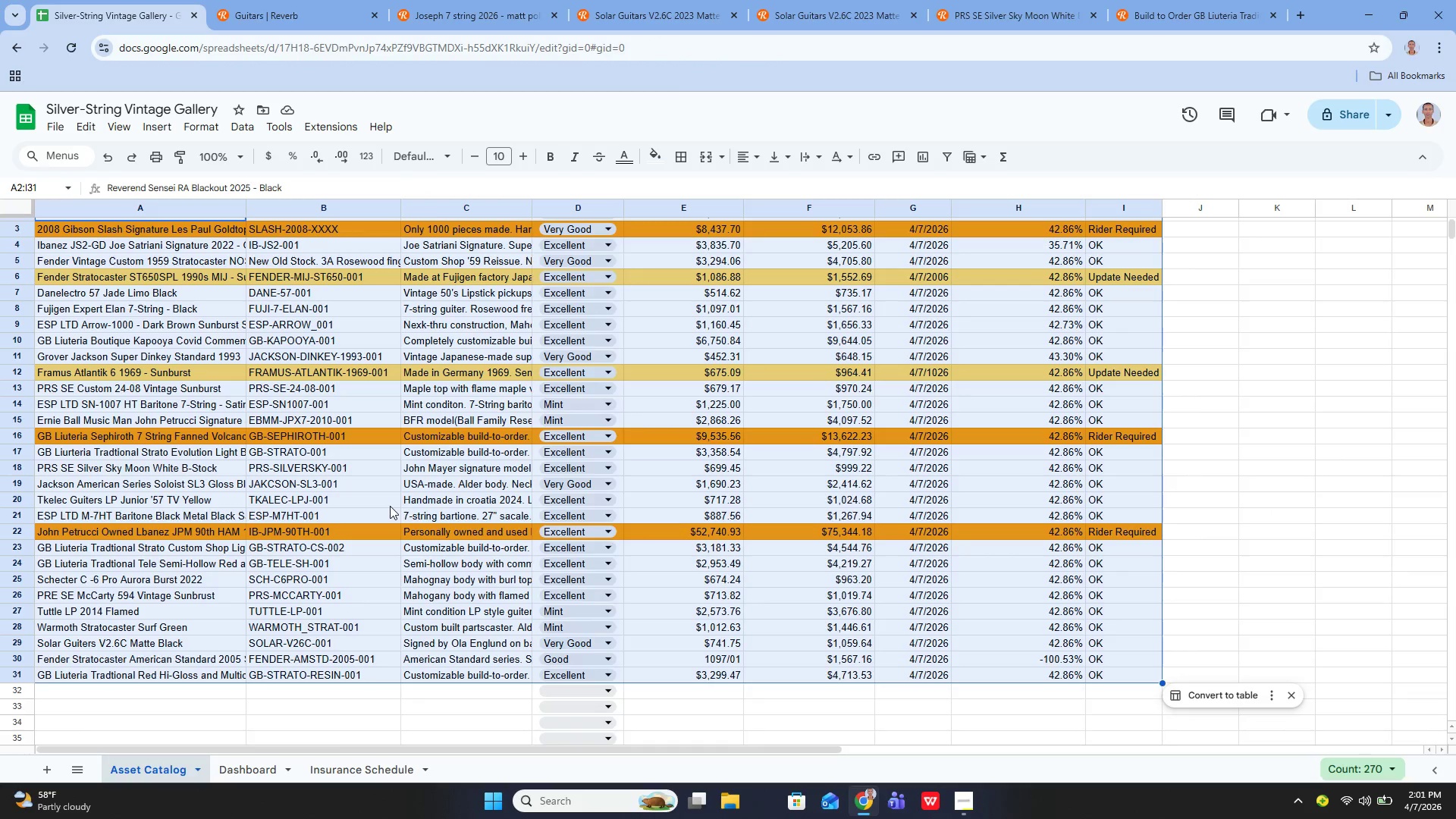 
left_click([454, 447])
 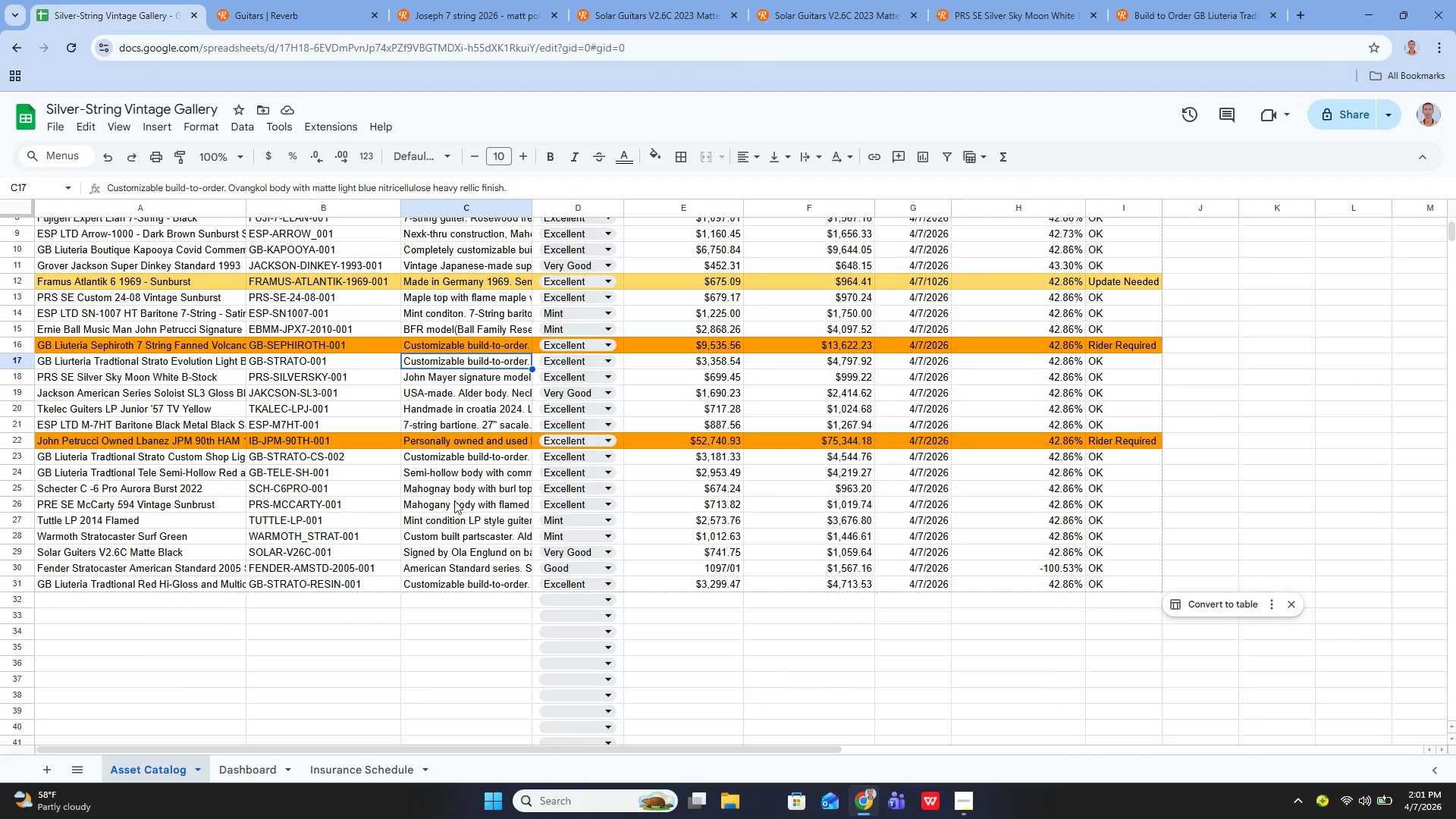 
left_click([453, 520])
 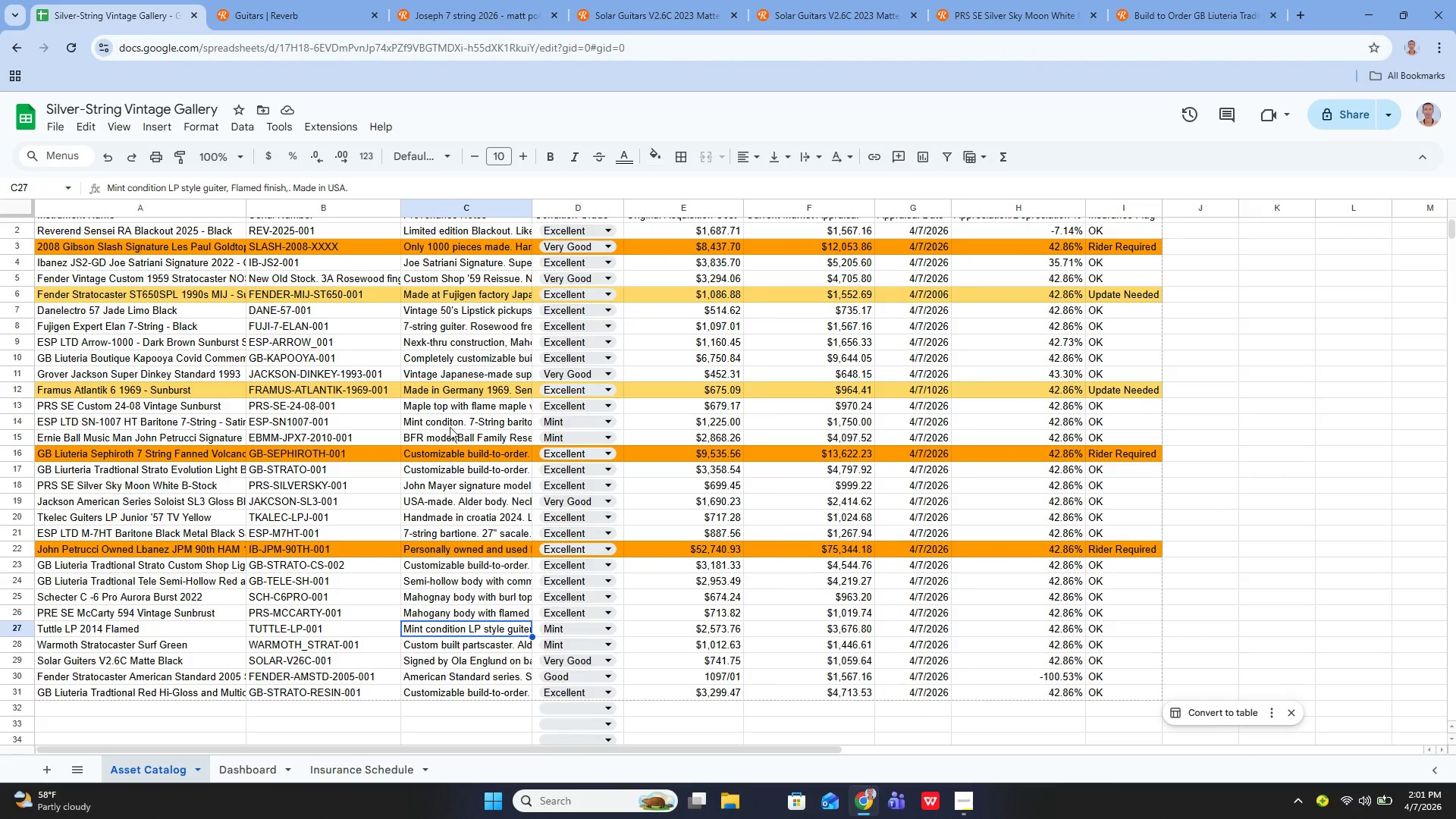 
left_click([451, 393])
 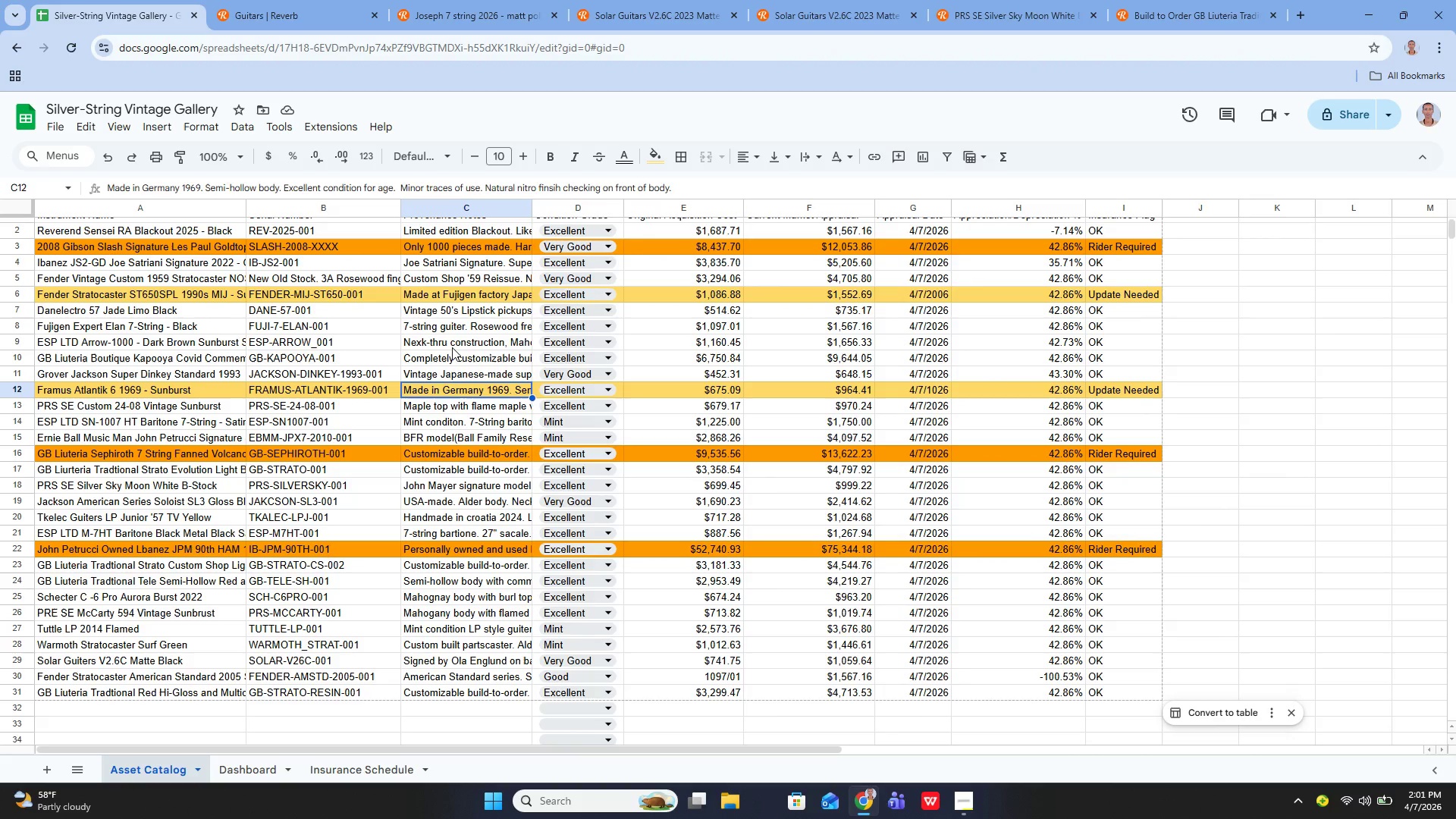 
left_click([452, 347])
 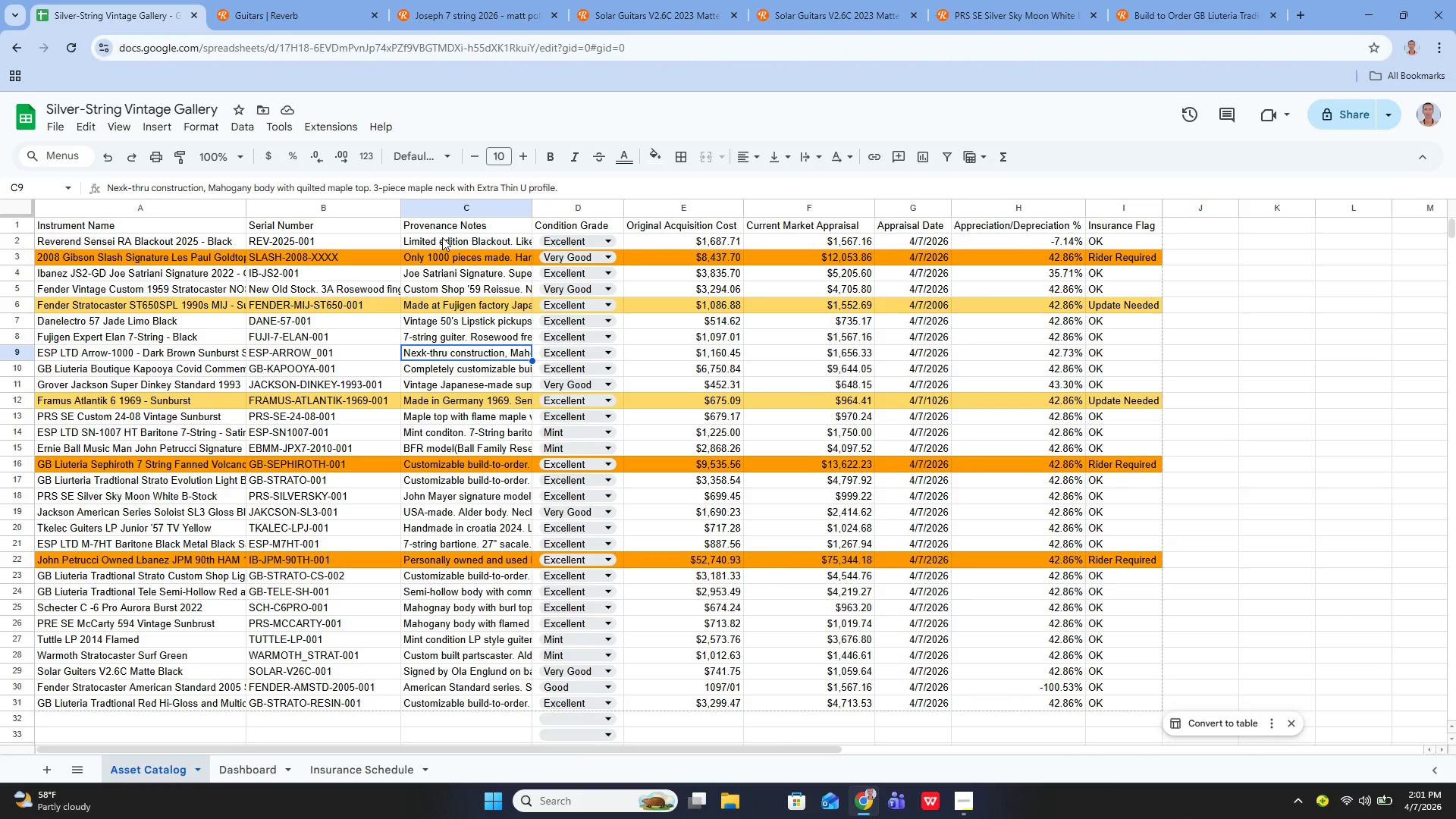 
double_click([442, 234])
 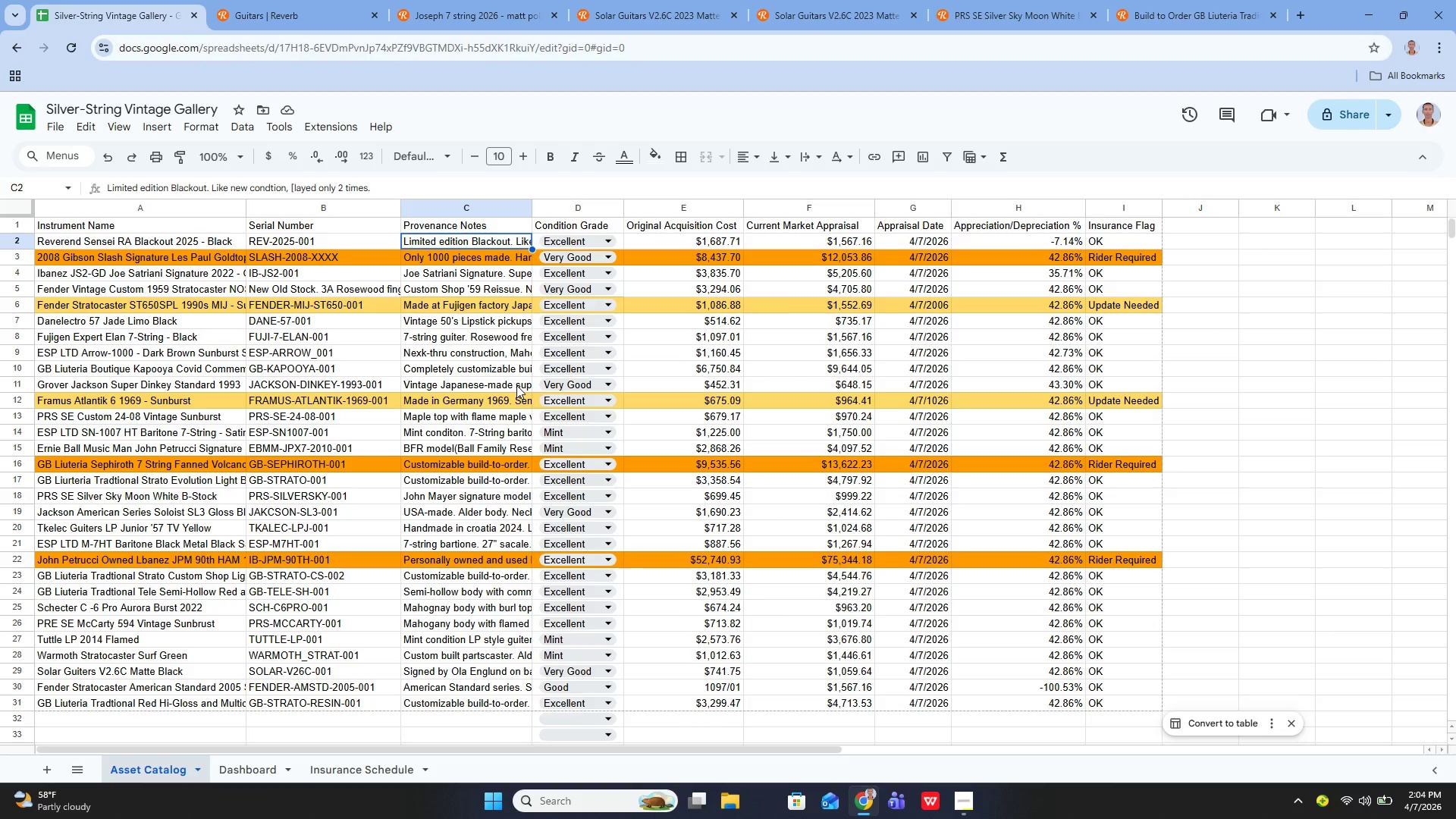 
wait(216.25)
 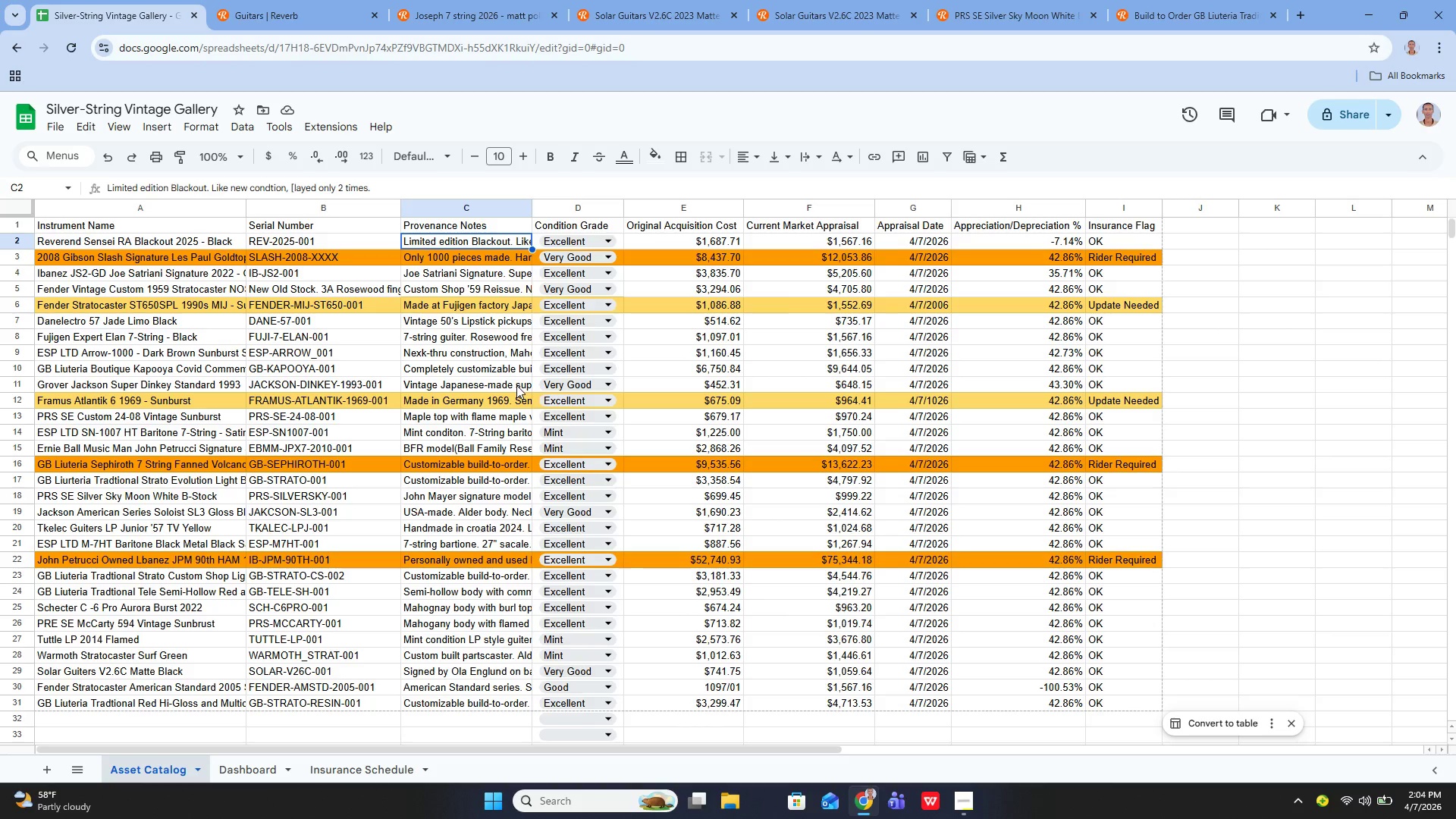 
left_click([1194, 231])
 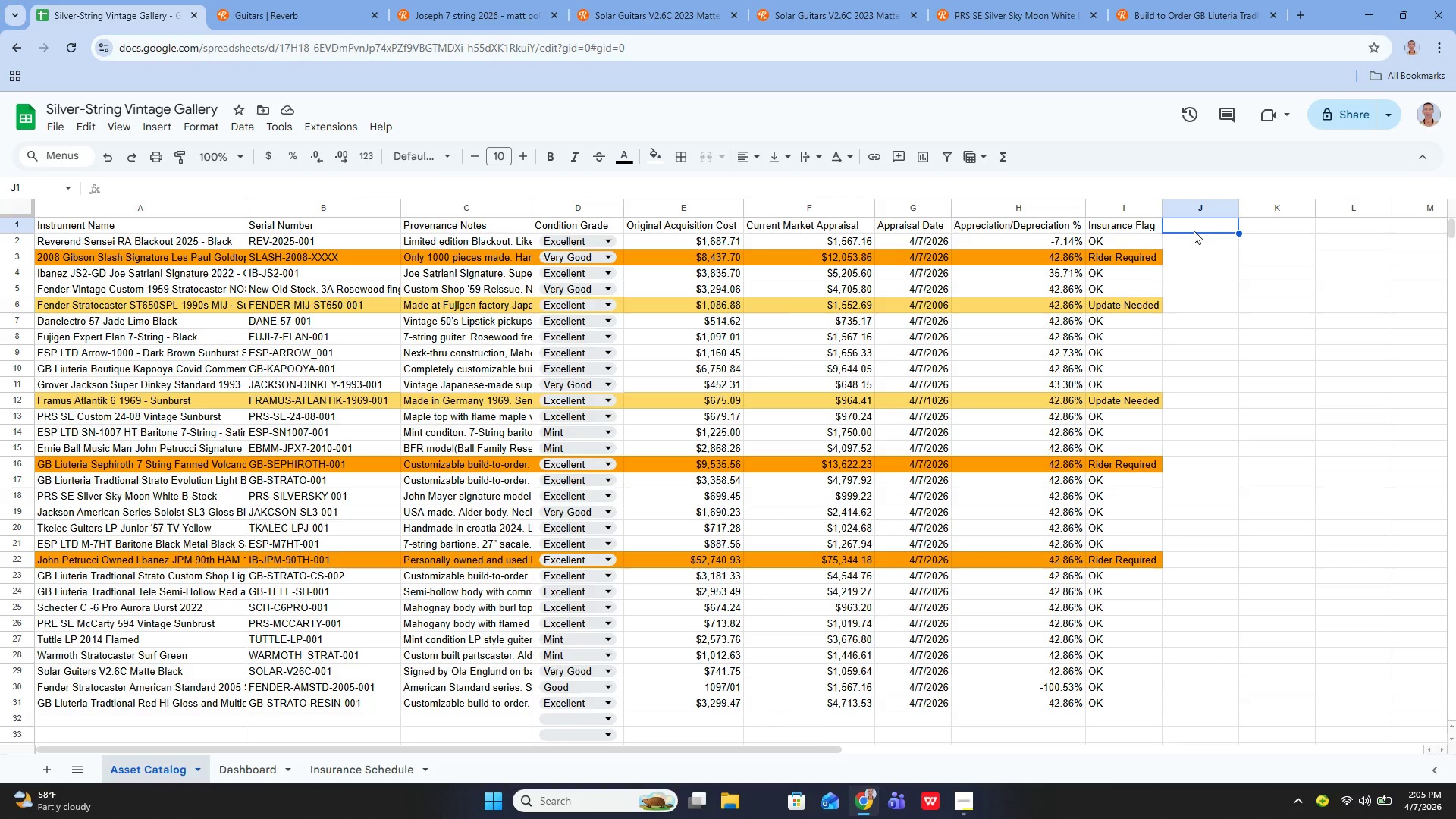 
wait(33.78)
 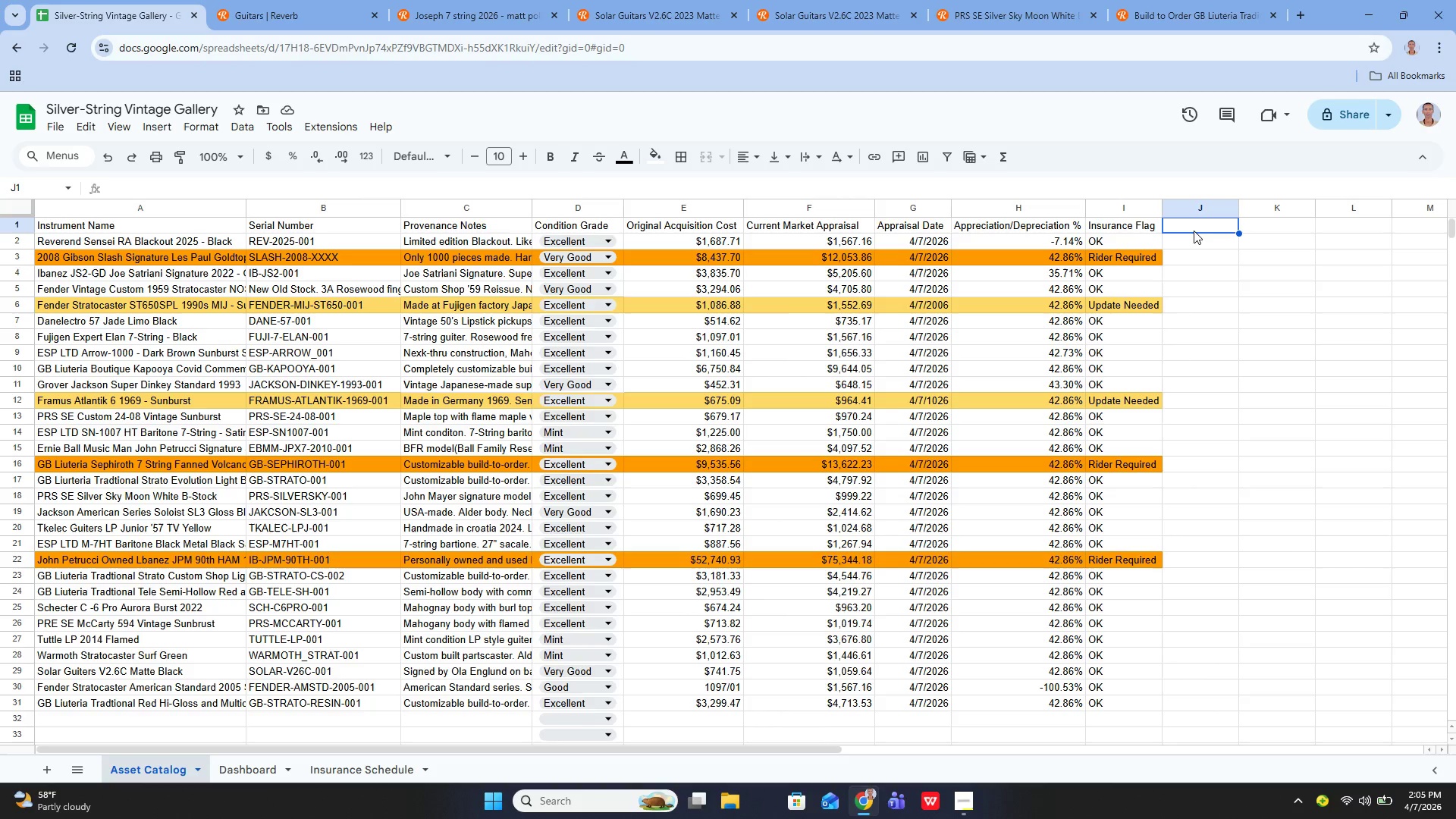 
left_click([1206, 238])
 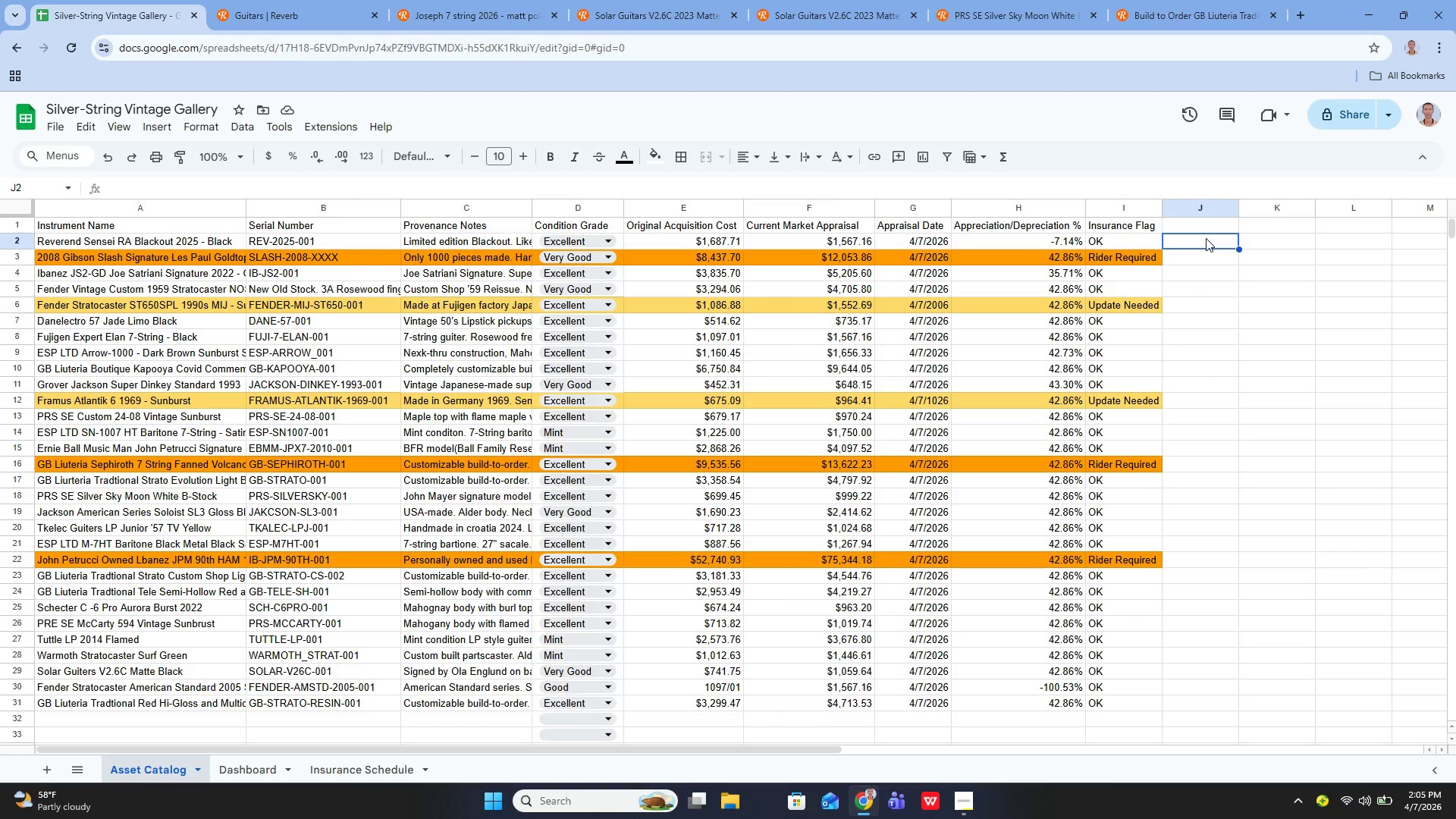 
wait(14.52)
 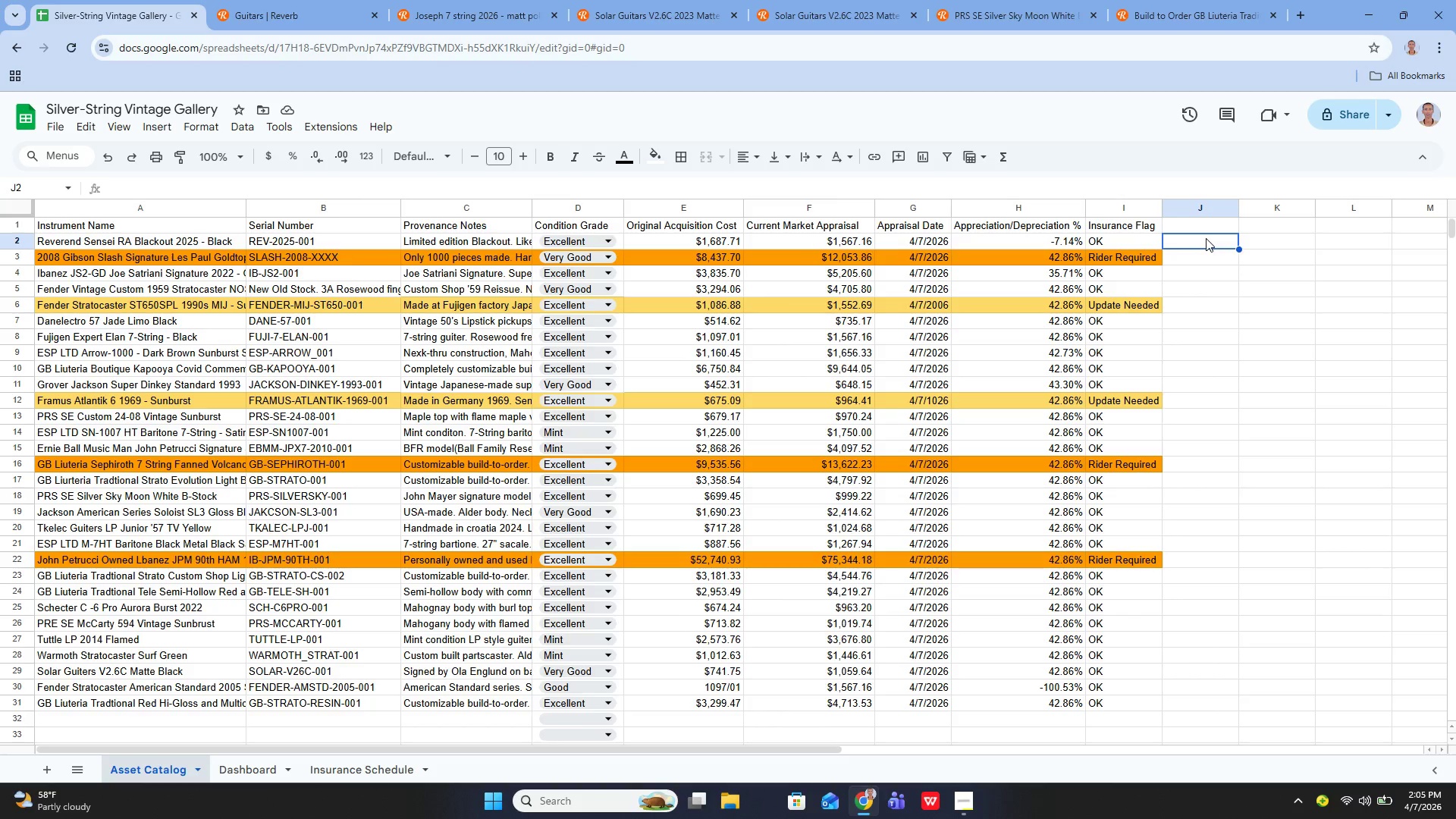 
left_click([1191, 233])
 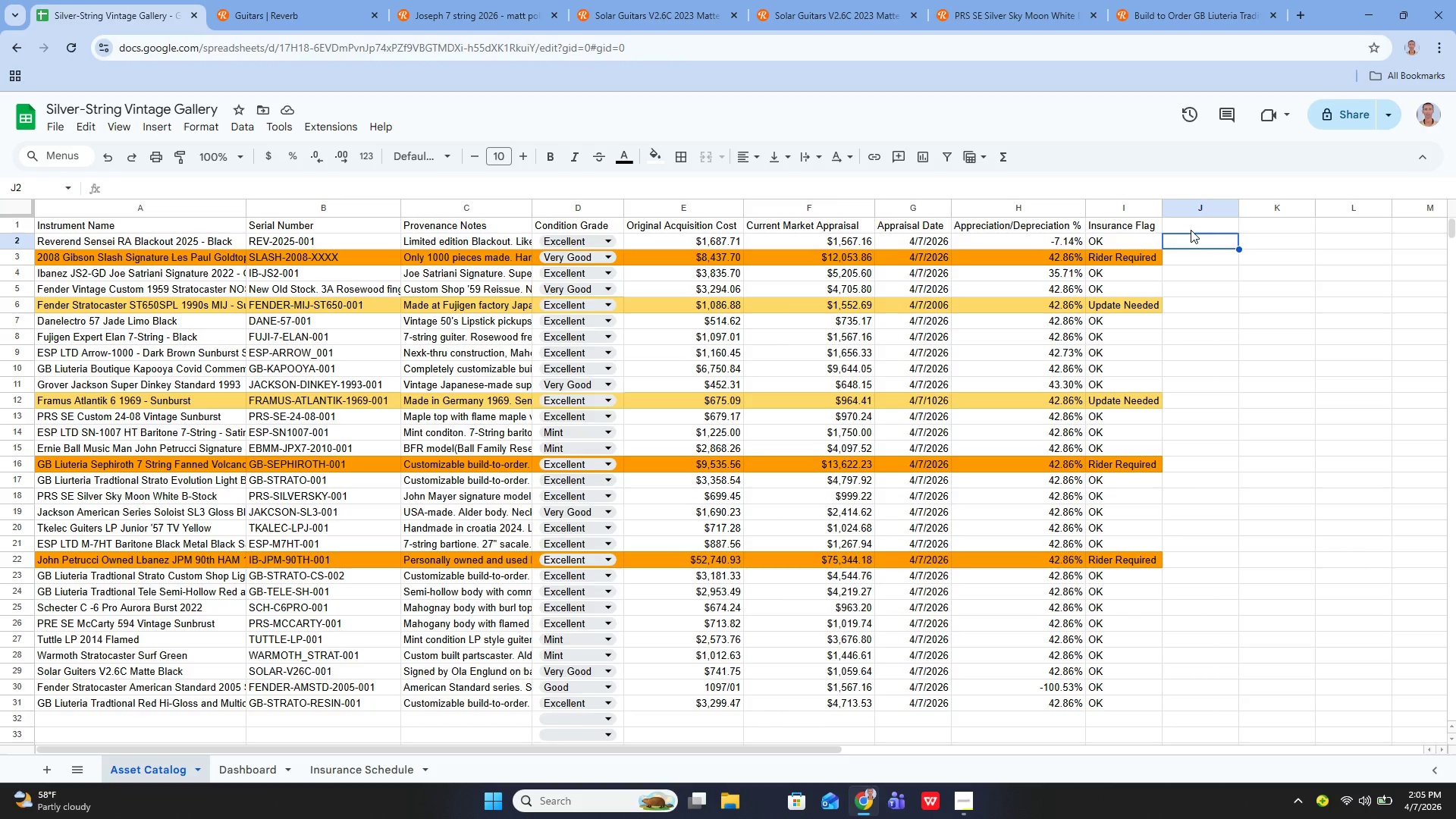 
left_click([1191, 229])
 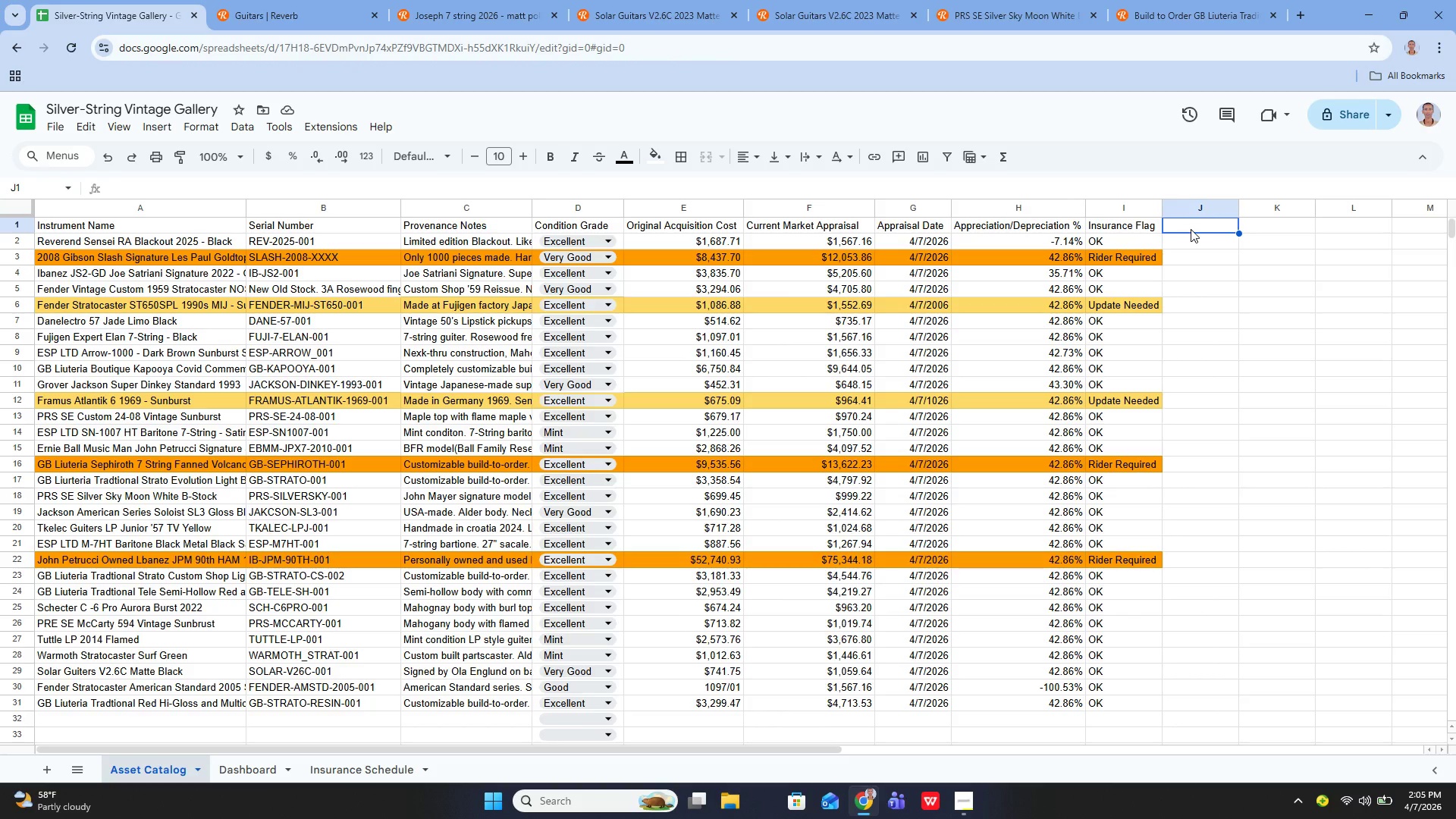 
key(Enter)
 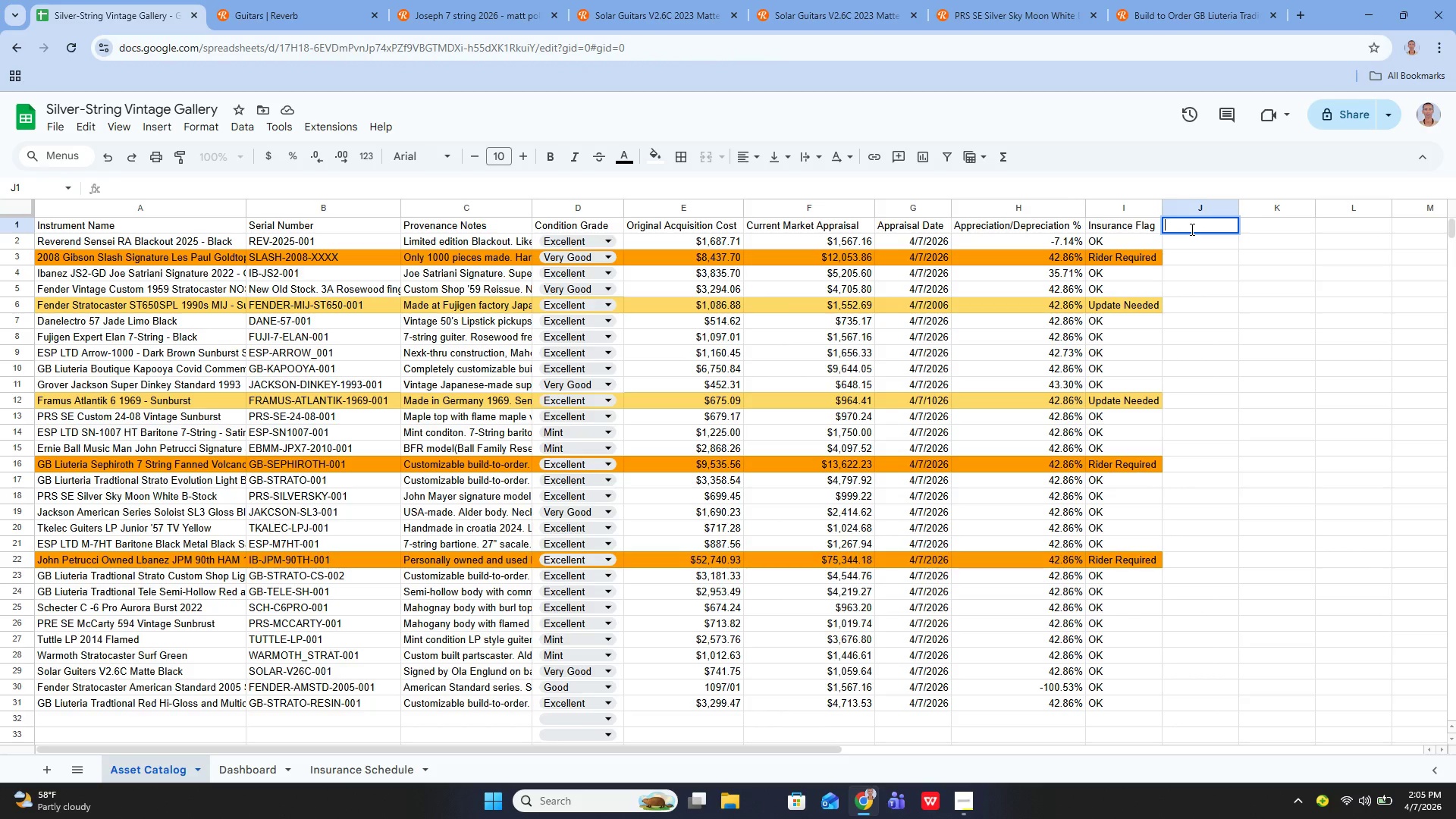 
type(Category)
 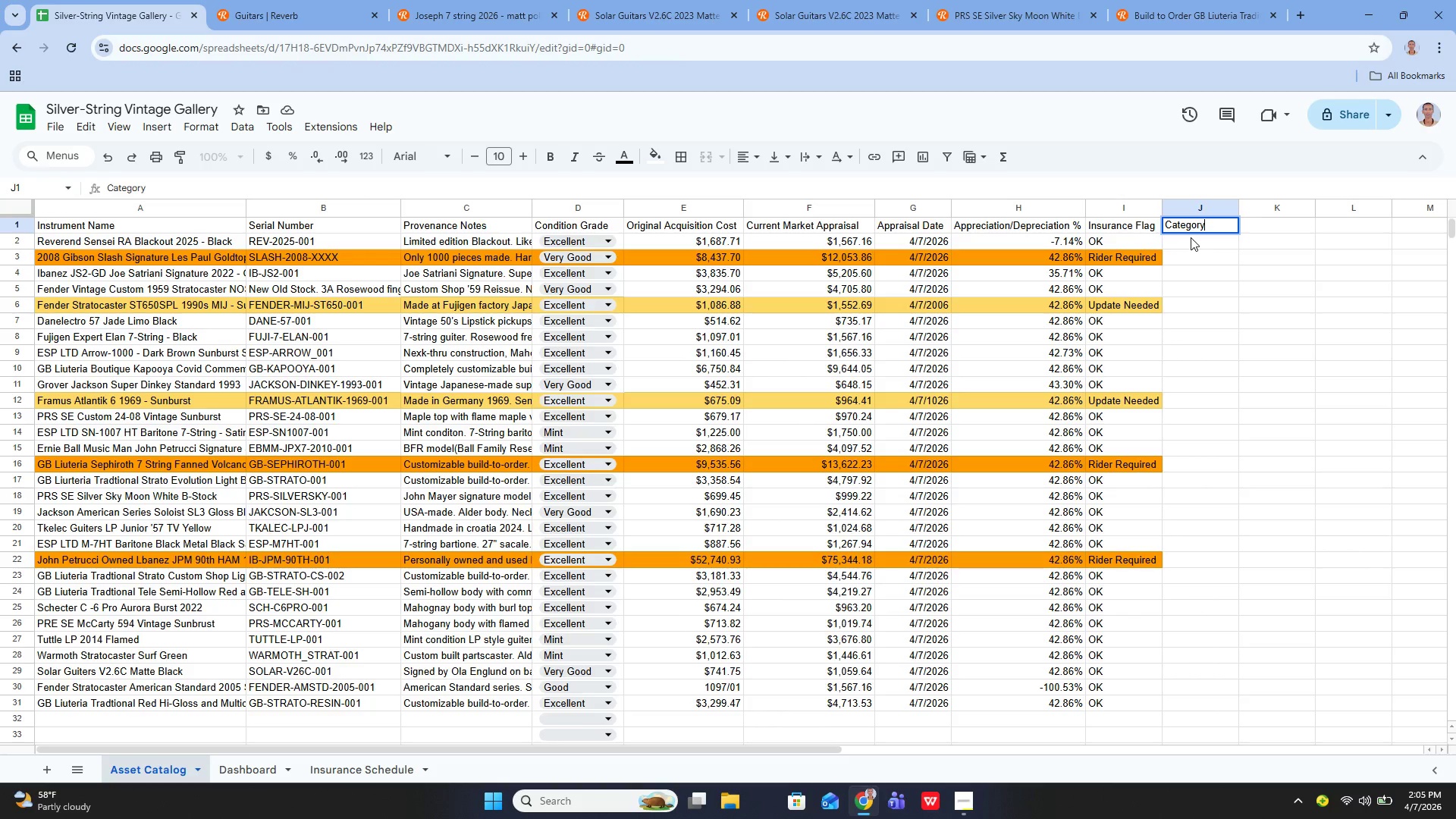 
key(Enter)
 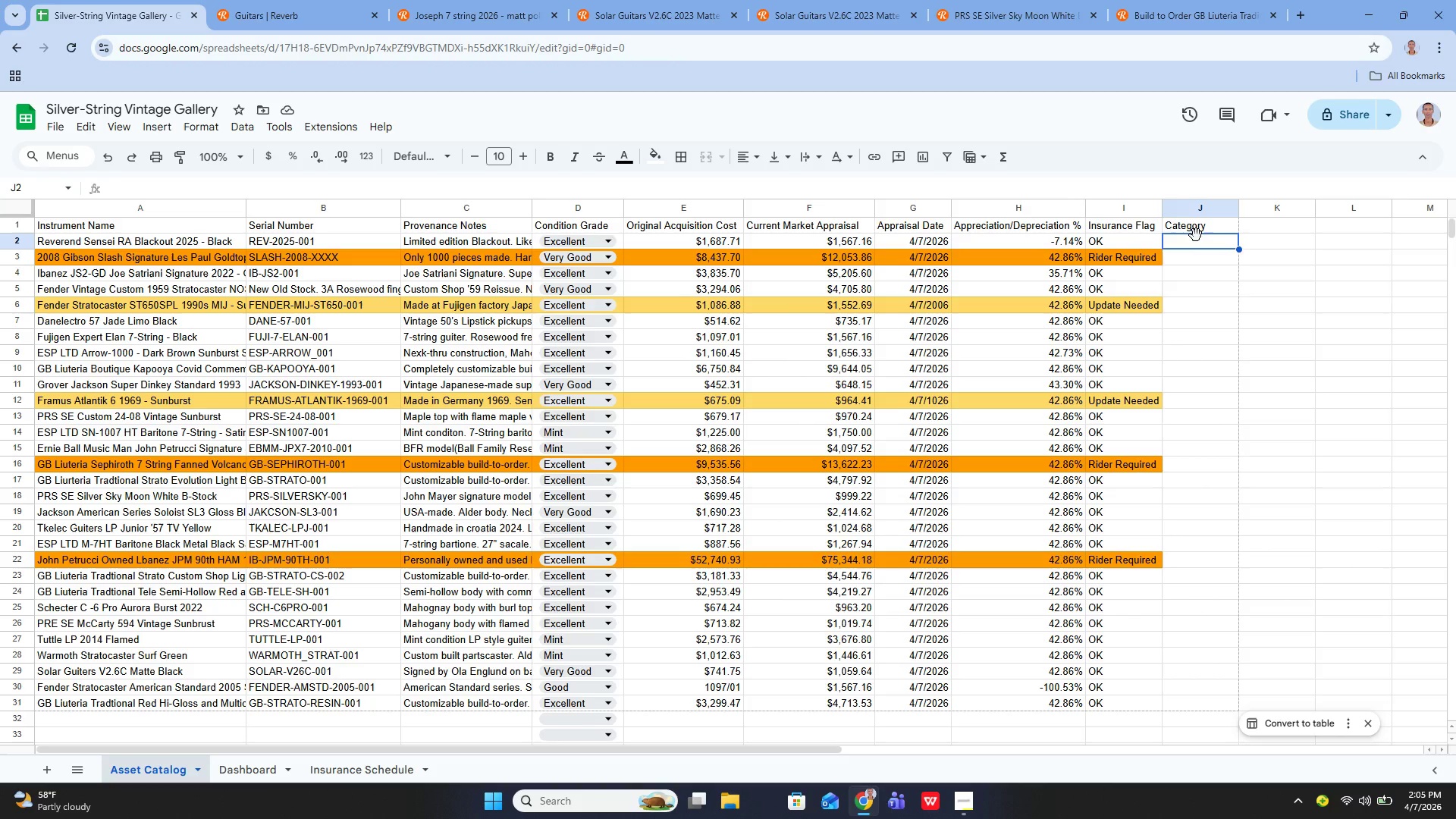 
wait(11.41)
 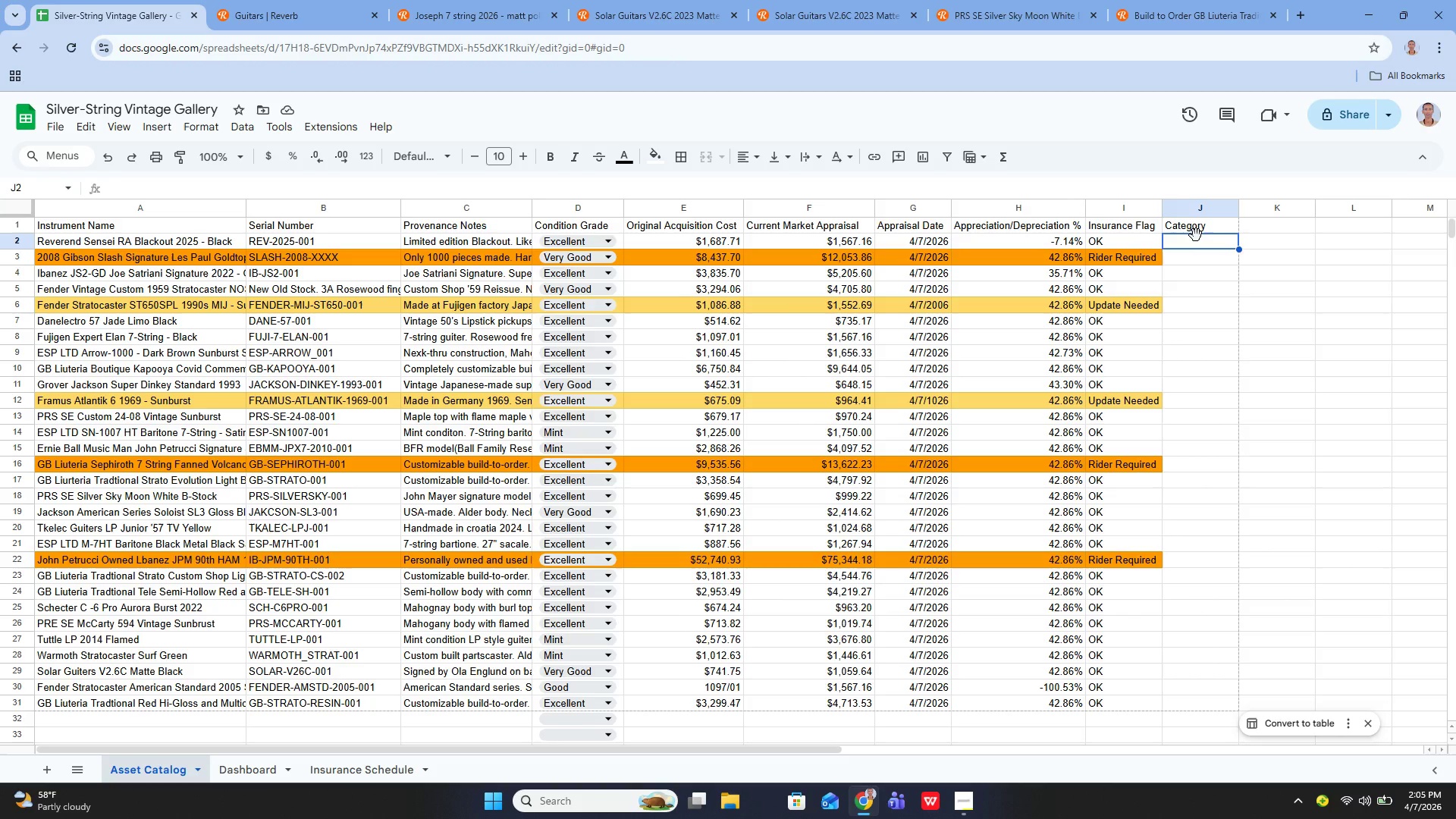 
key(Enter)
 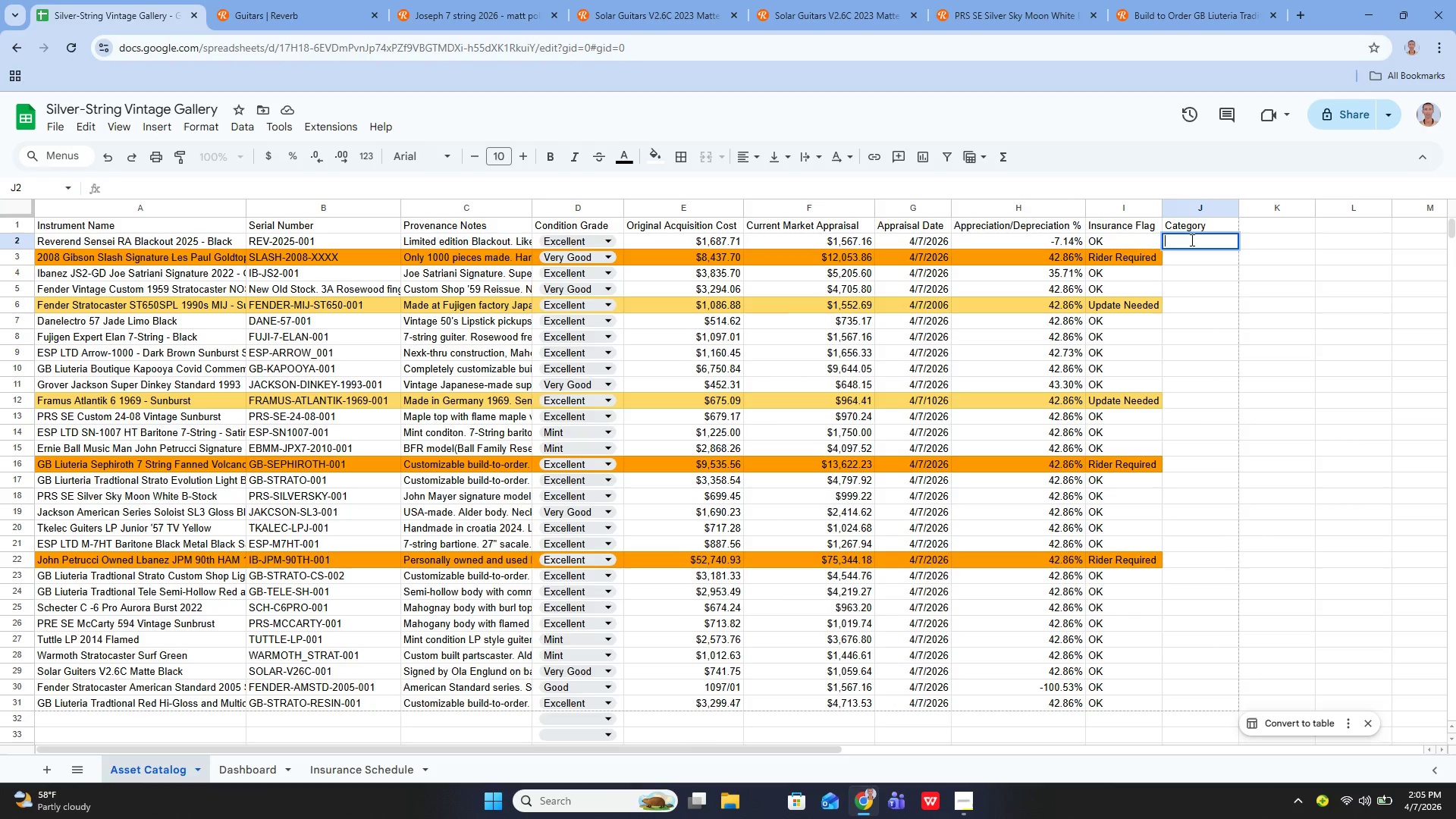 
type(Solo)
key(Backspace)
type(id Body)
 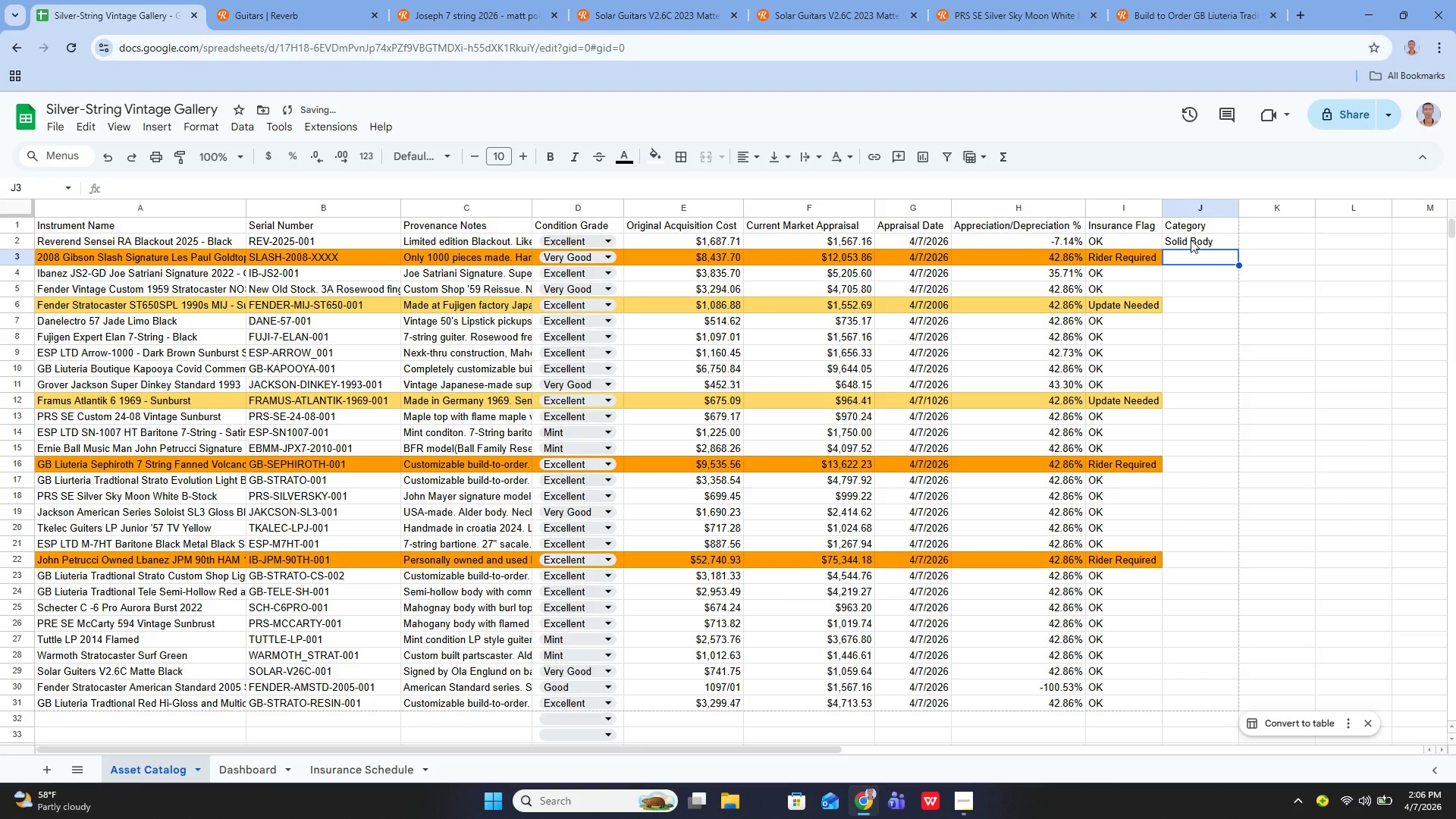 
 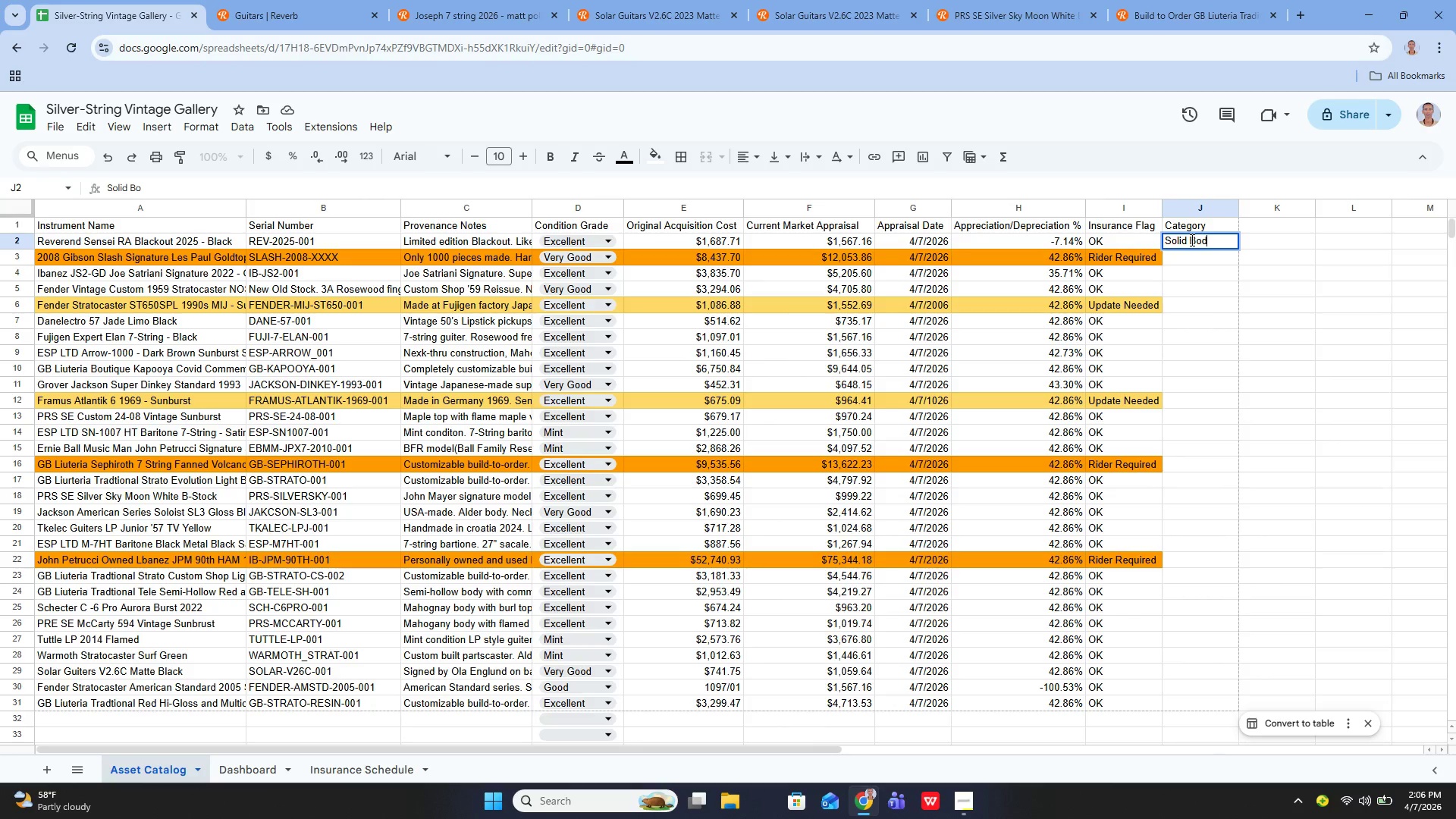 
key(Enter)
 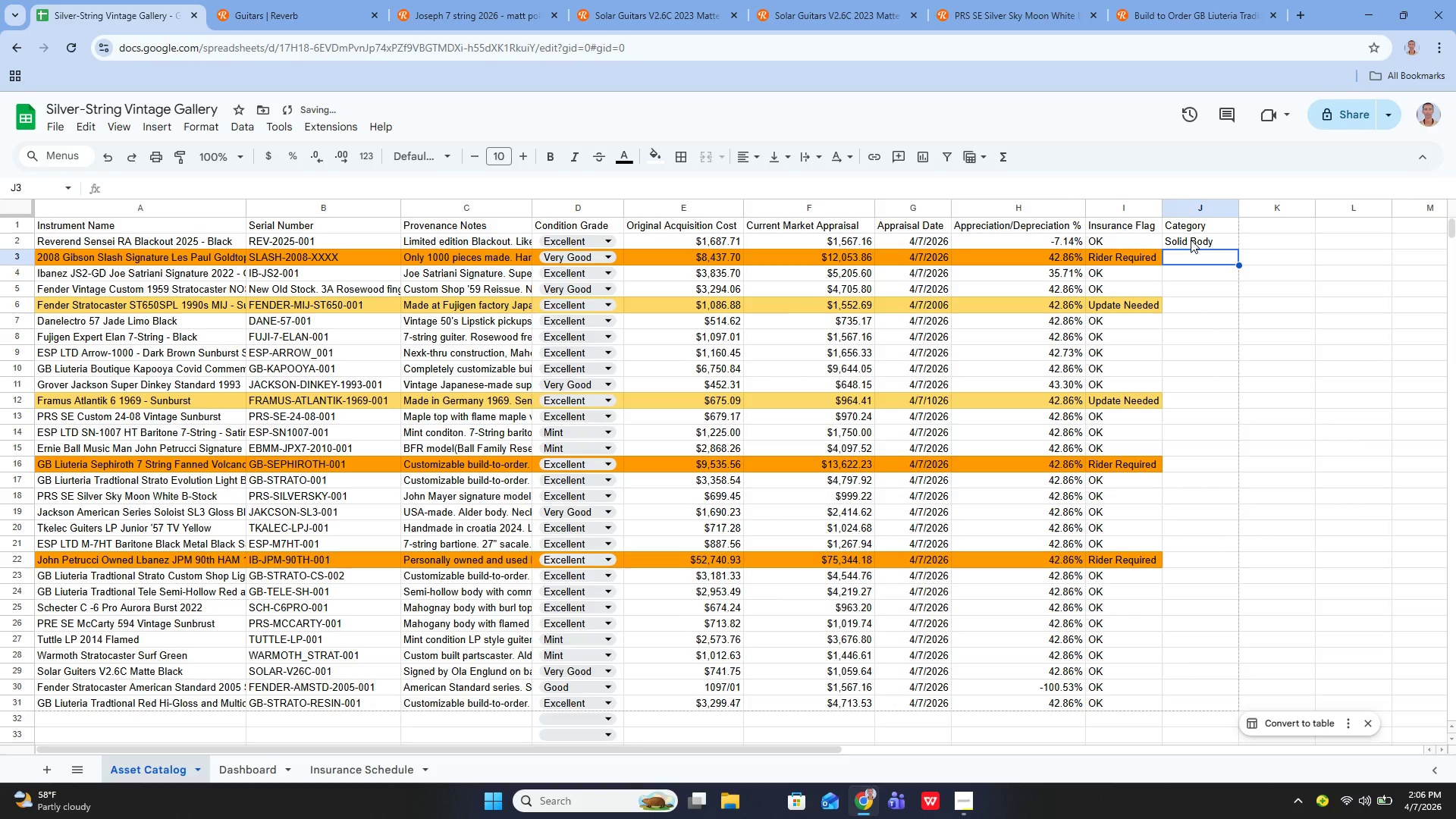 
left_click([1191, 240])
 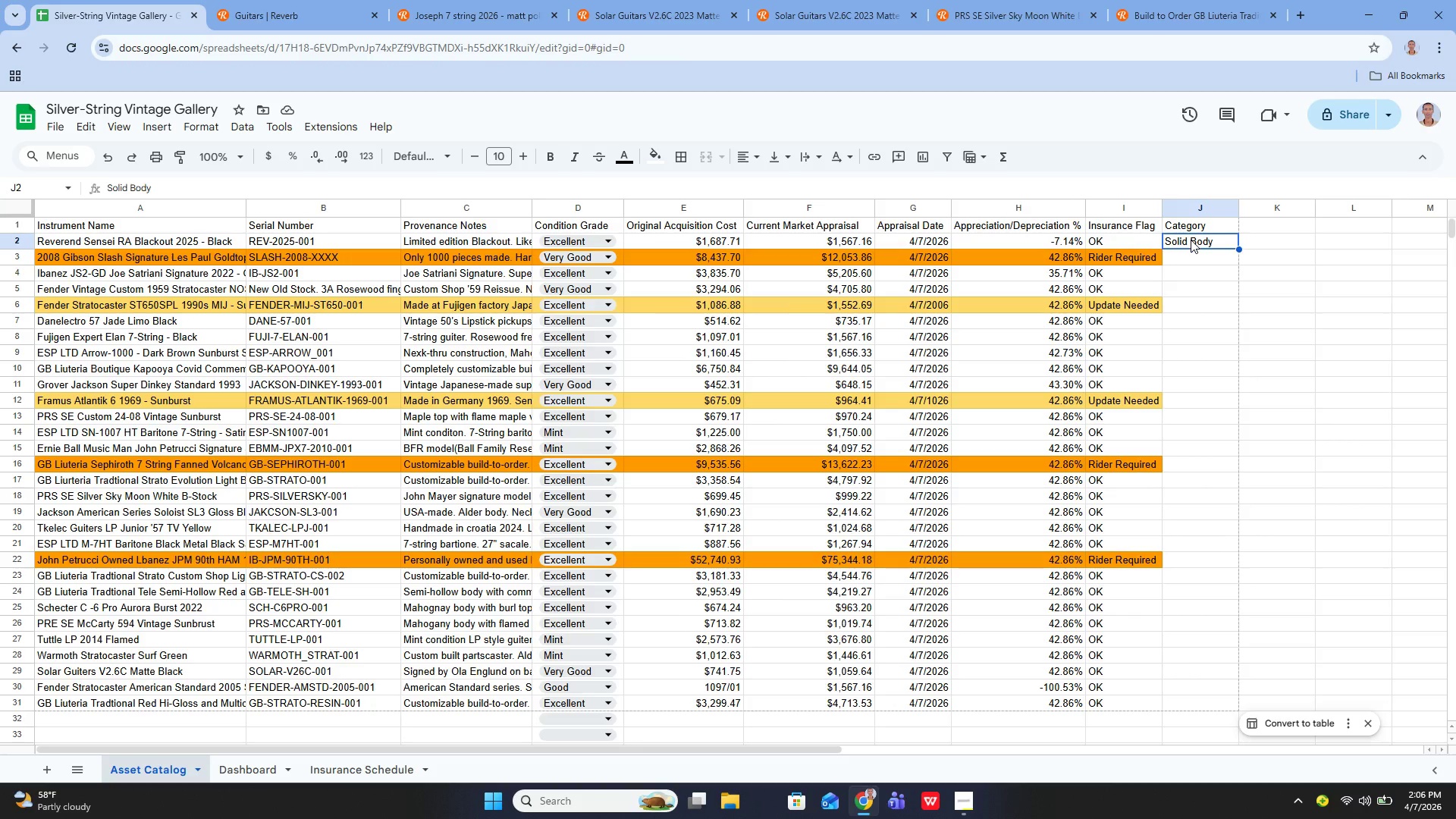 
wait(16.66)
 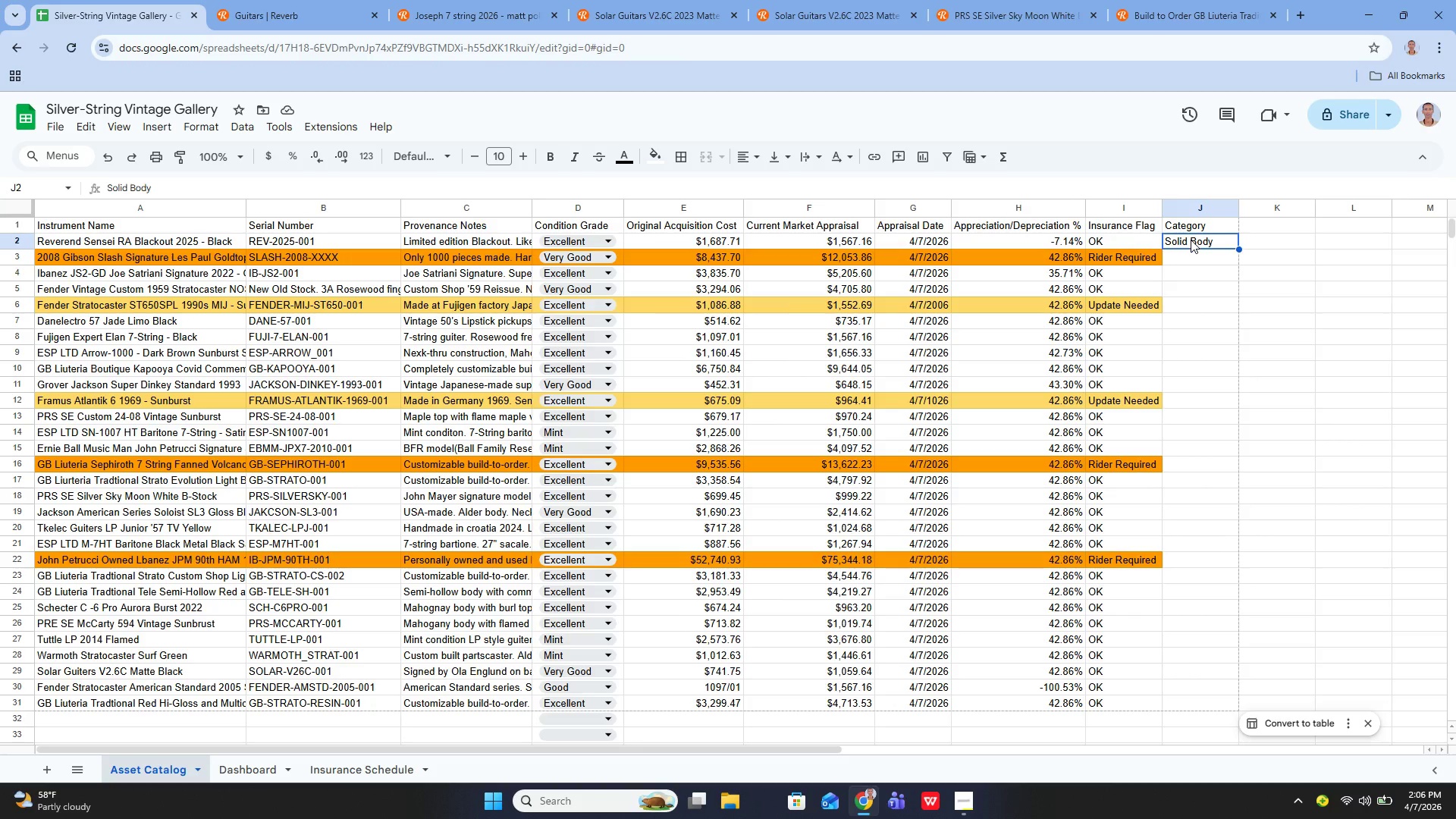 
left_click_drag(start_coordinate=[1240, 249], to_coordinate=[1214, 456])
 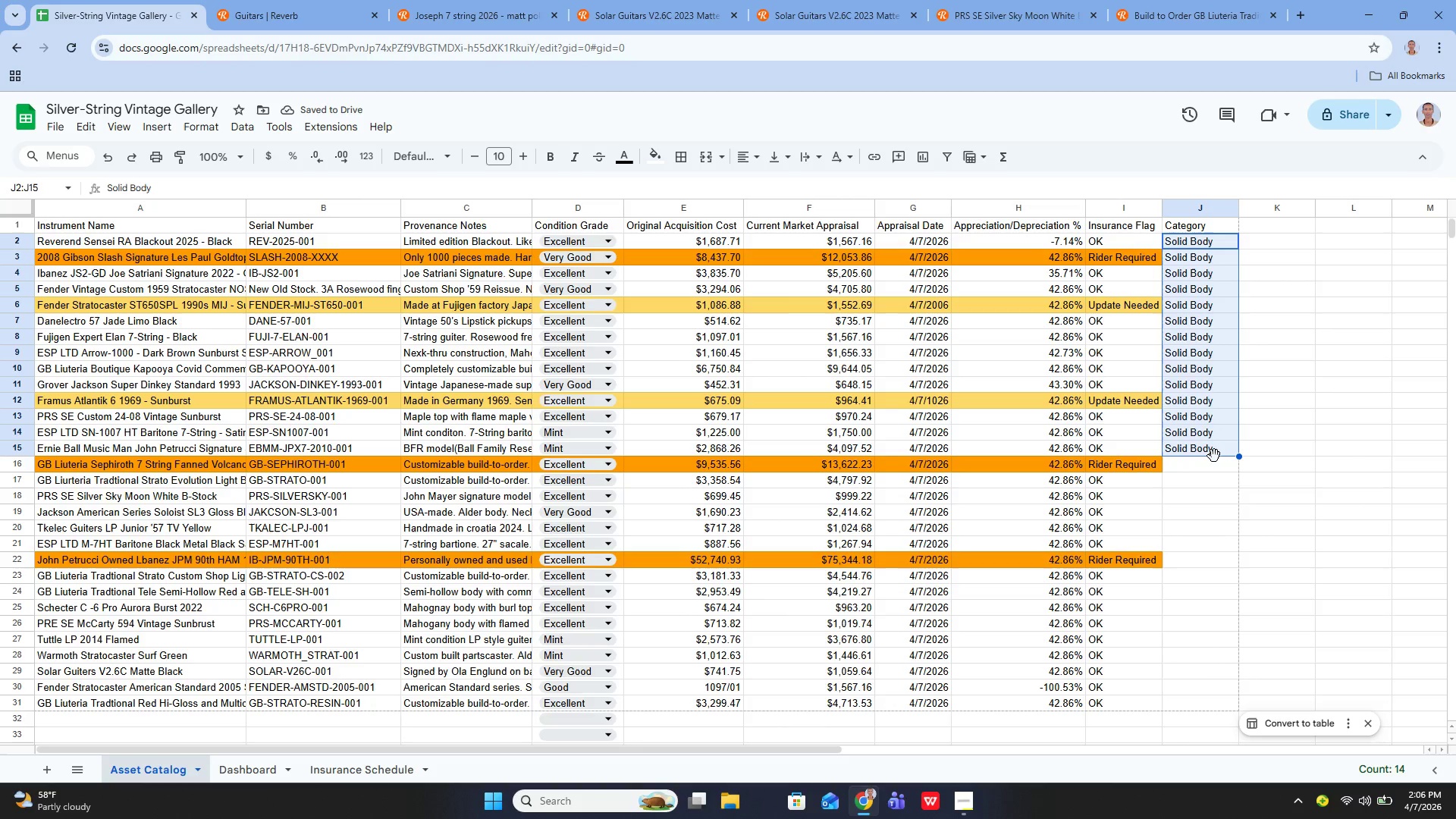 
wait(9.17)
 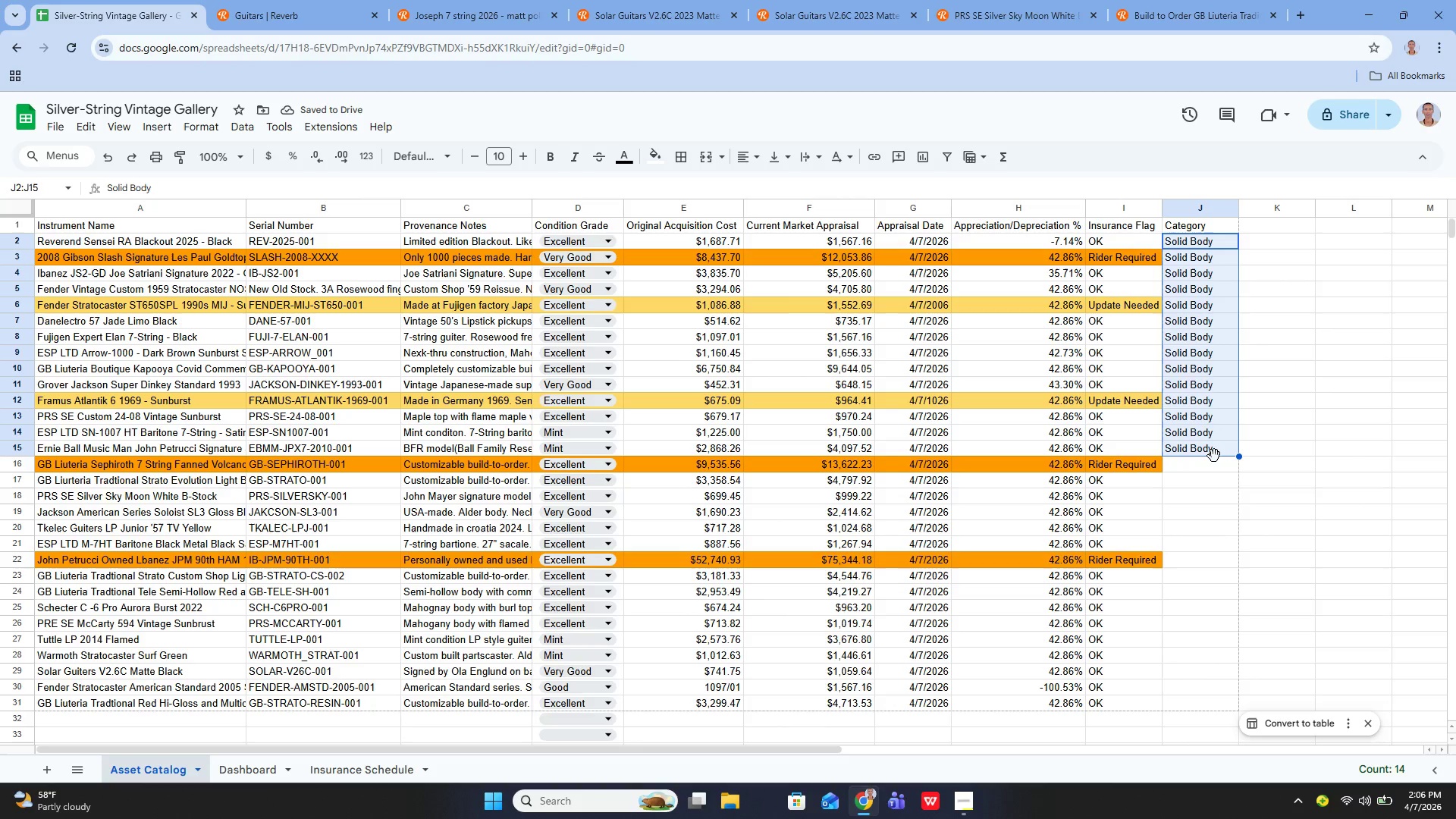 
left_click_drag(start_coordinate=[1239, 455], to_coordinate=[1227, 420])
 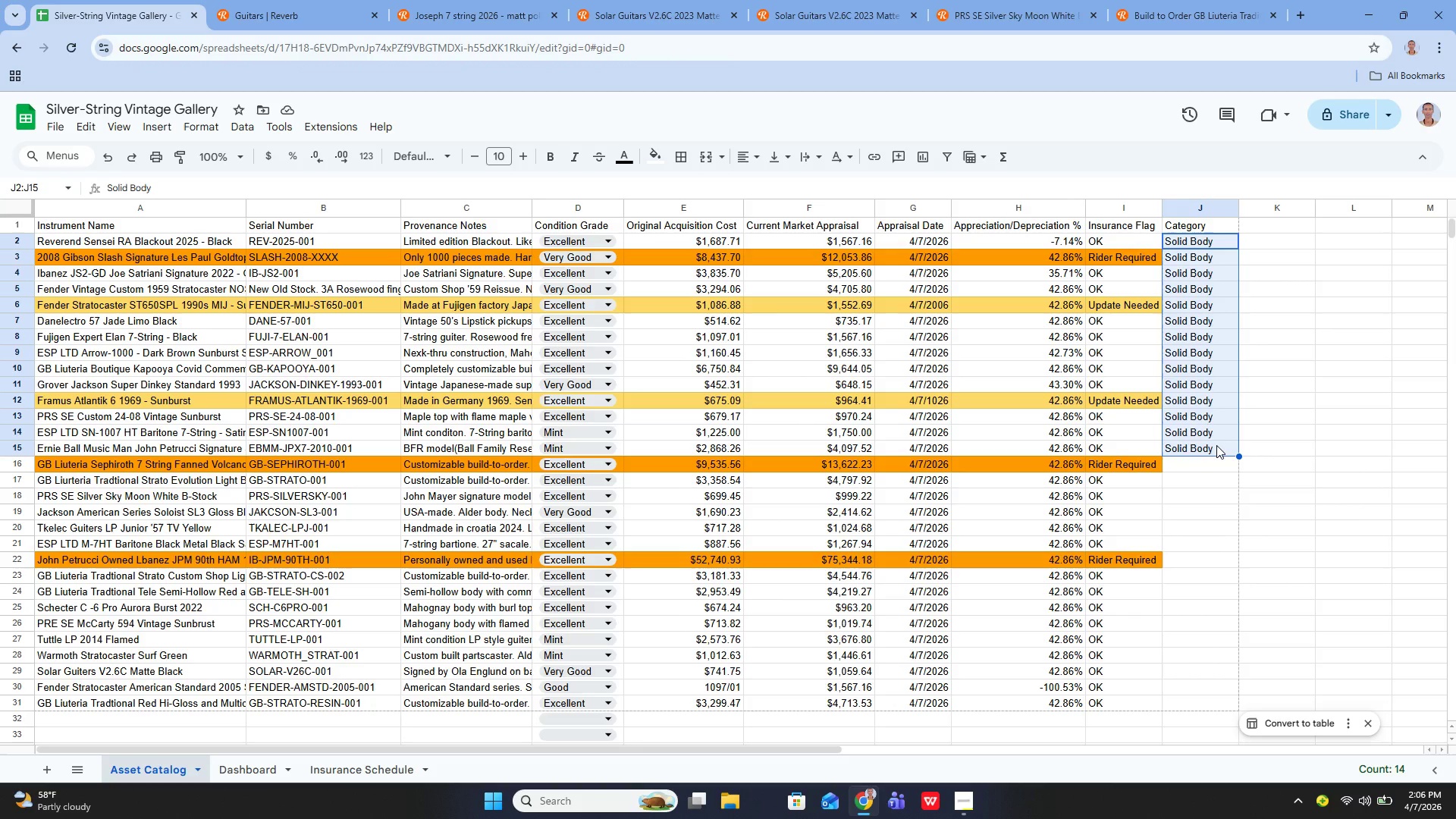 
key(Control+Z)
 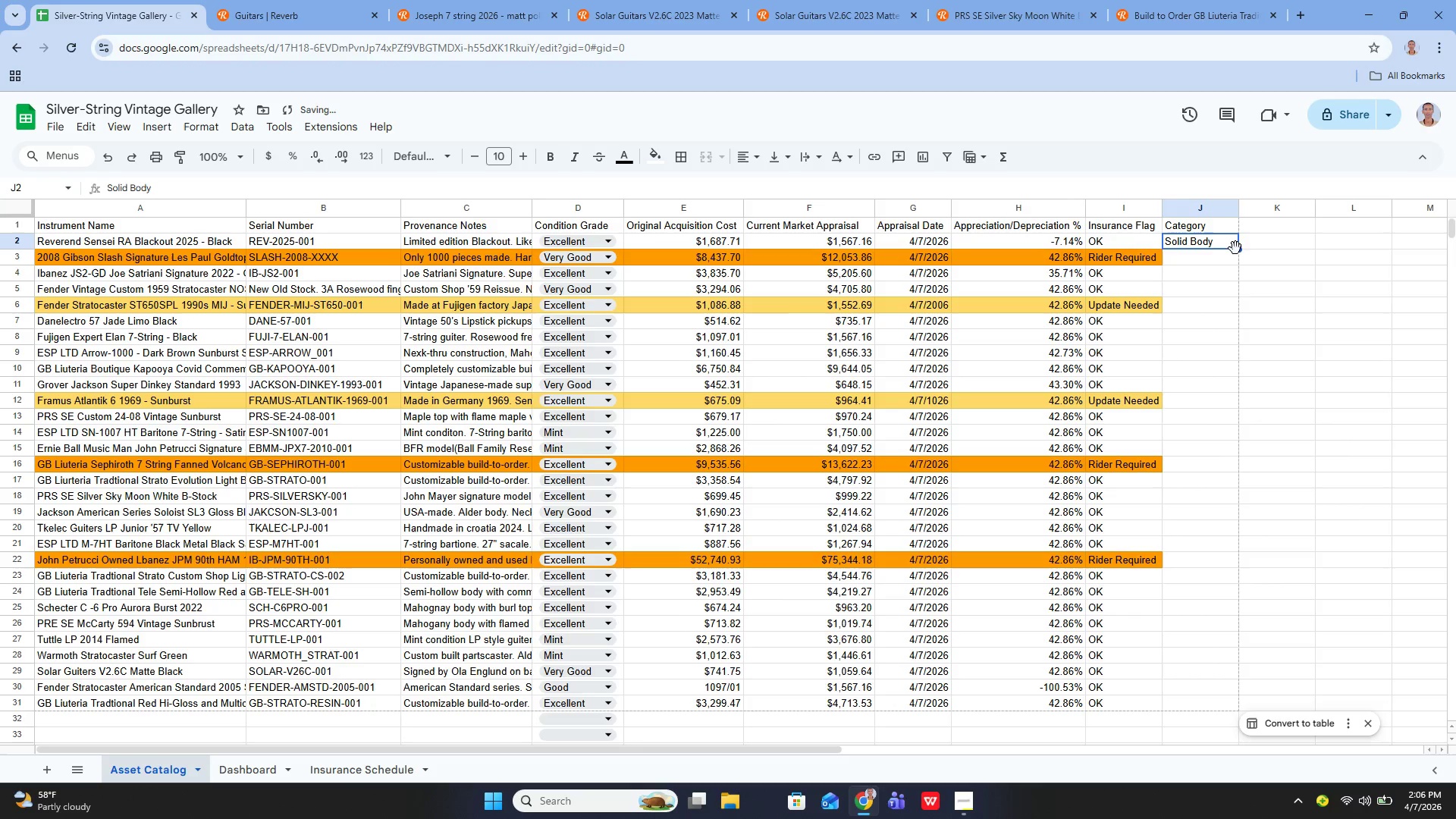 
left_click_drag(start_coordinate=[1237, 248], to_coordinate=[1222, 368])
 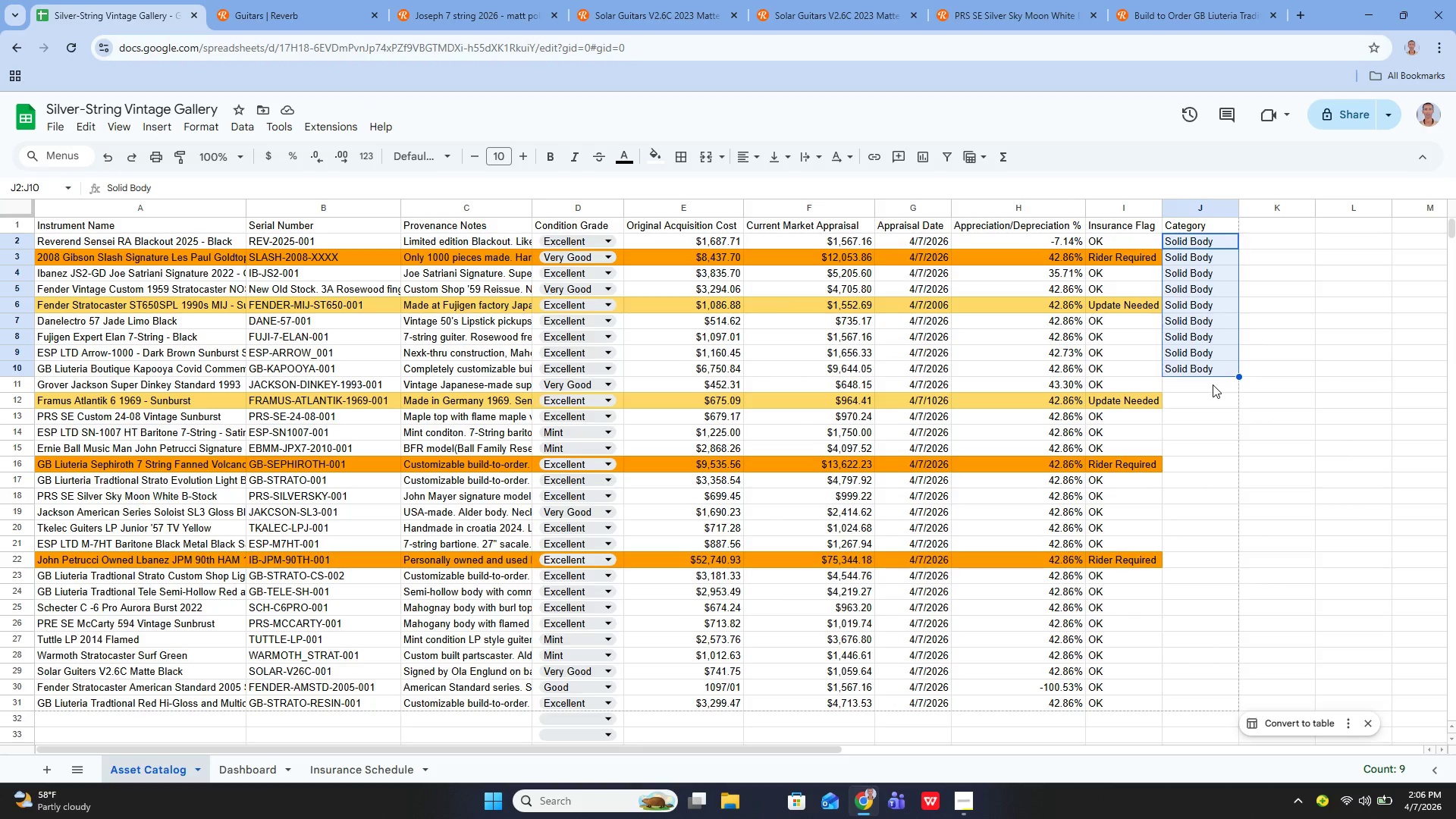 
wait(10.28)
 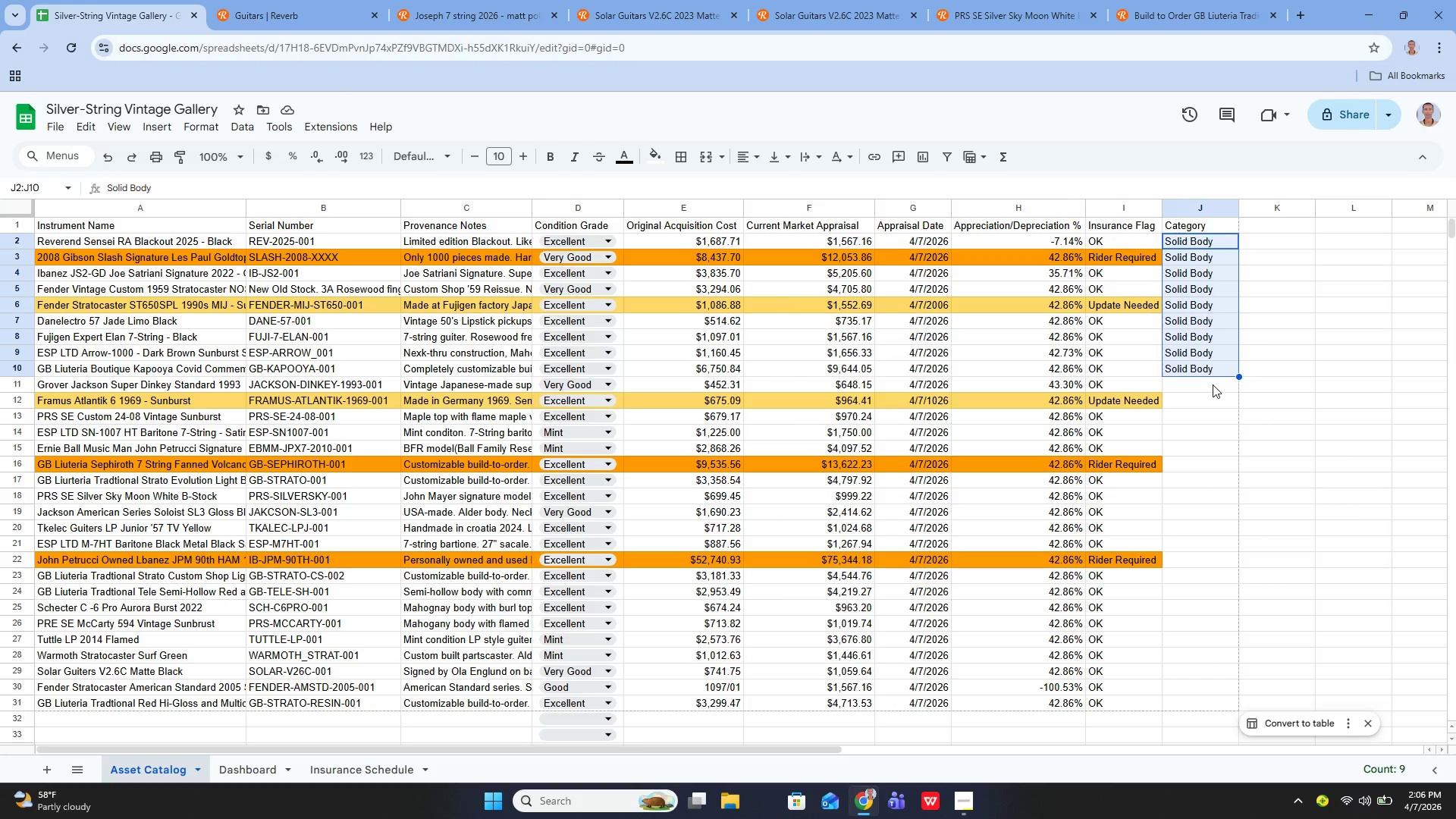 
left_click_drag(start_coordinate=[1240, 378], to_coordinate=[1235, 388])
 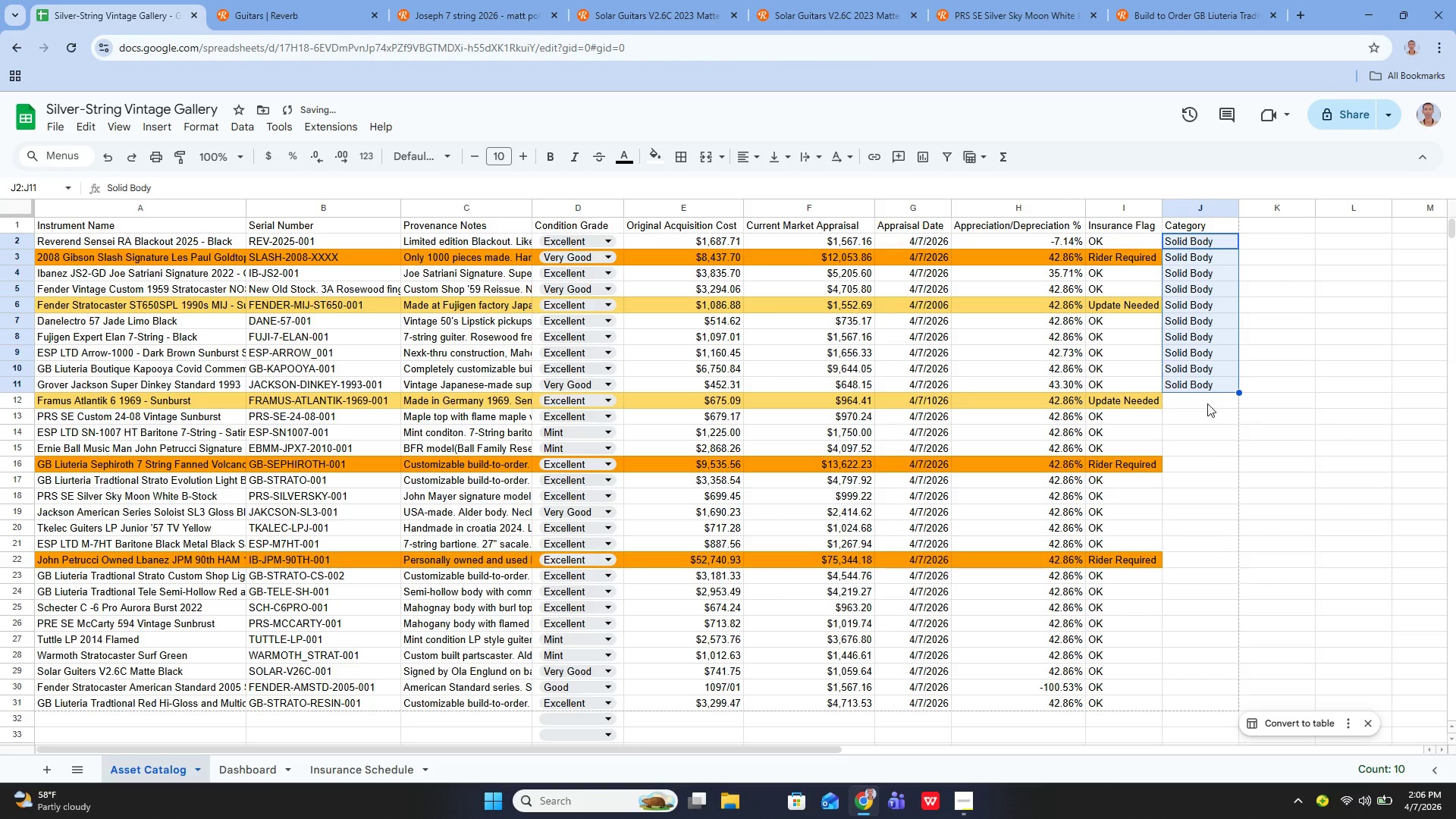 
left_click([1205, 405])
 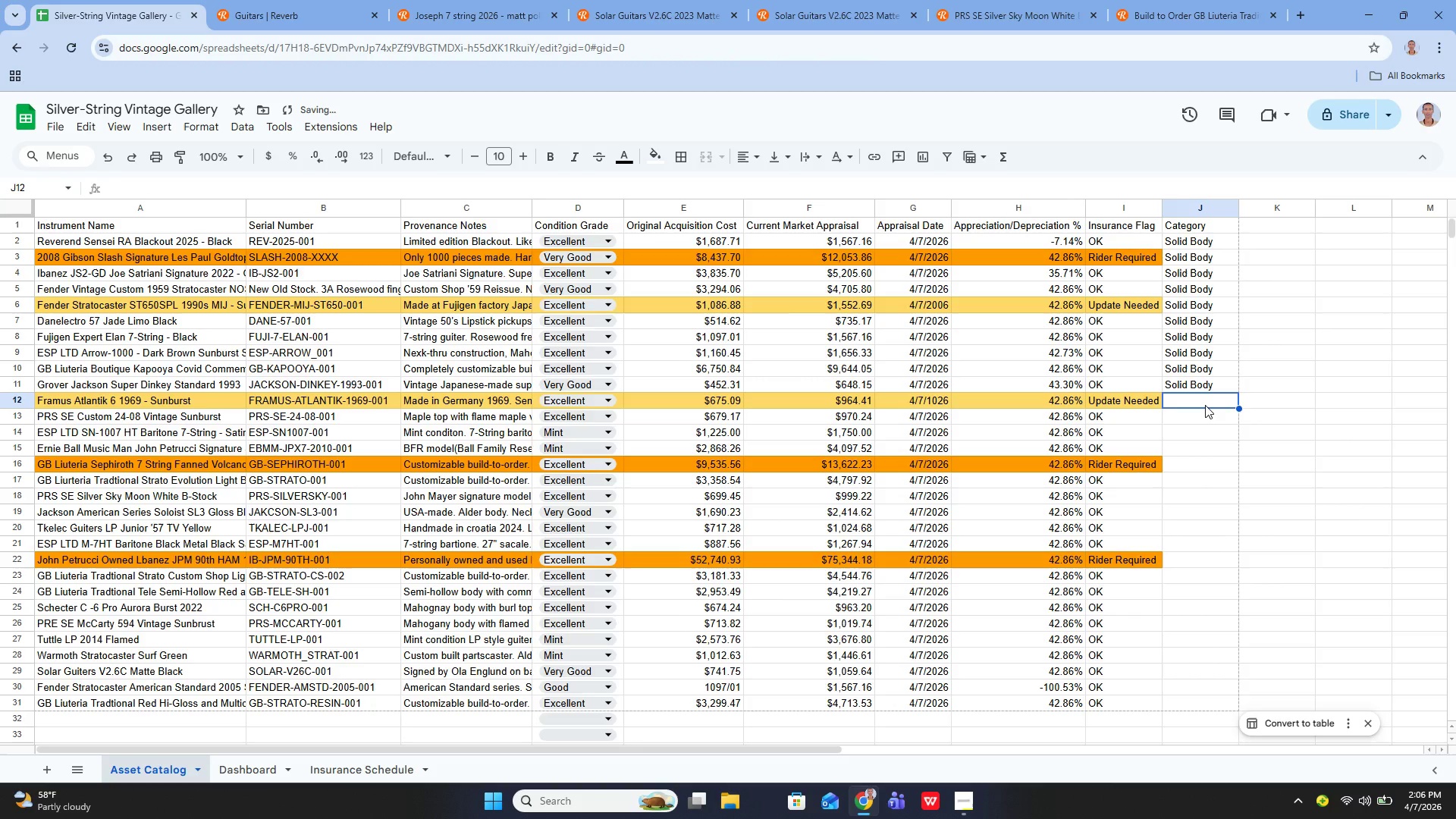 
key(Enter)
 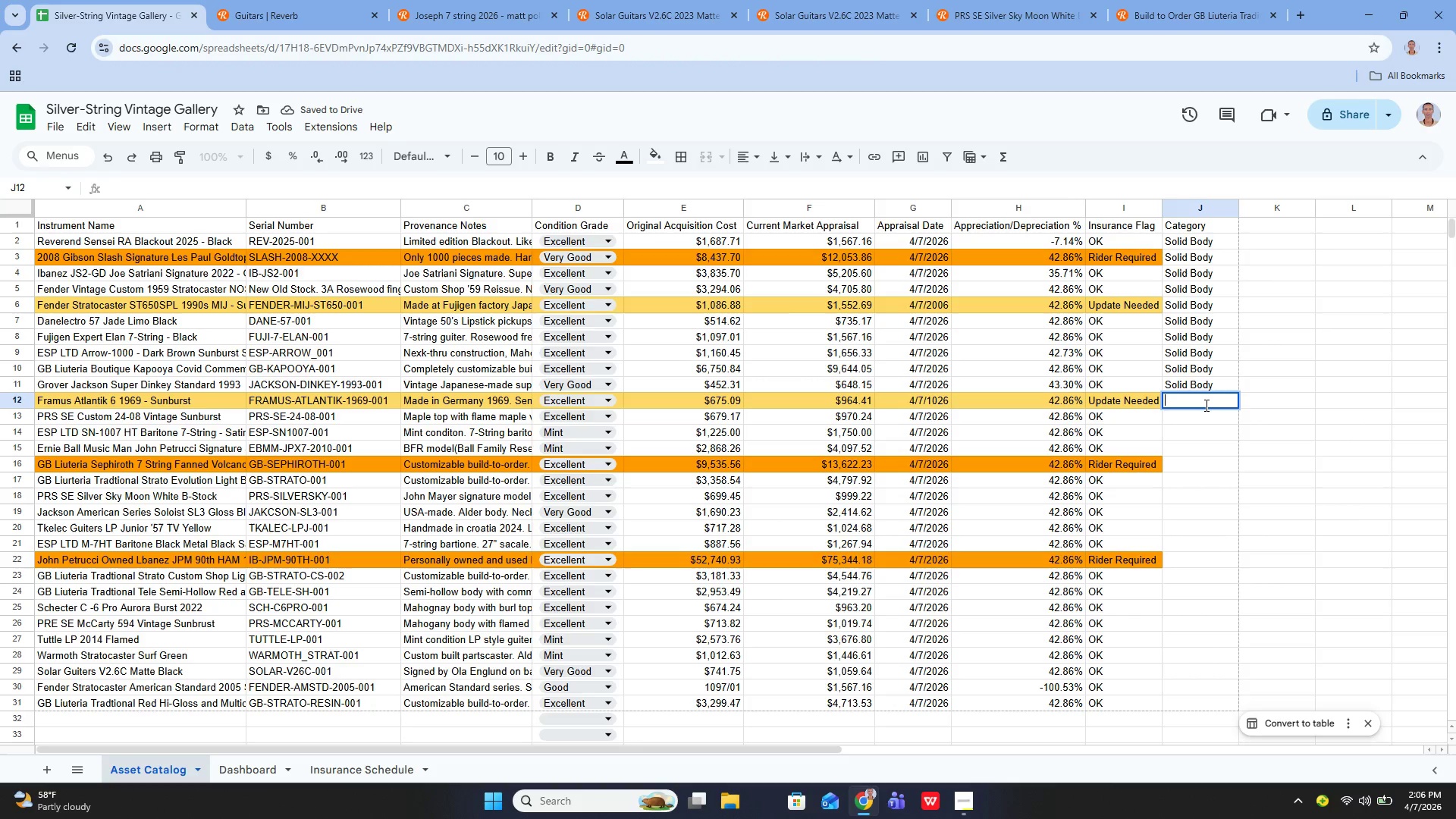 
type(Semi-Hollow)
 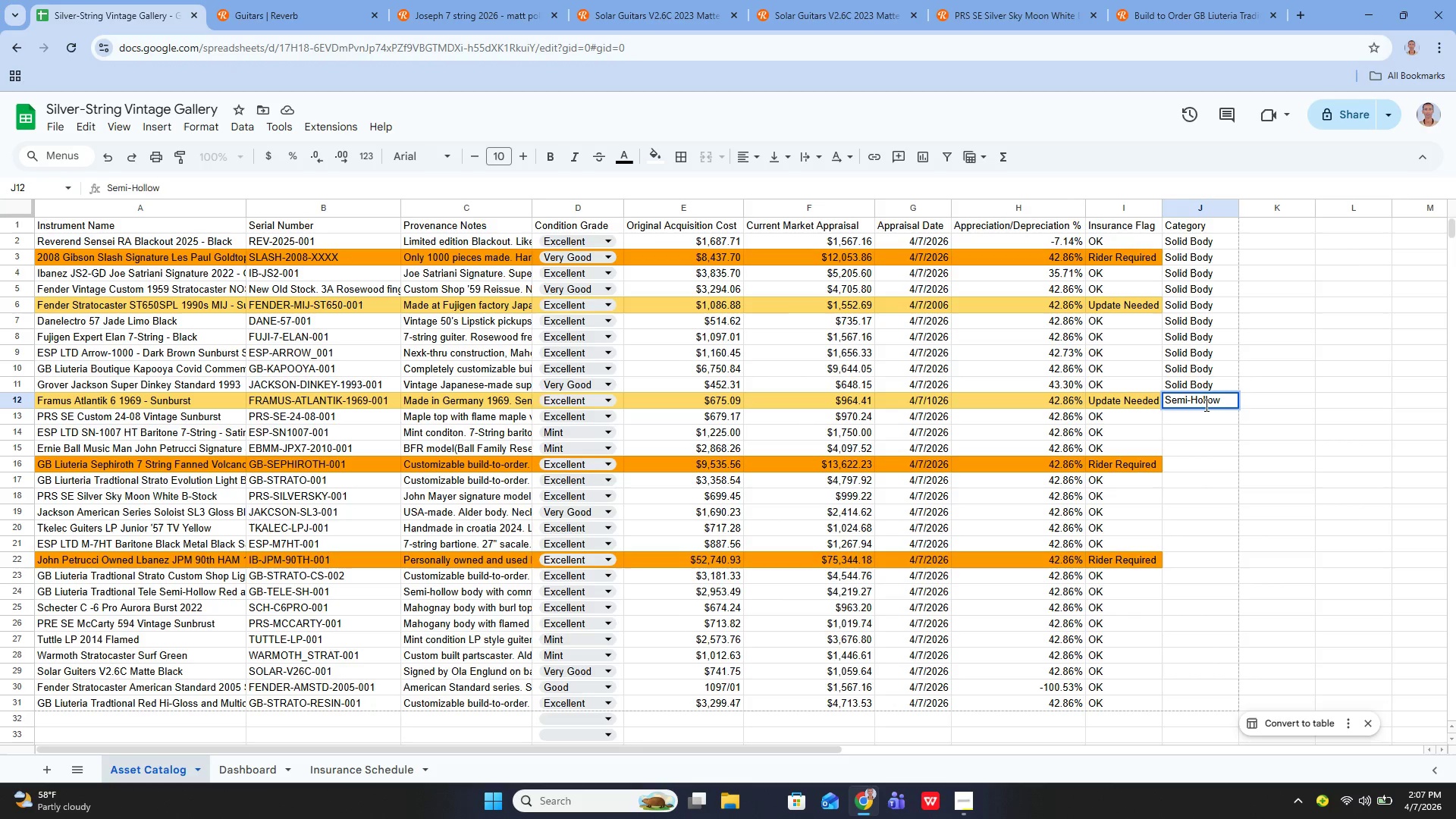 
key(Enter)
 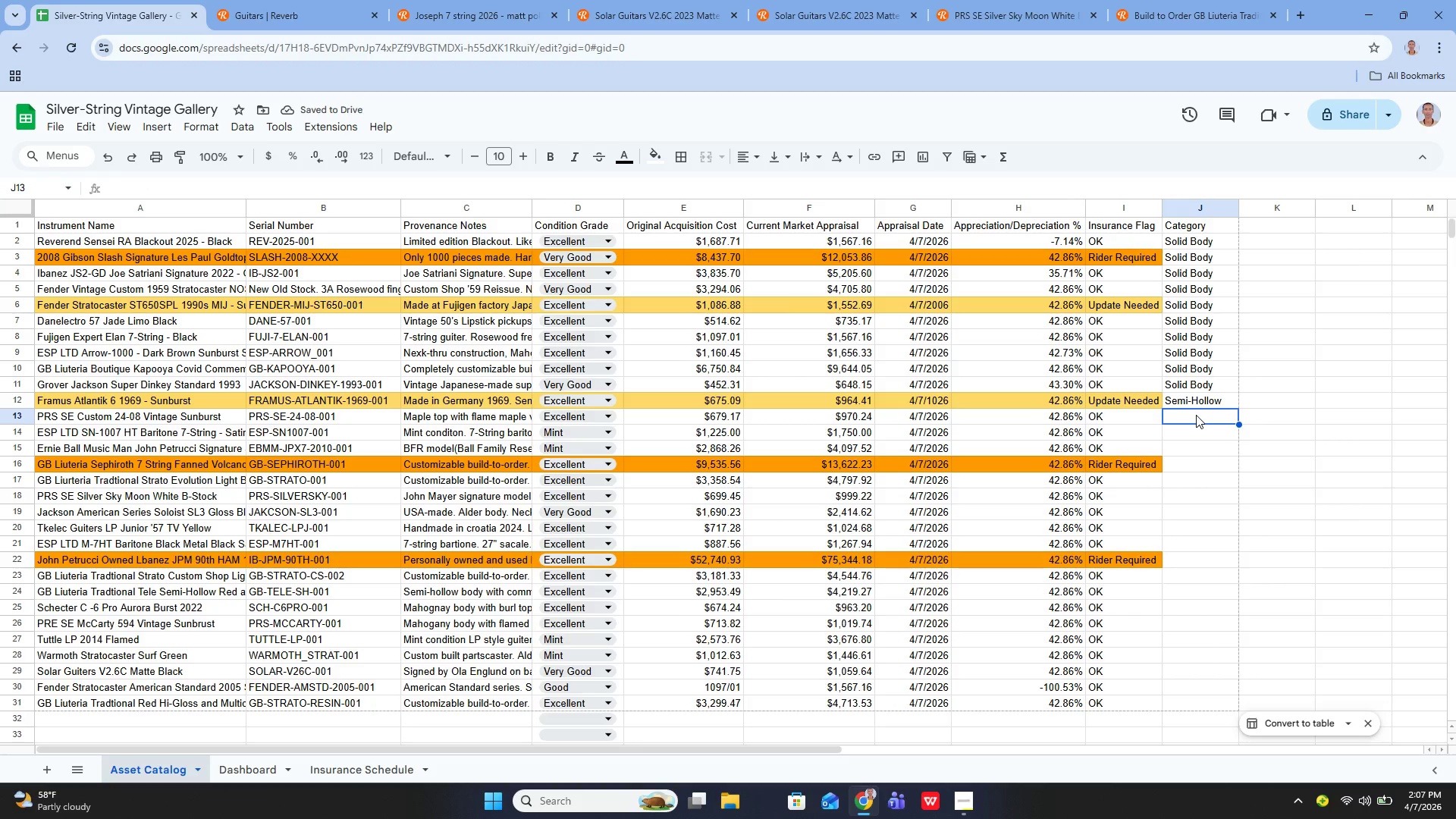 
wait(5.34)
 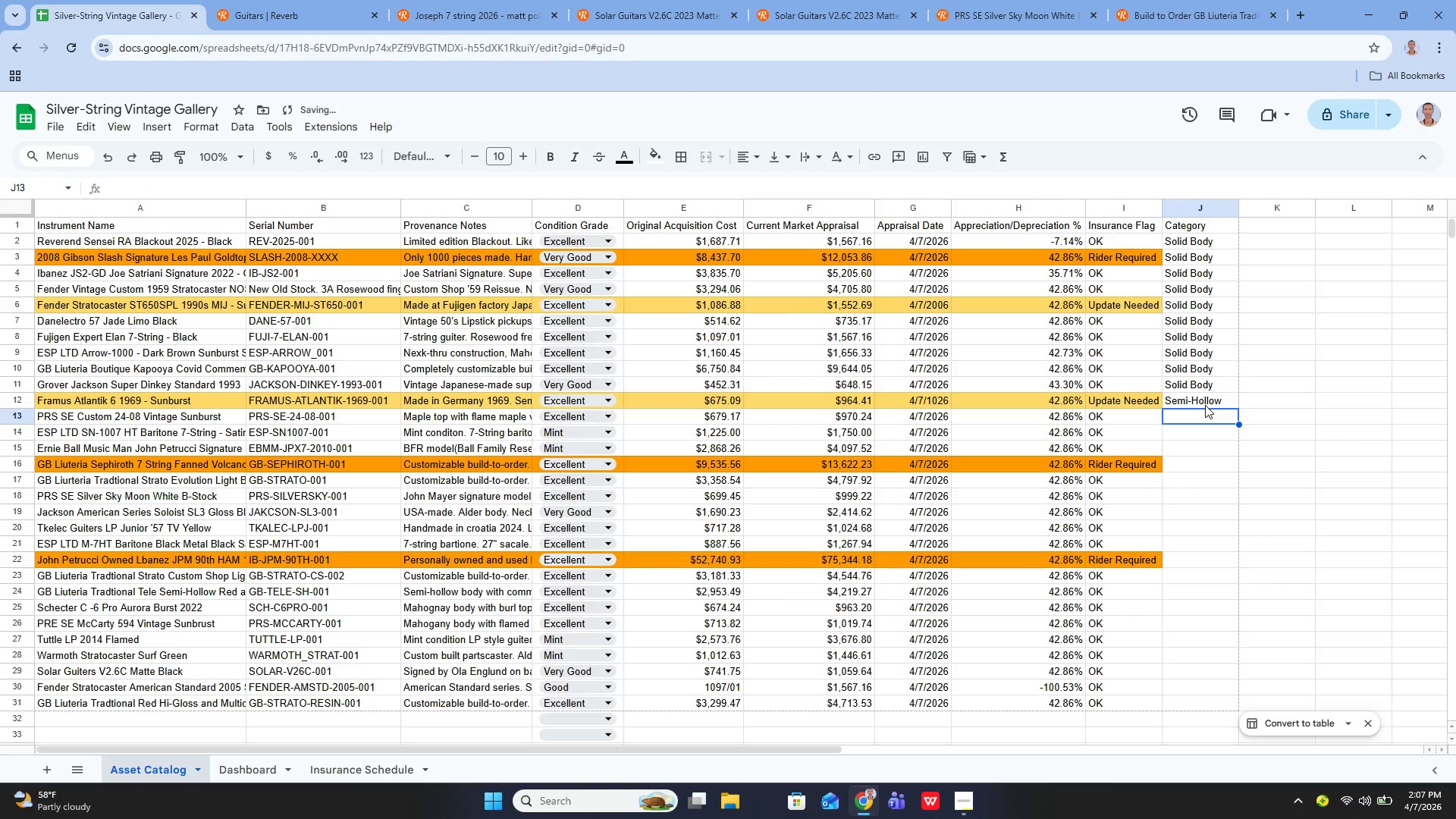 
key(Enter)
 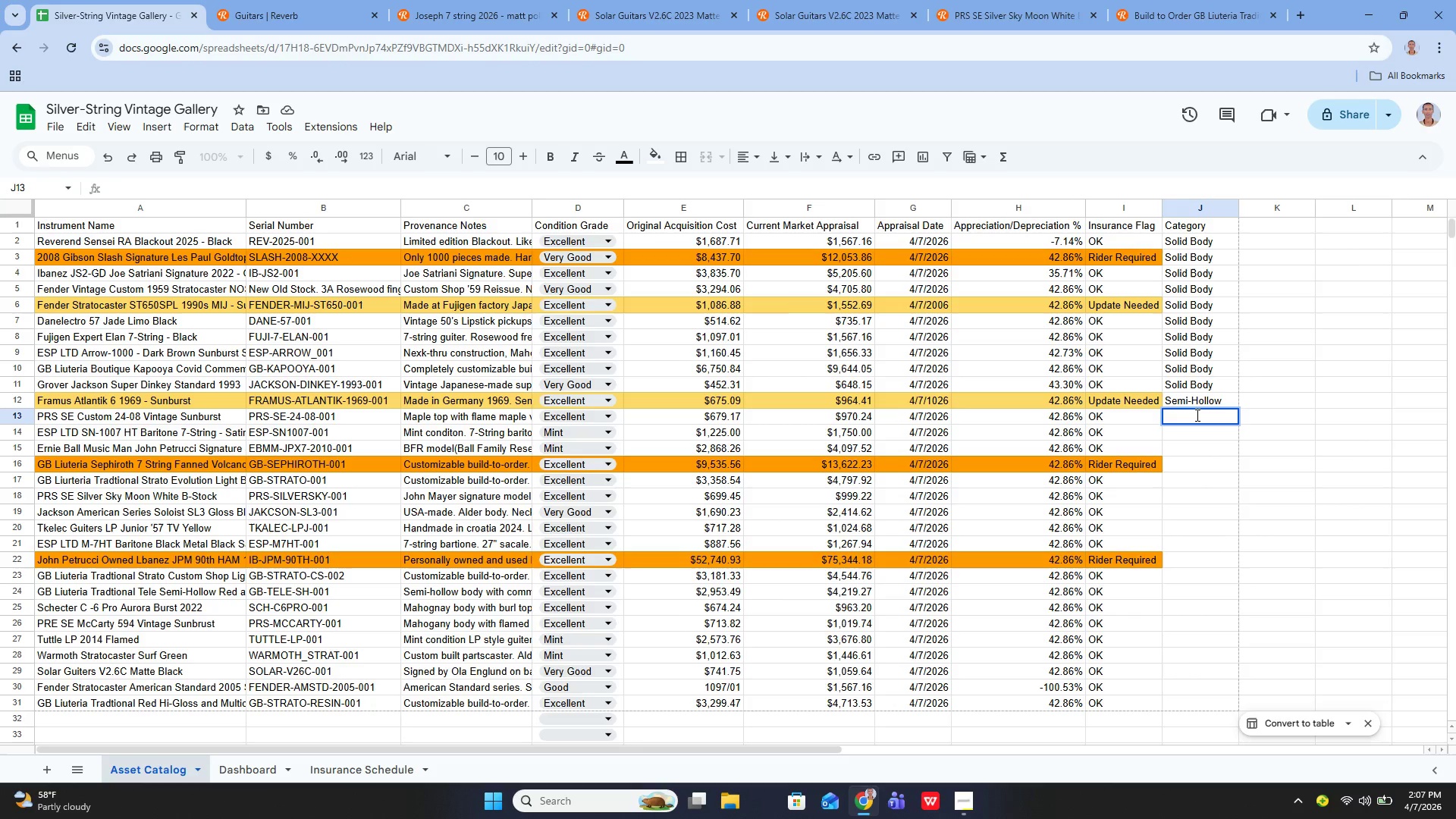 
type(Solid)
 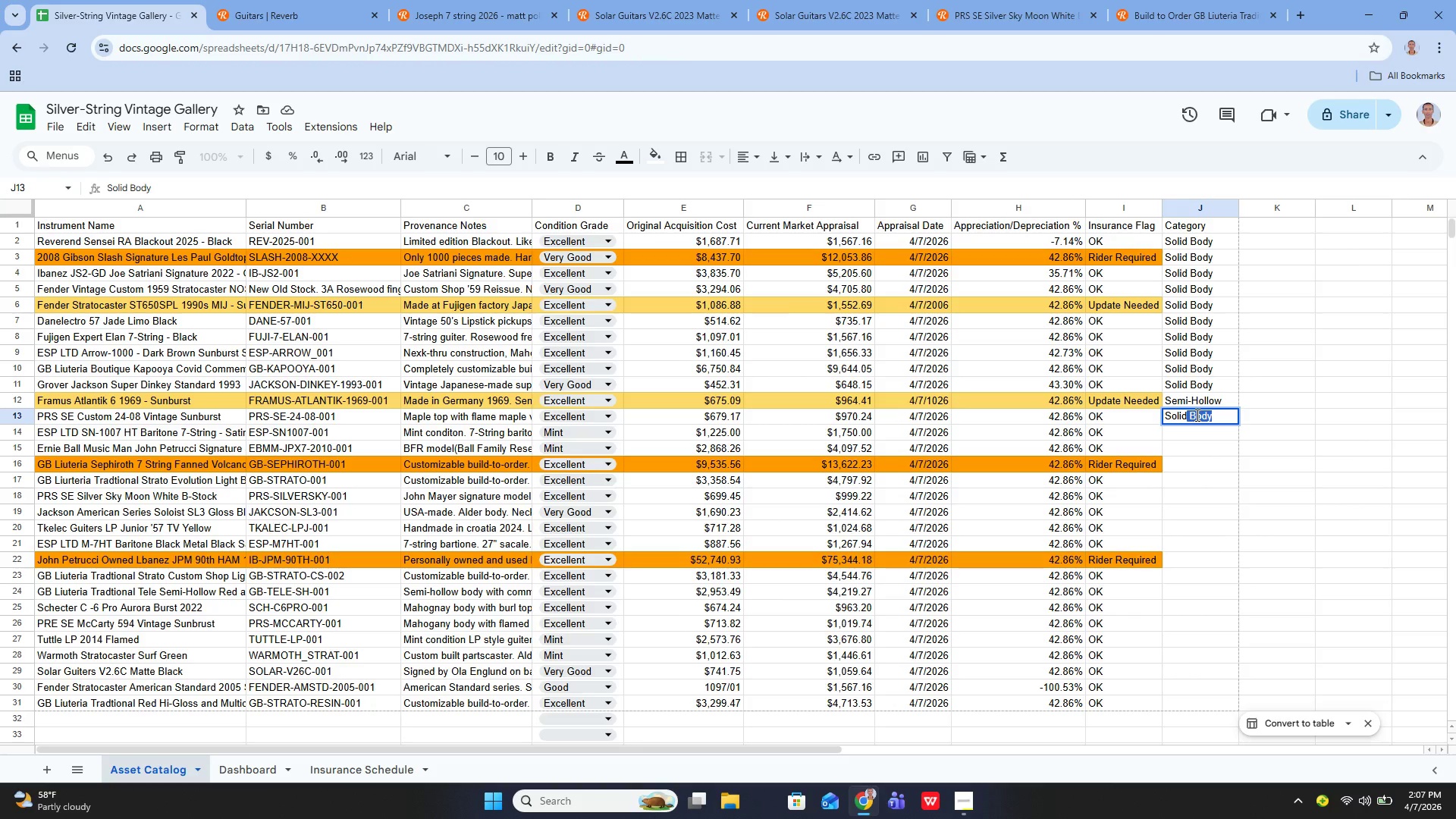 
key(Enter)
 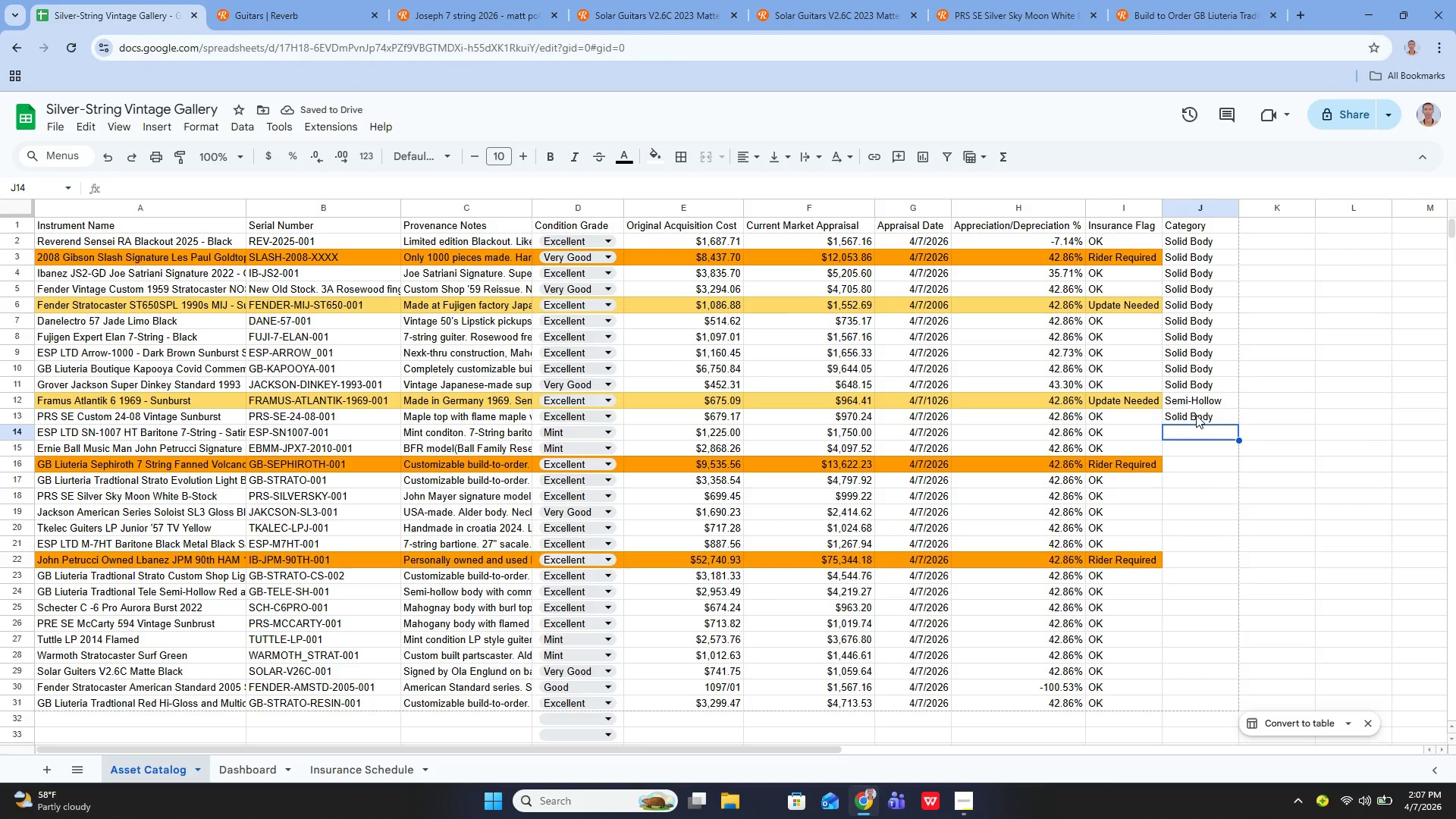 
wait(6.2)
 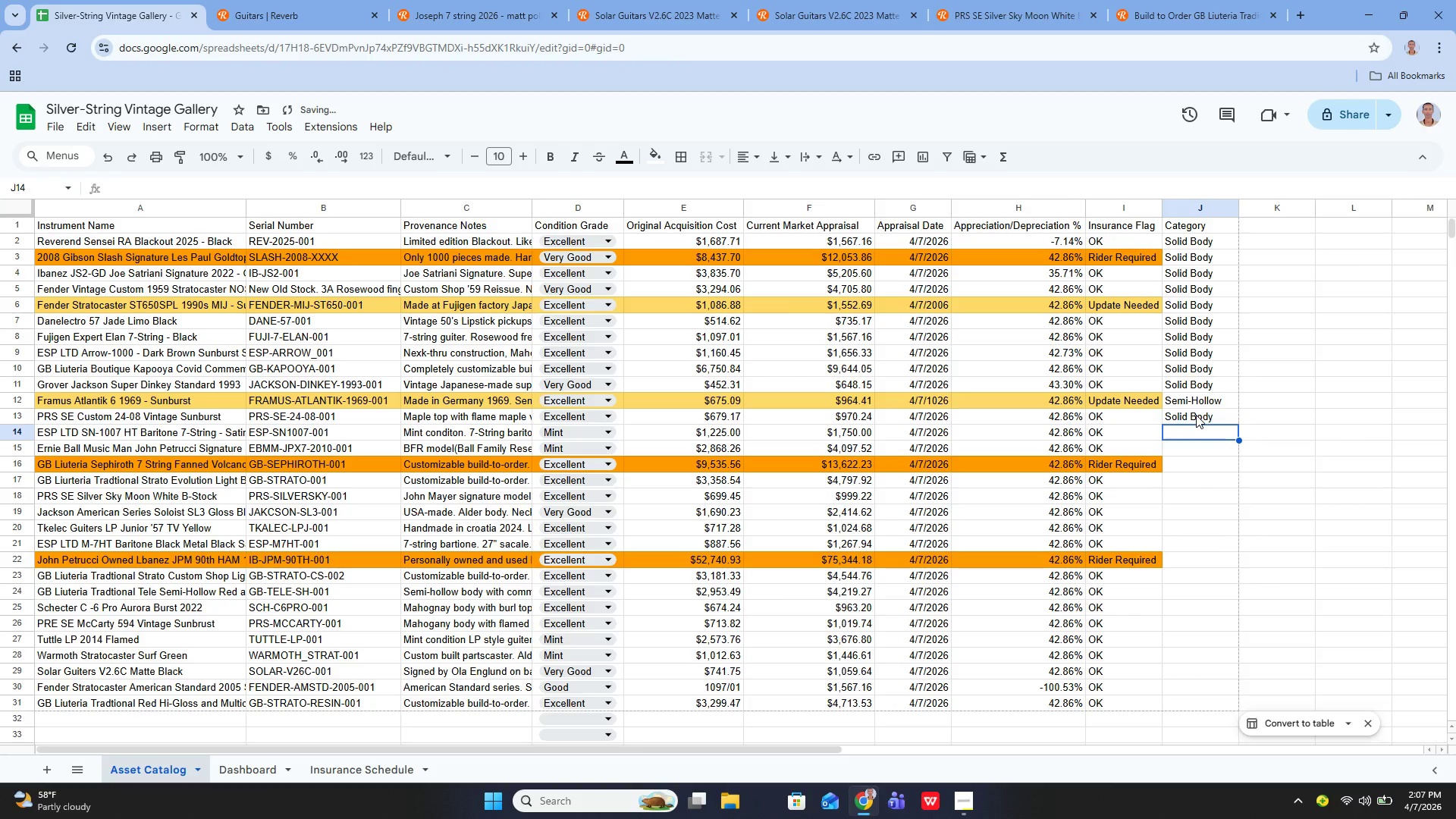 
left_click([1212, 413])
 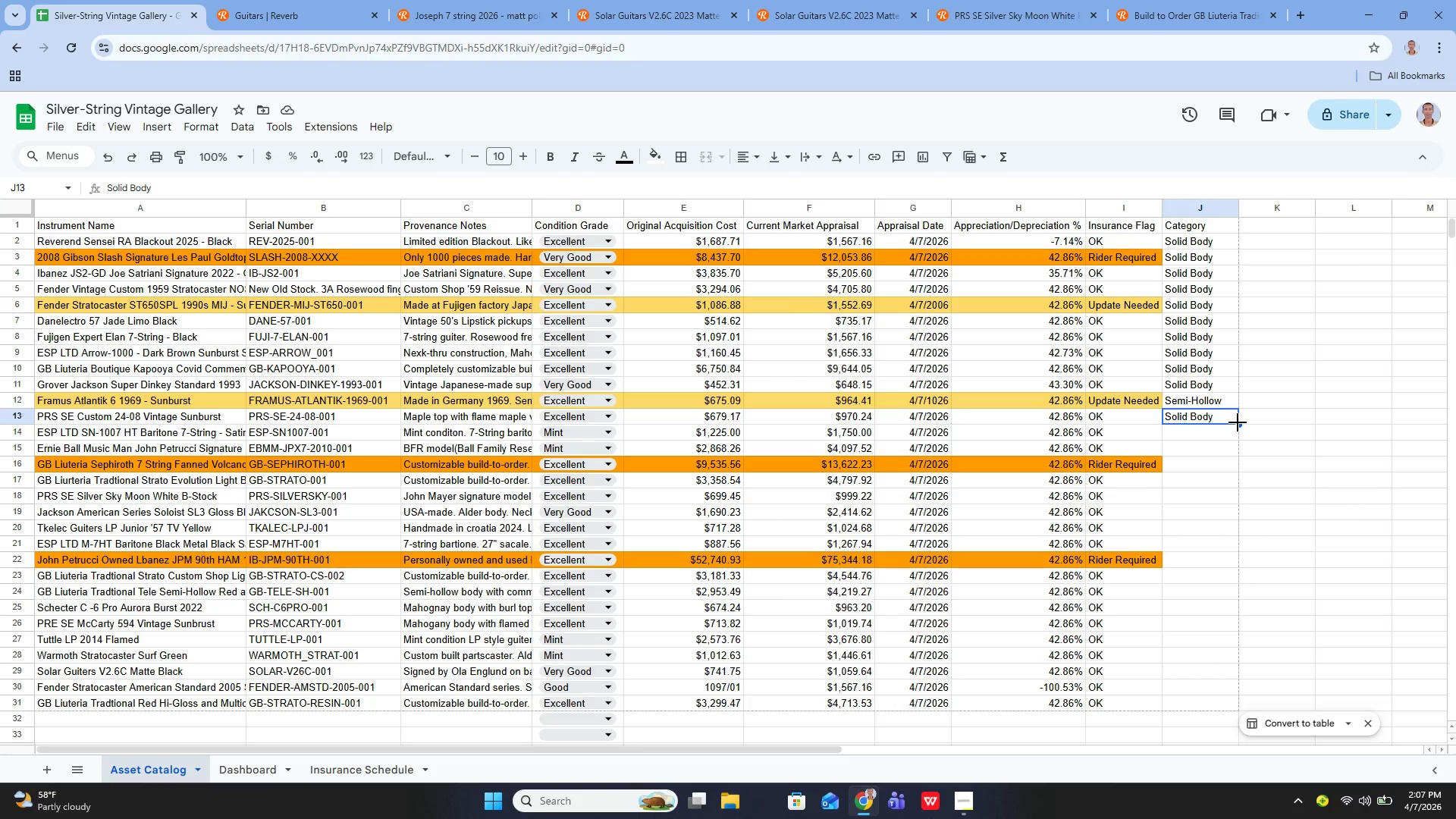 
left_click_drag(start_coordinate=[1238, 422], to_coordinate=[1205, 532])
 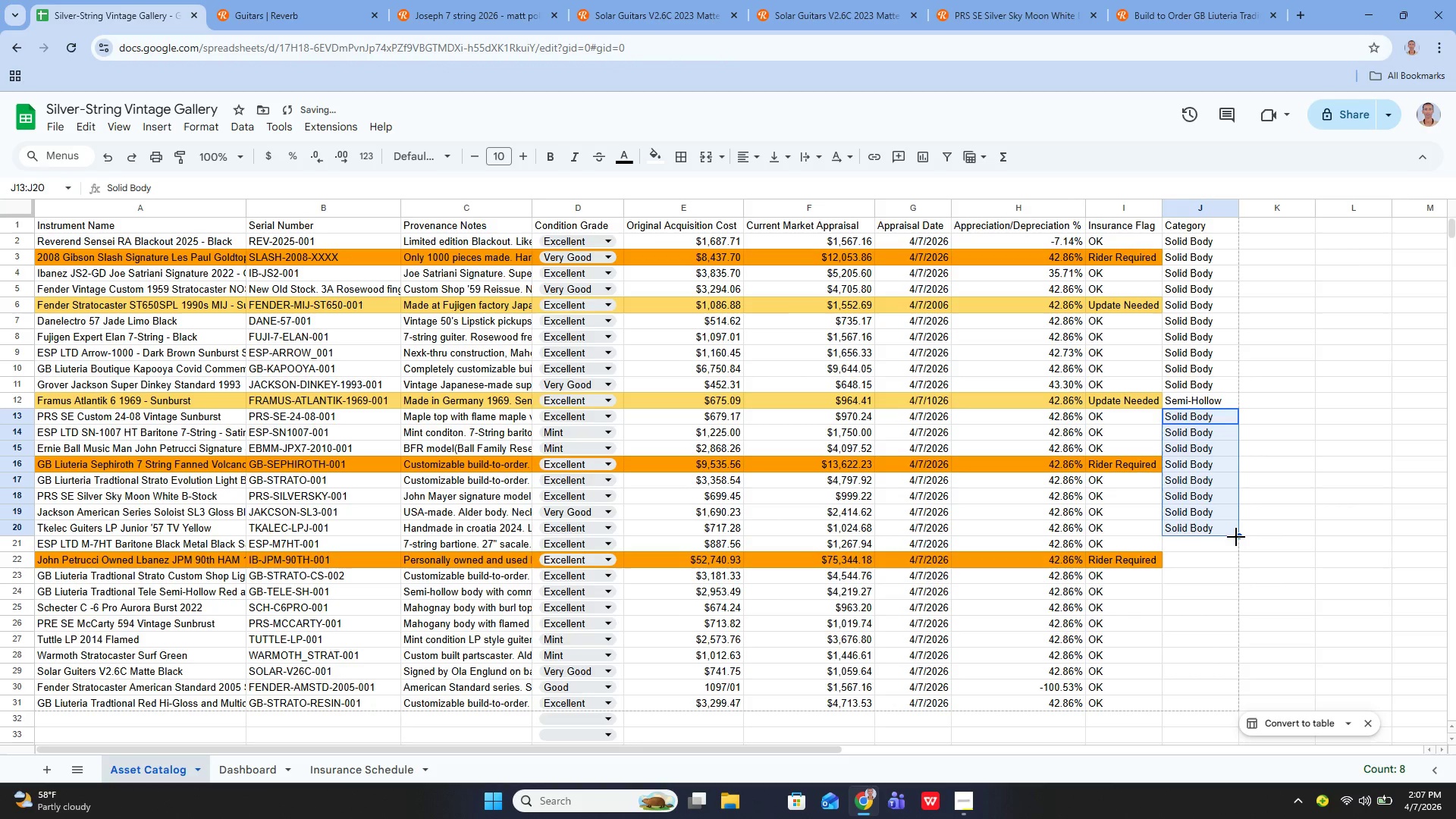 
left_click_drag(start_coordinate=[1238, 537], to_coordinate=[1211, 573])
 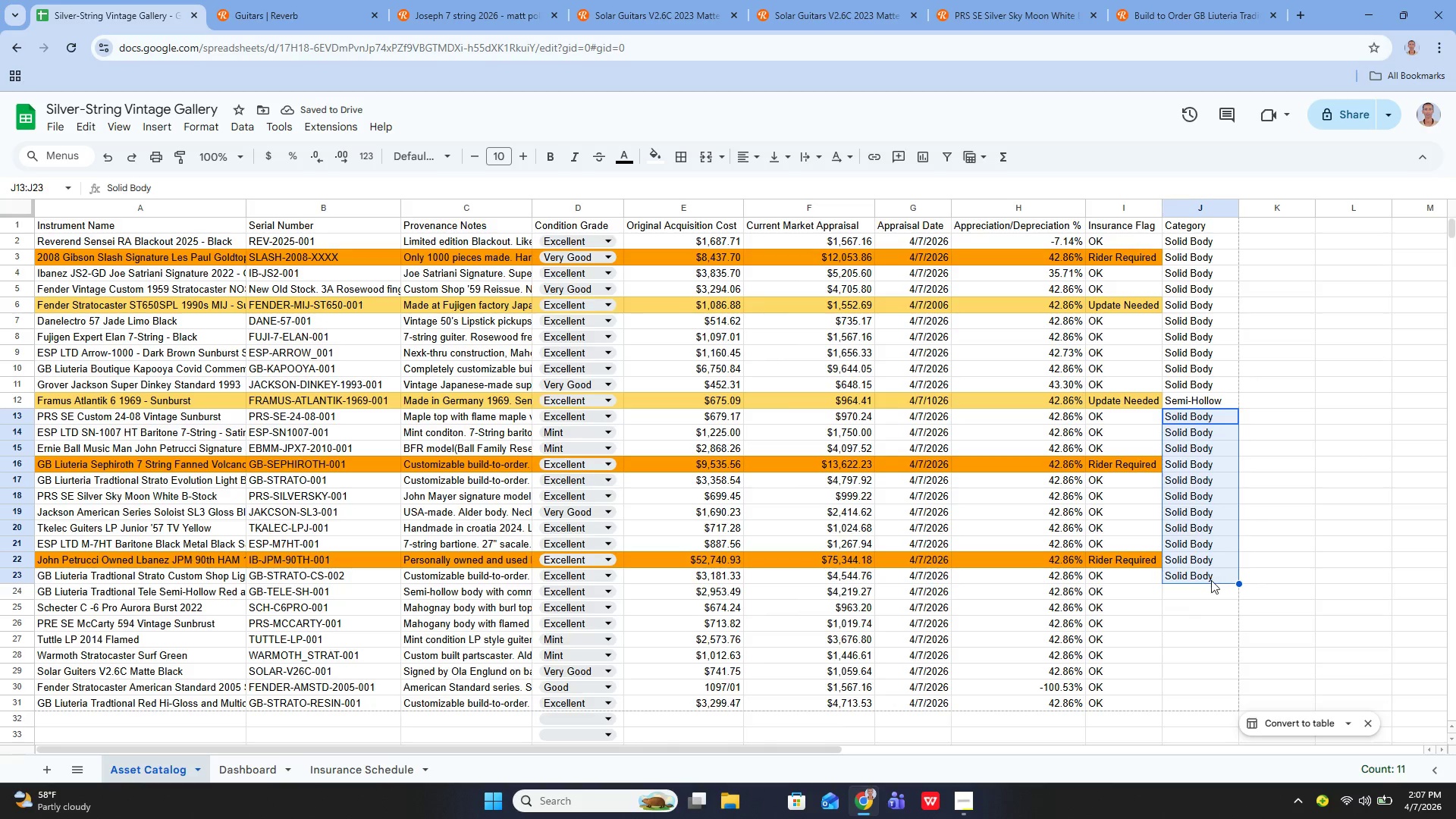 
left_click([1207, 593])
 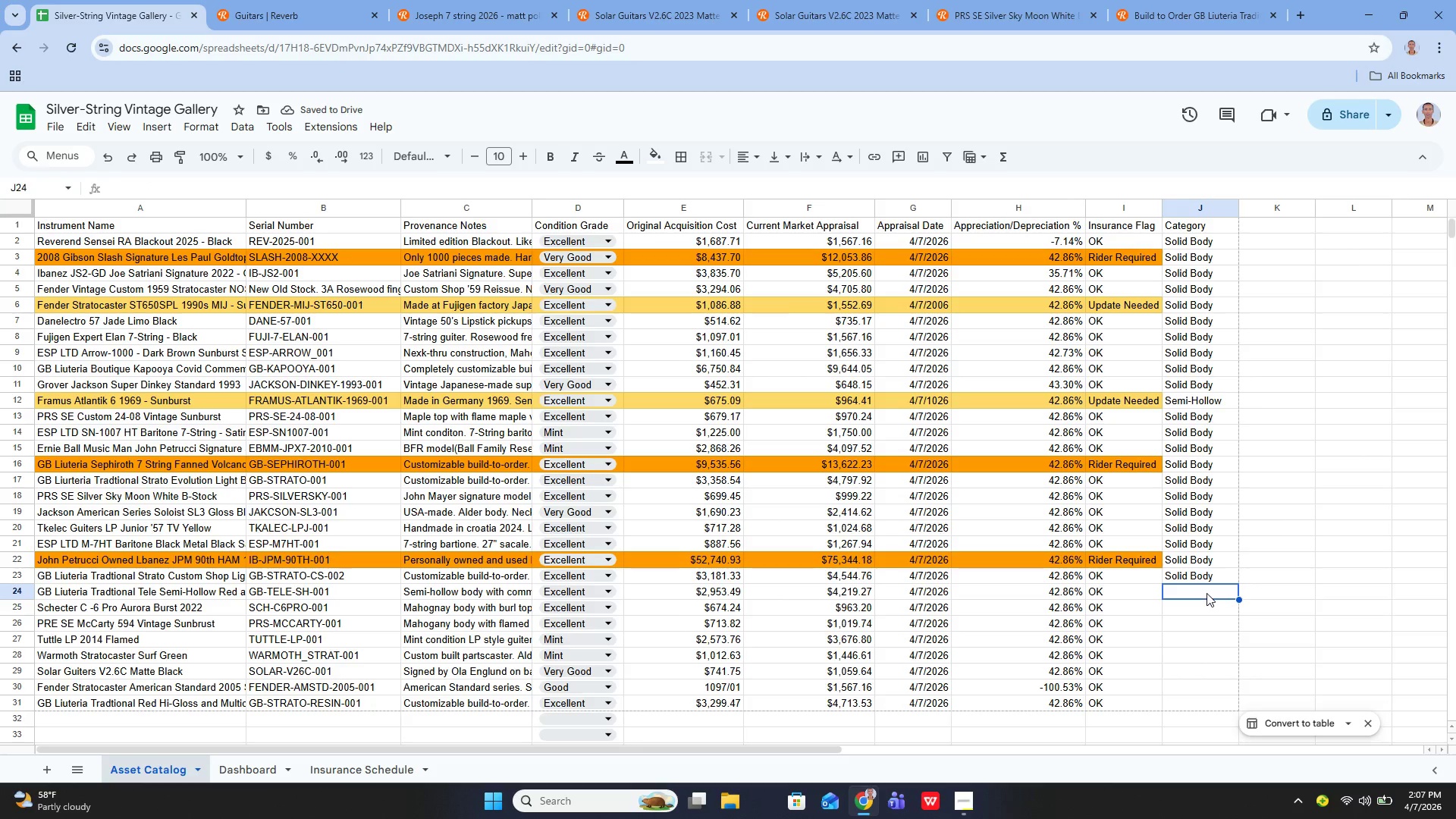 
type(Se)
 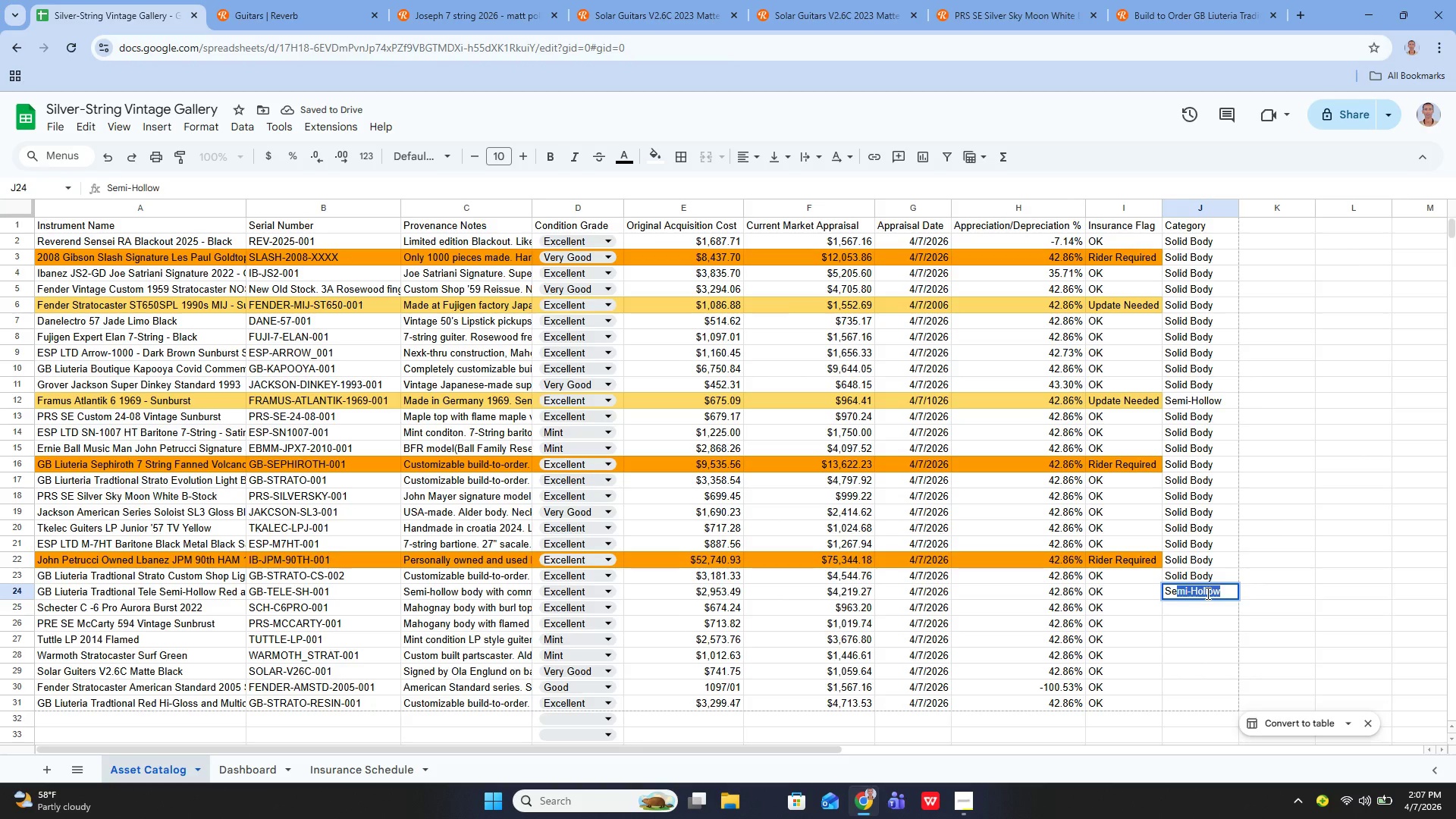 
key(Enter)
 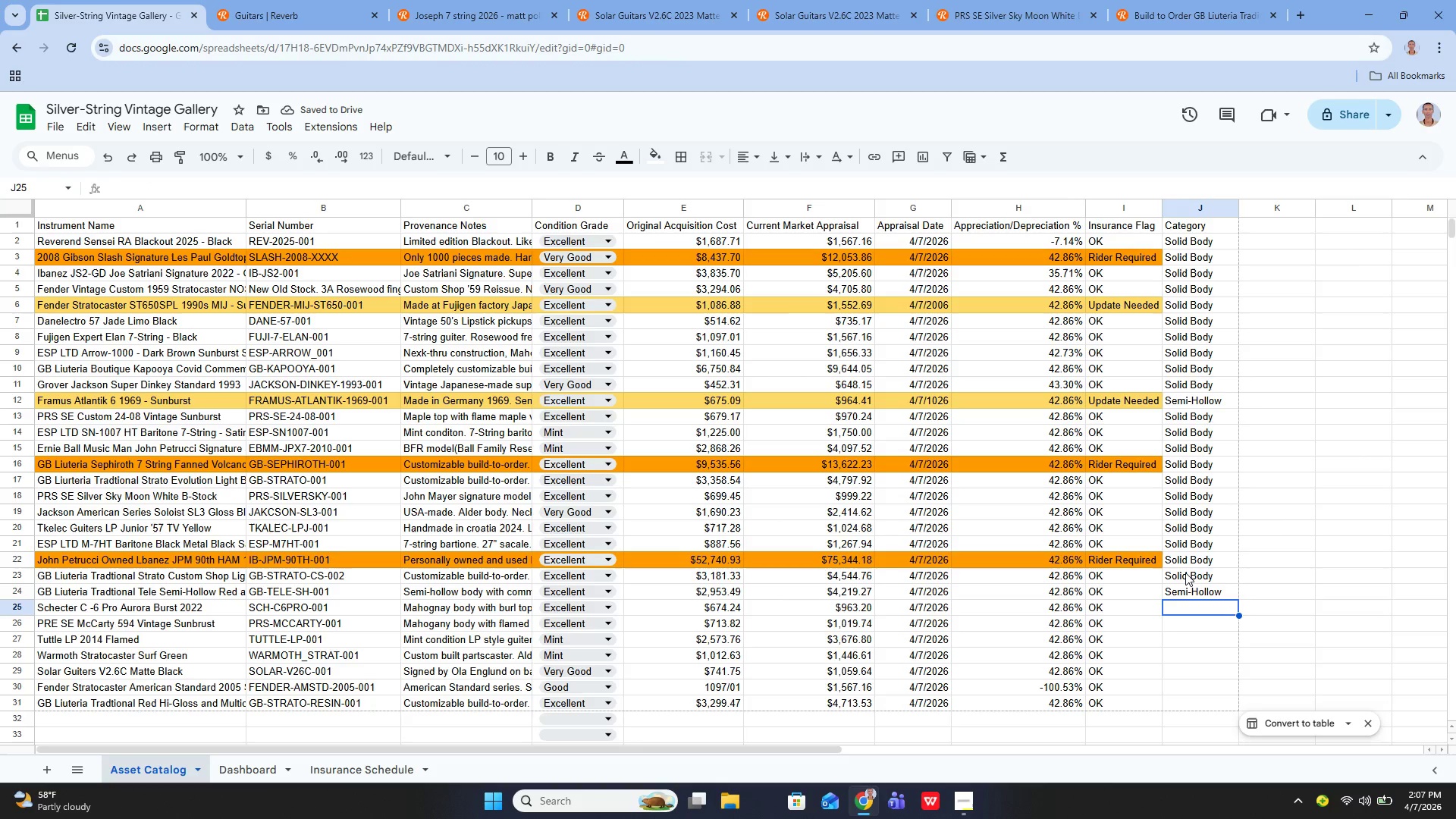 
wait(5.72)
 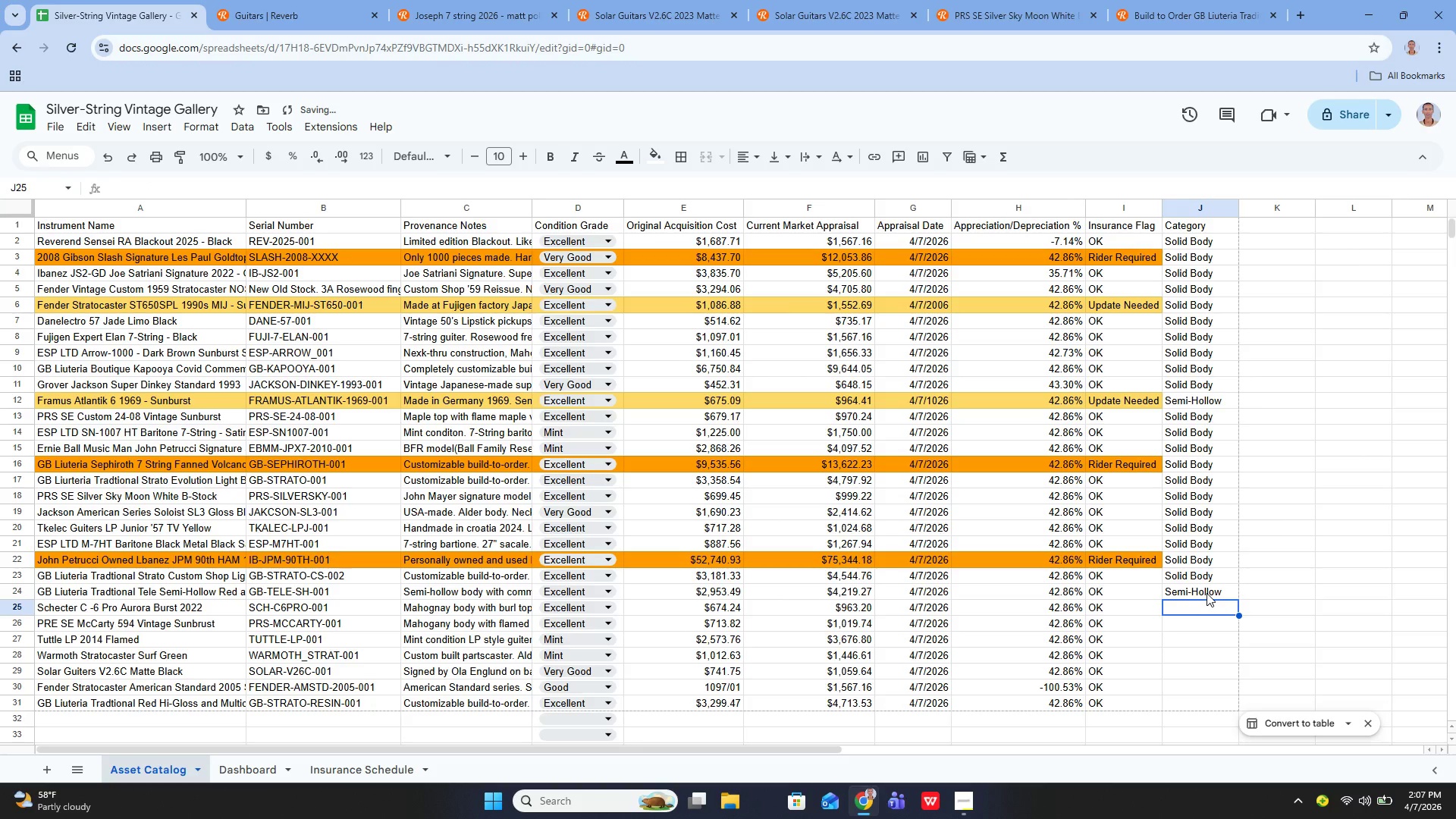 
left_click([1188, 555])
 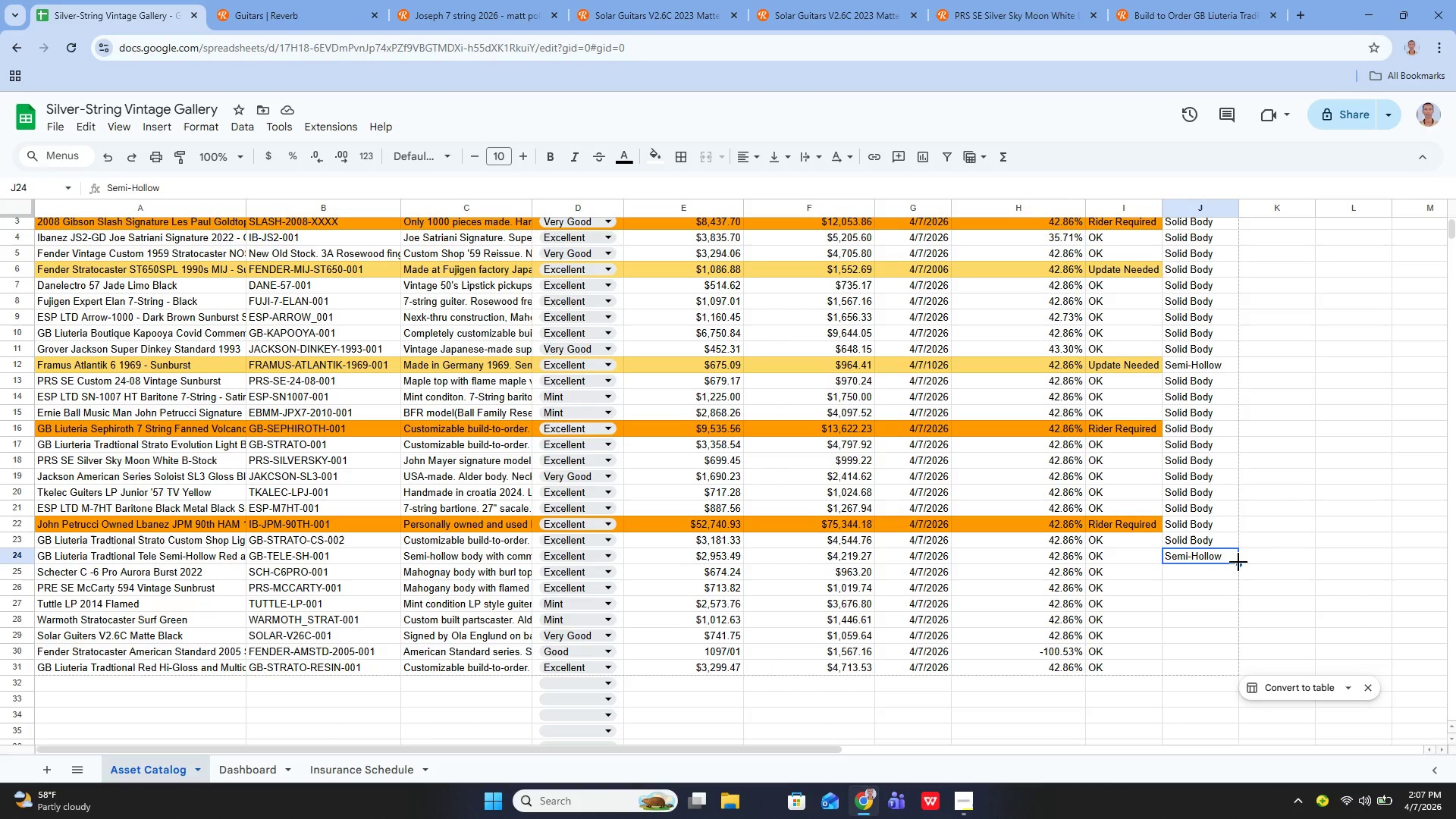 
left_click_drag(start_coordinate=[1238, 562], to_coordinate=[1197, 667])
 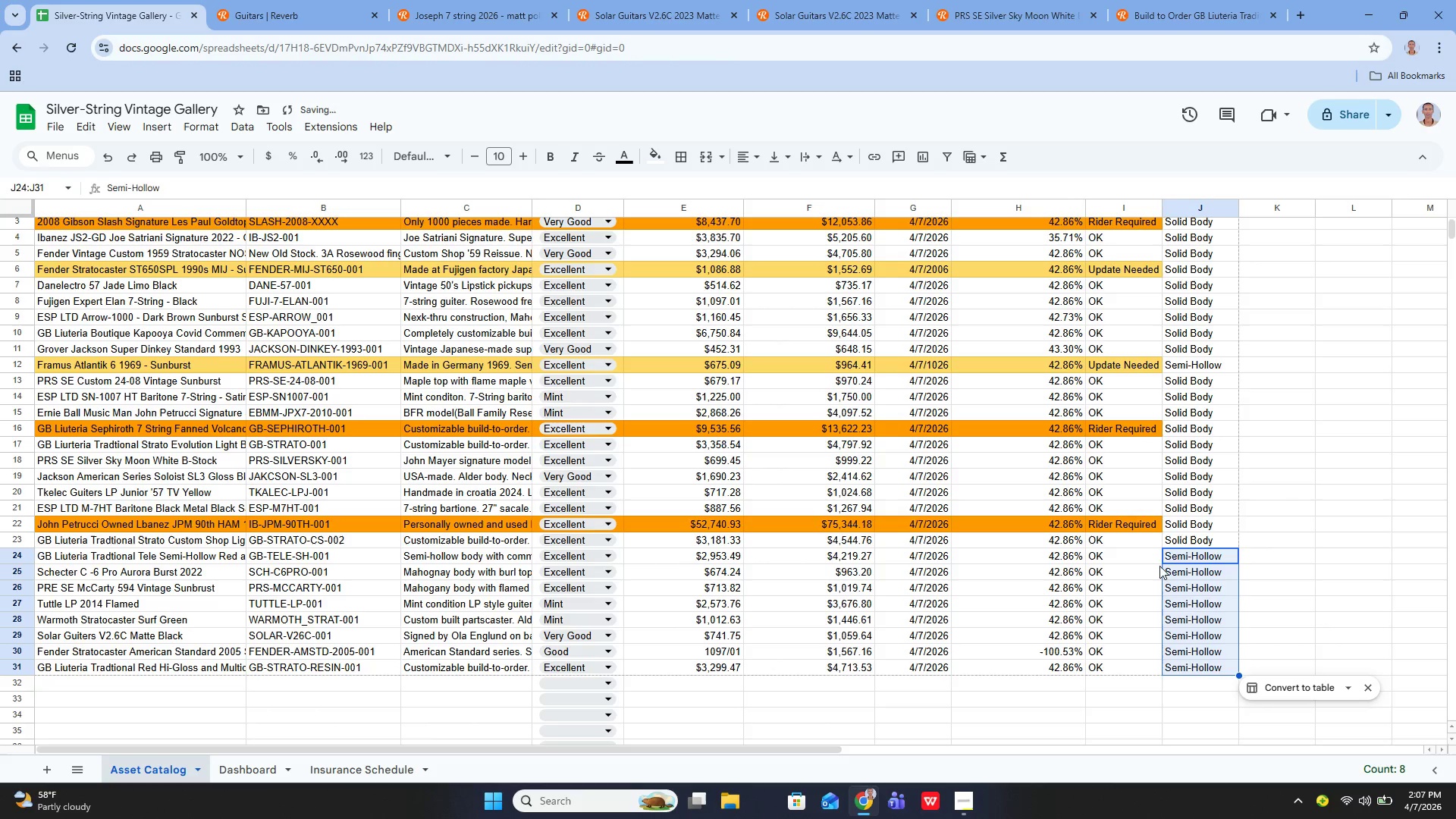 
key(Control+Z)
 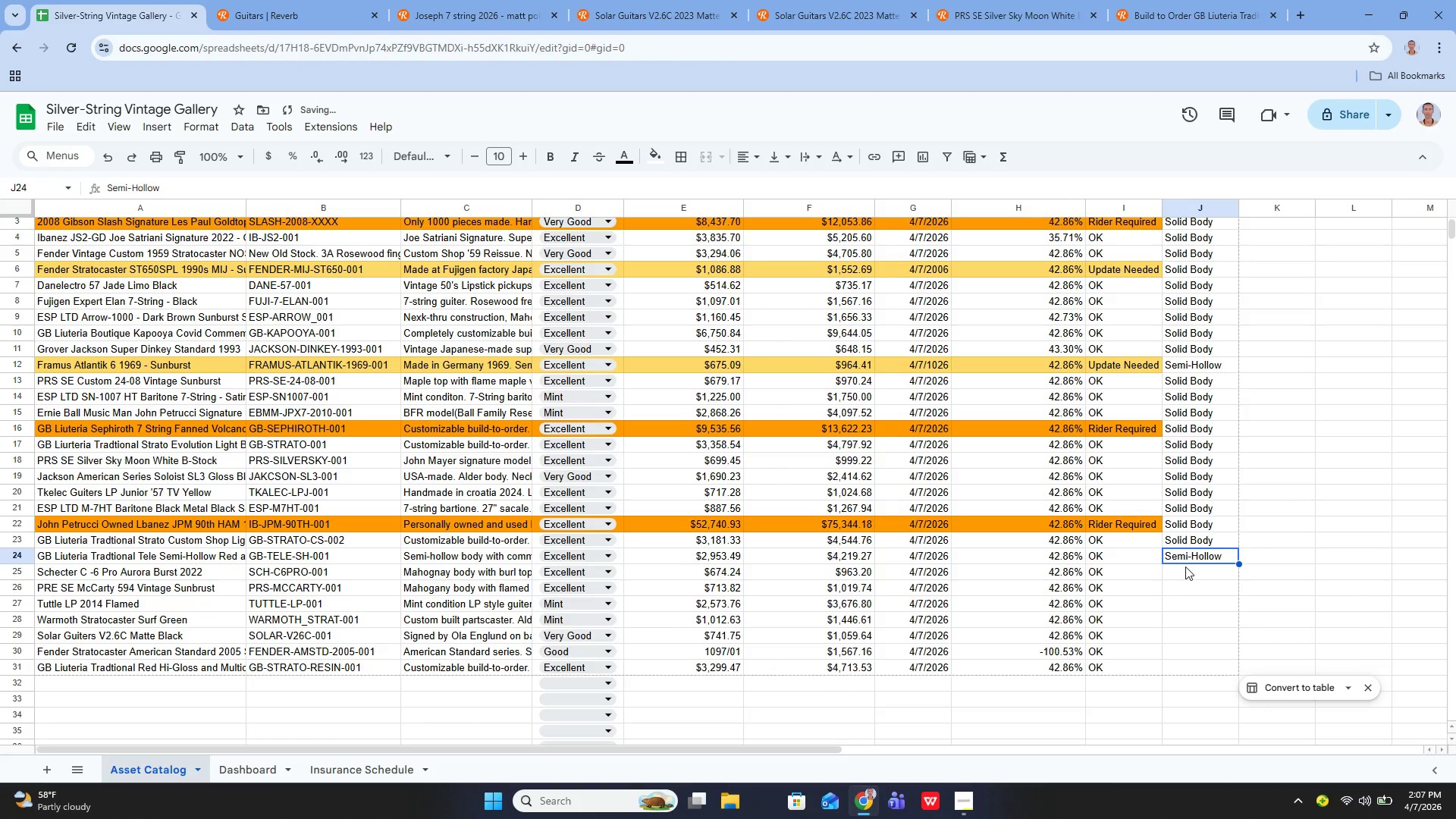 
left_click([1183, 569])
 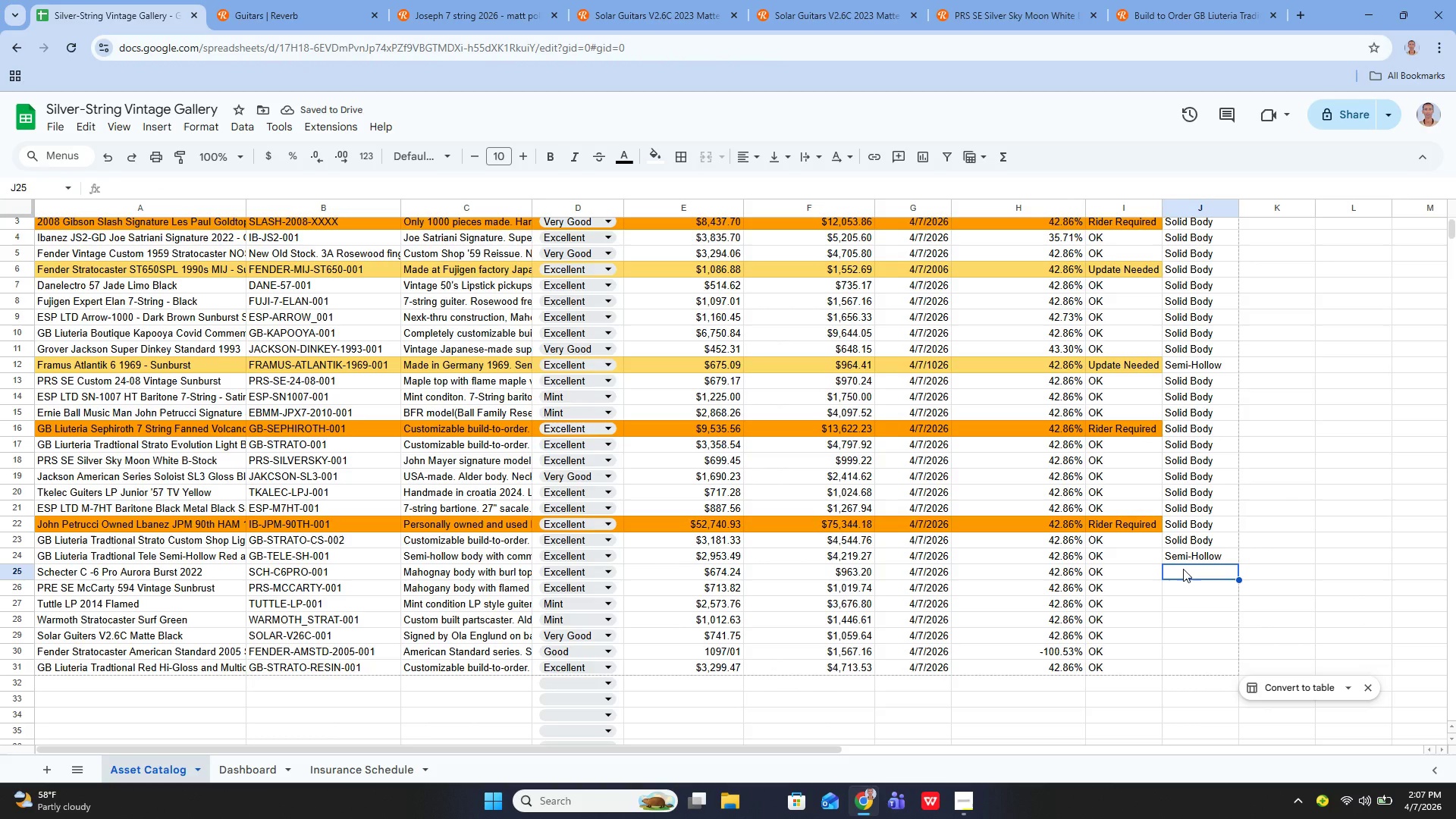 
type(so)
key(Backspace)
key(Backspace)
key(Backspace)
type(So)
 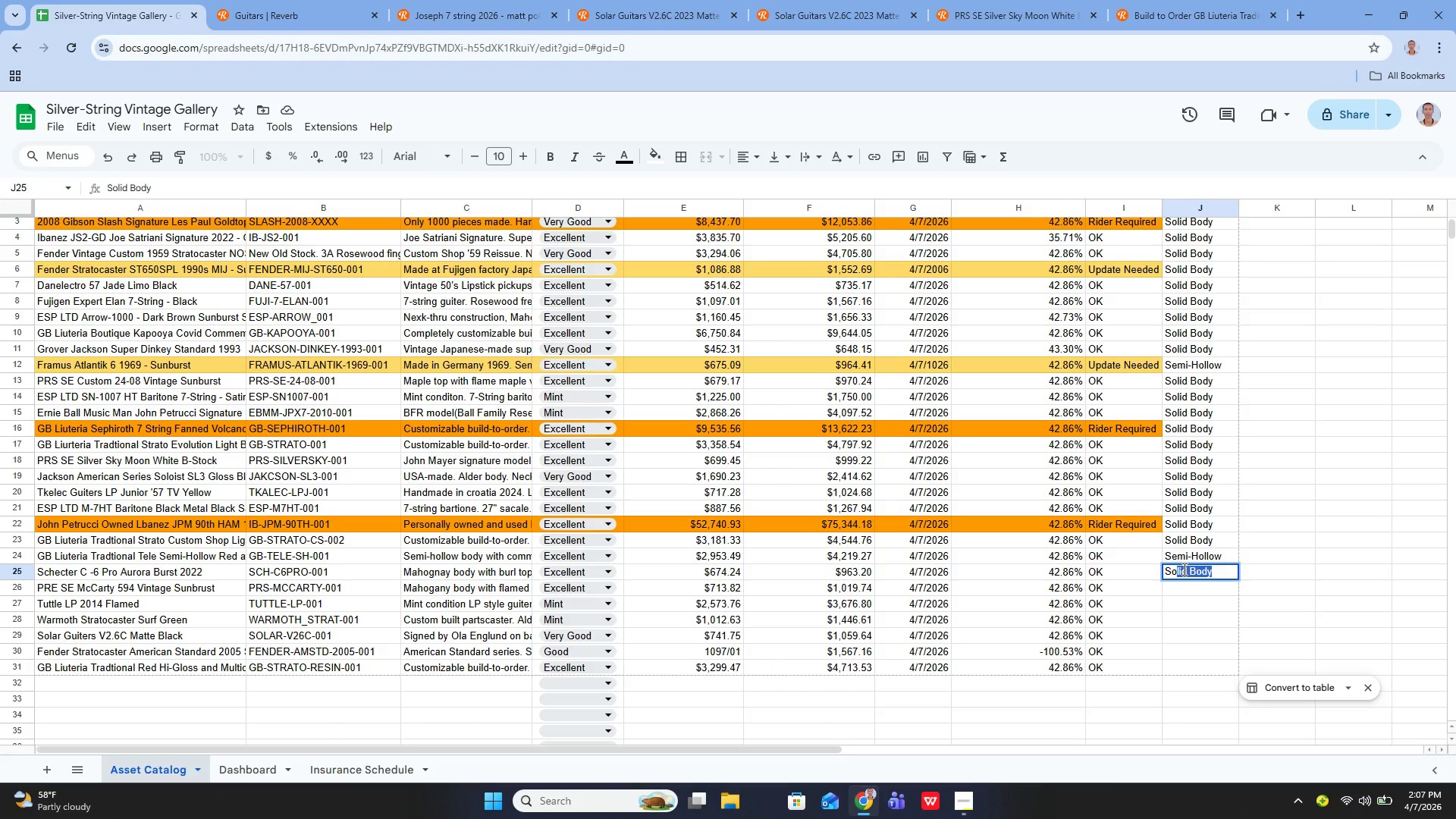 
key(Enter)
 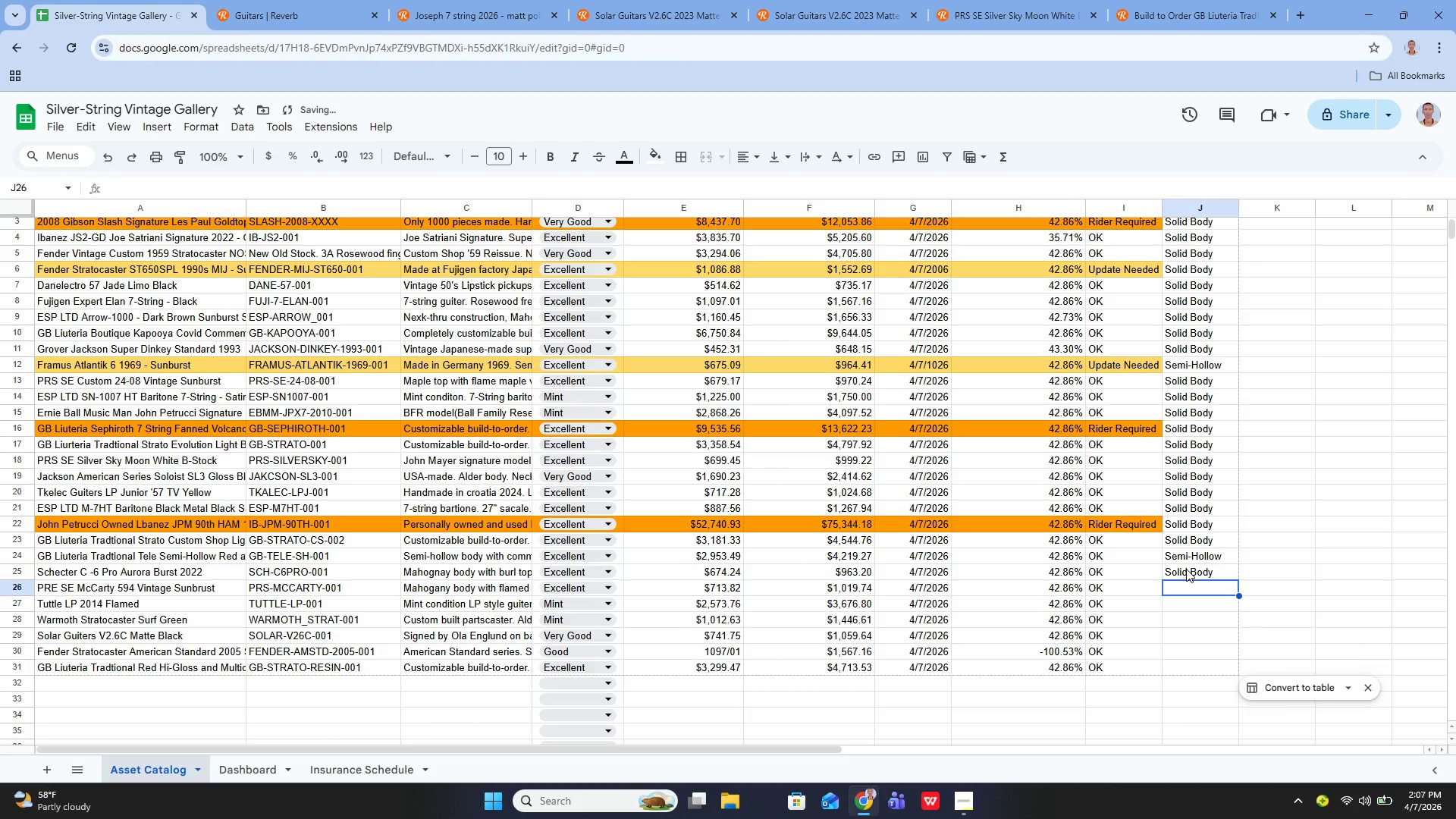 
left_click([1188, 569])
 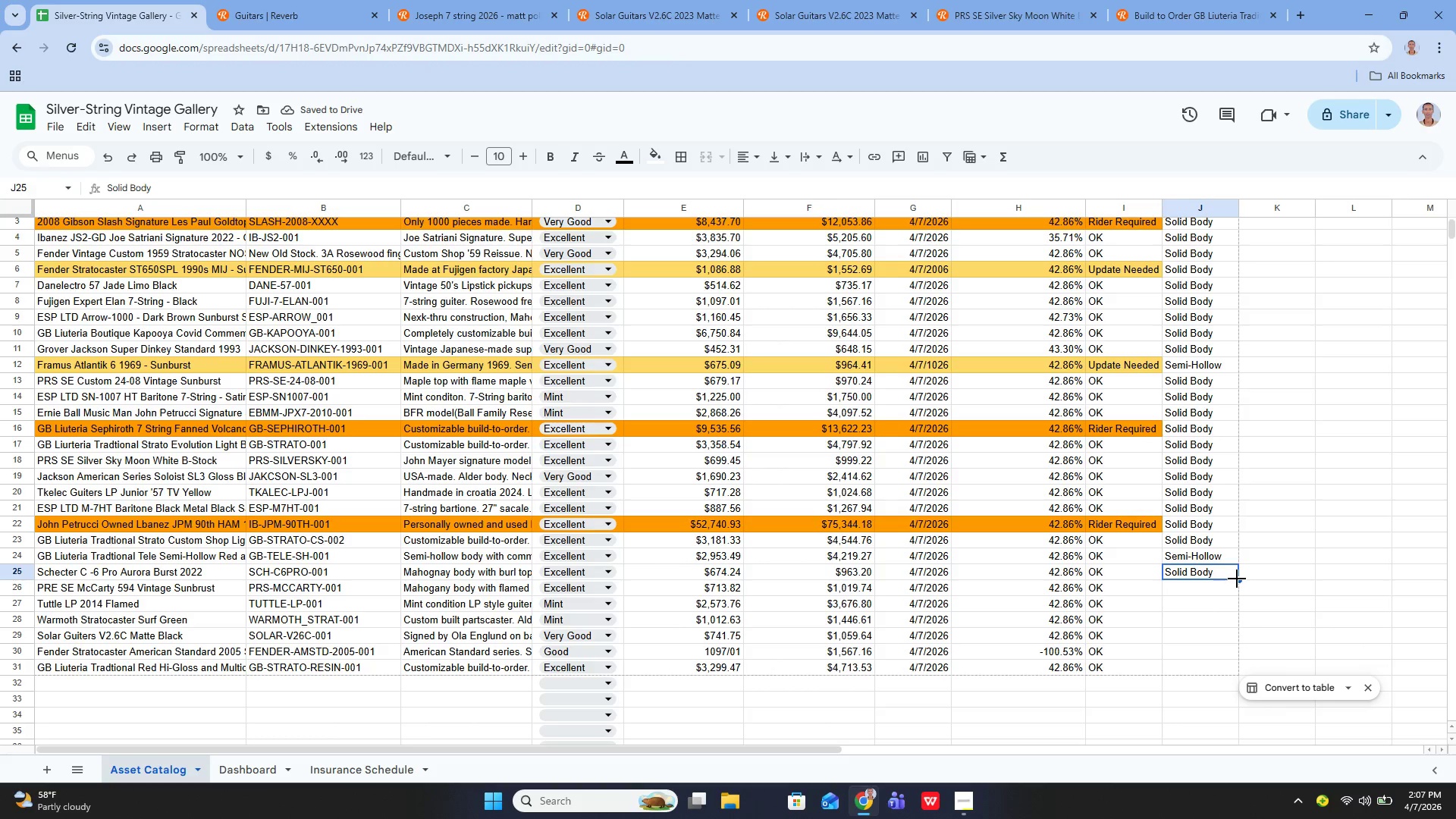 
left_click_drag(start_coordinate=[1237, 579], to_coordinate=[1197, 664])
 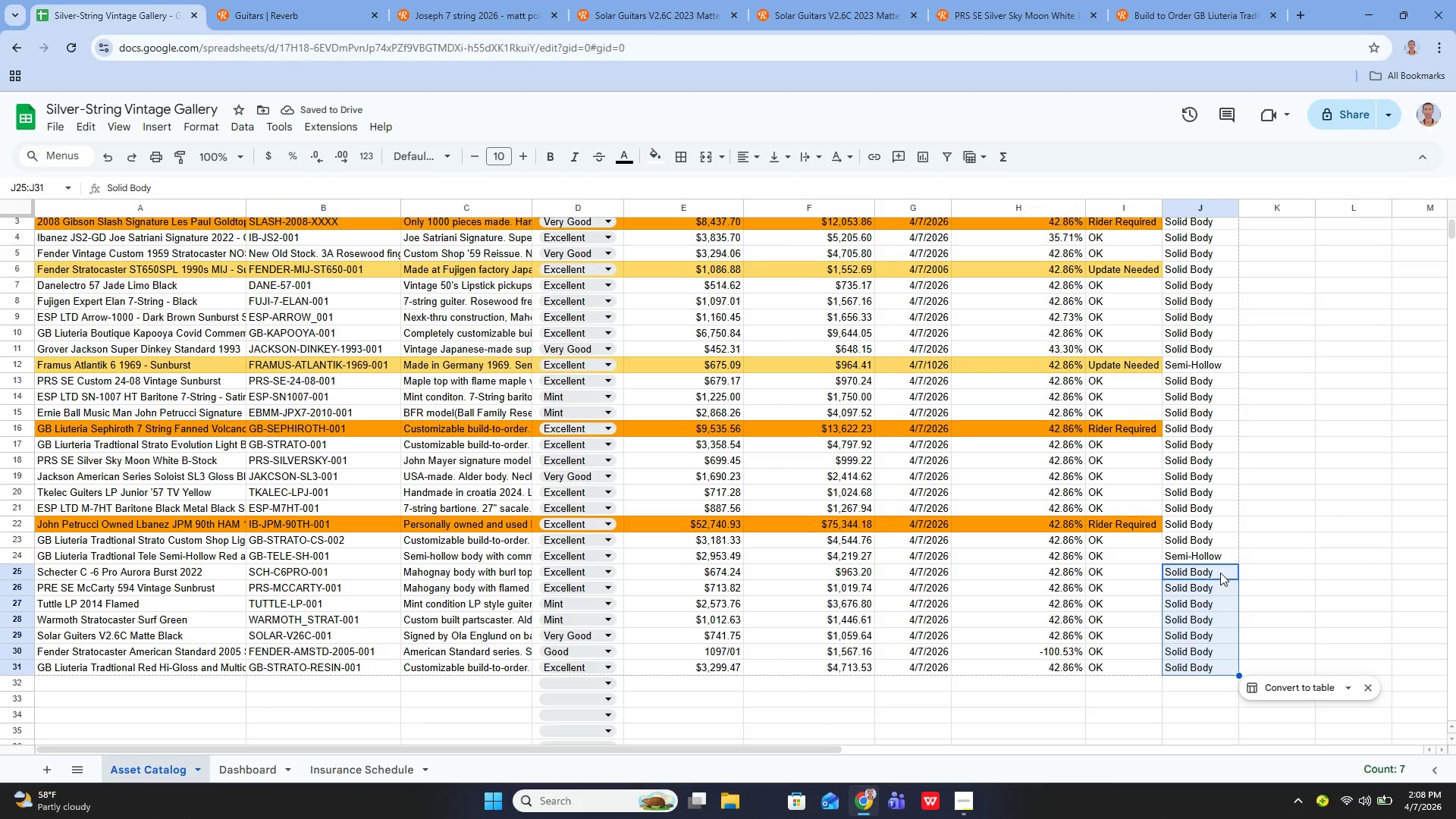 
wait(6.25)
 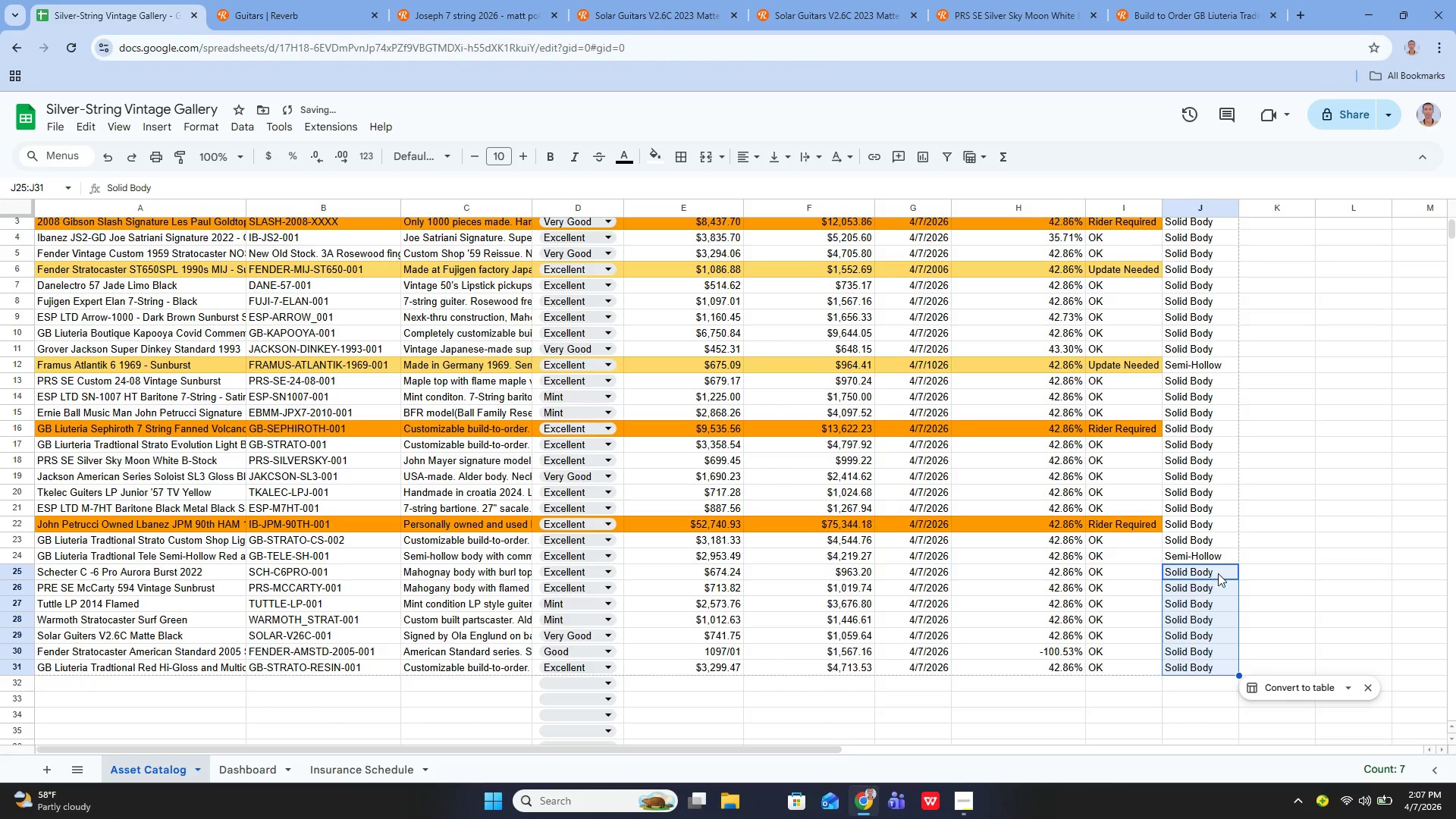 
left_click([1057, 588])
 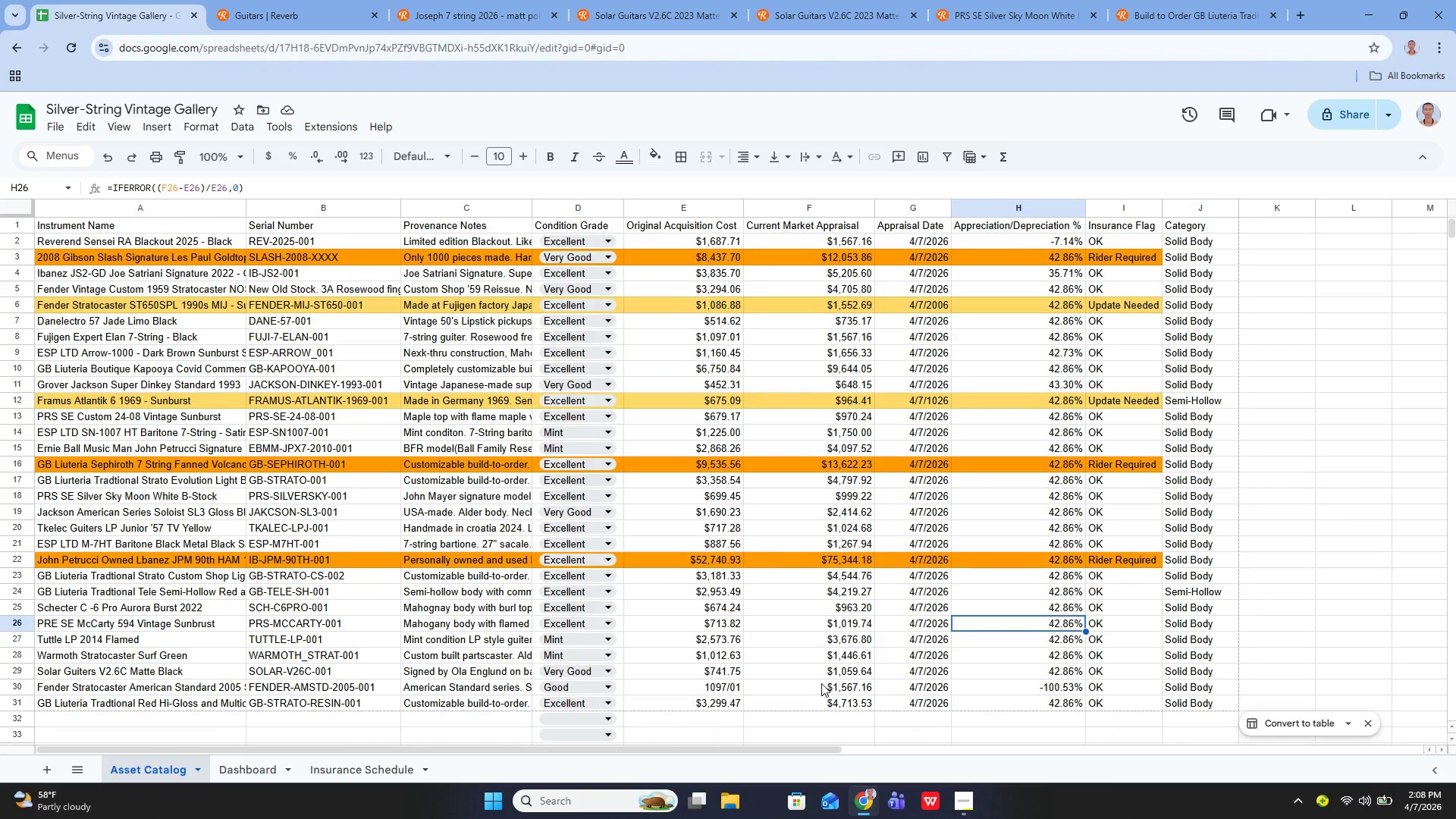 
wait(6.05)
 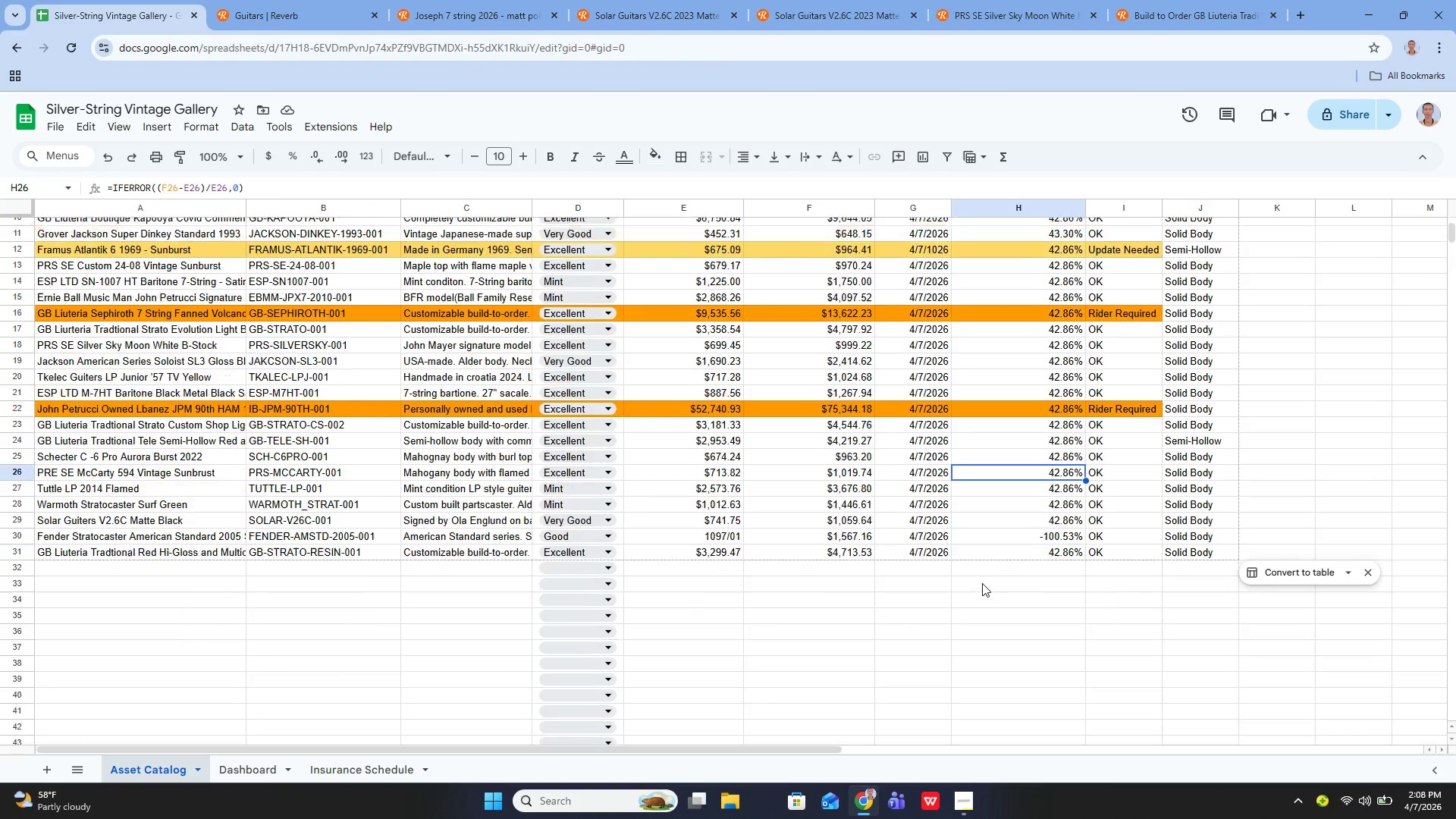 
left_click([265, 764])
 